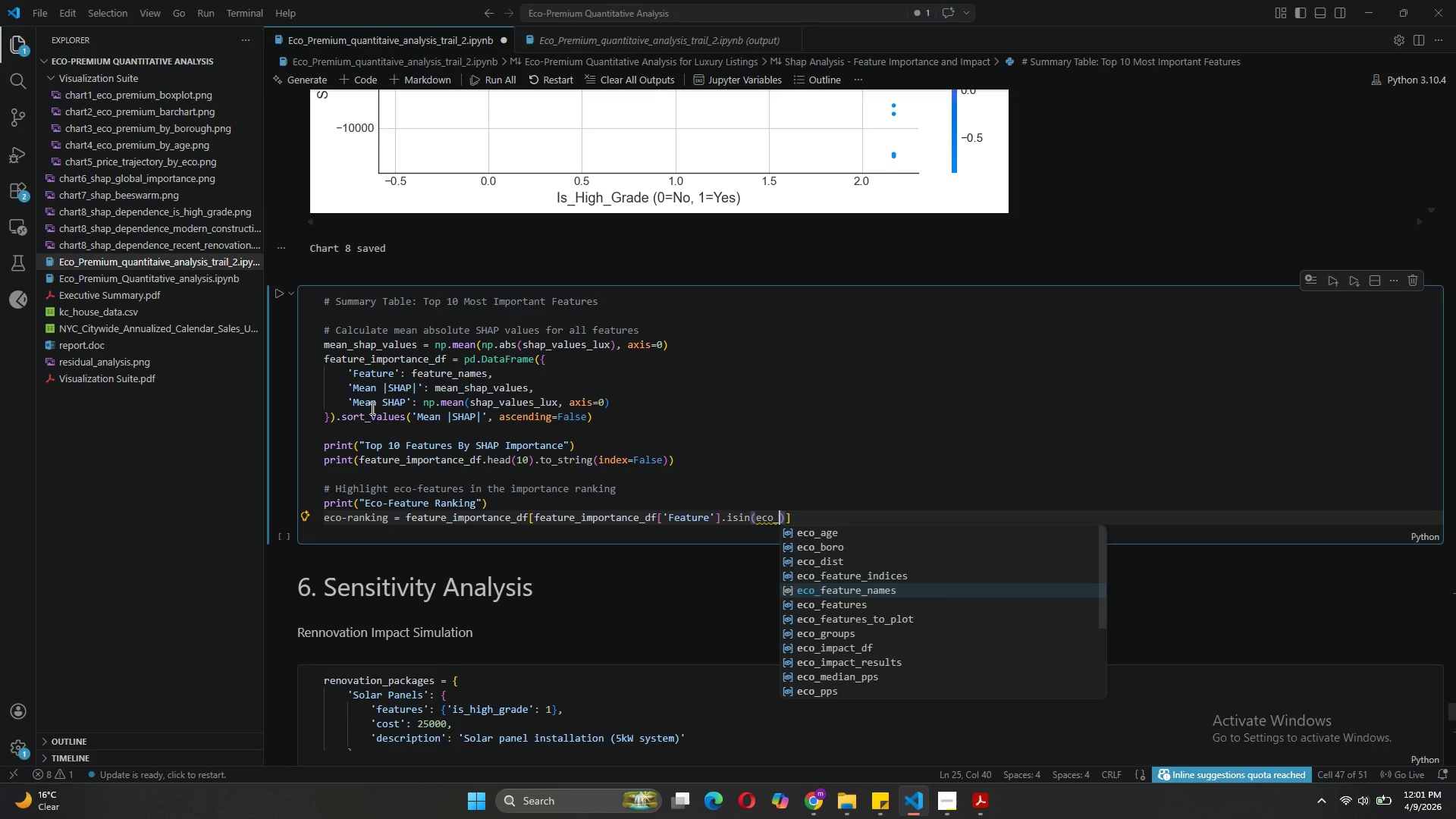 
key(ArrowDown)
 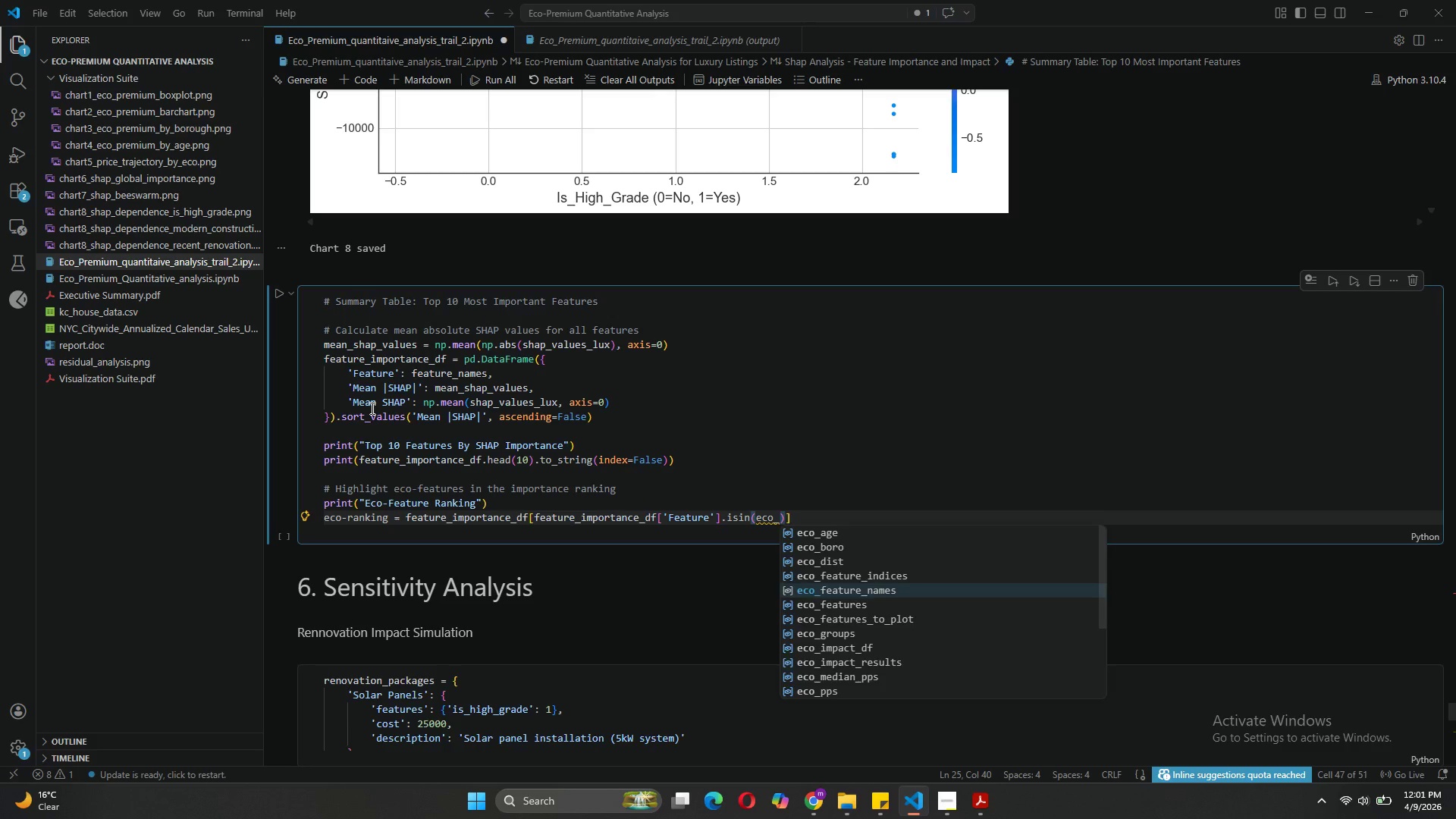 
key(Tab)
 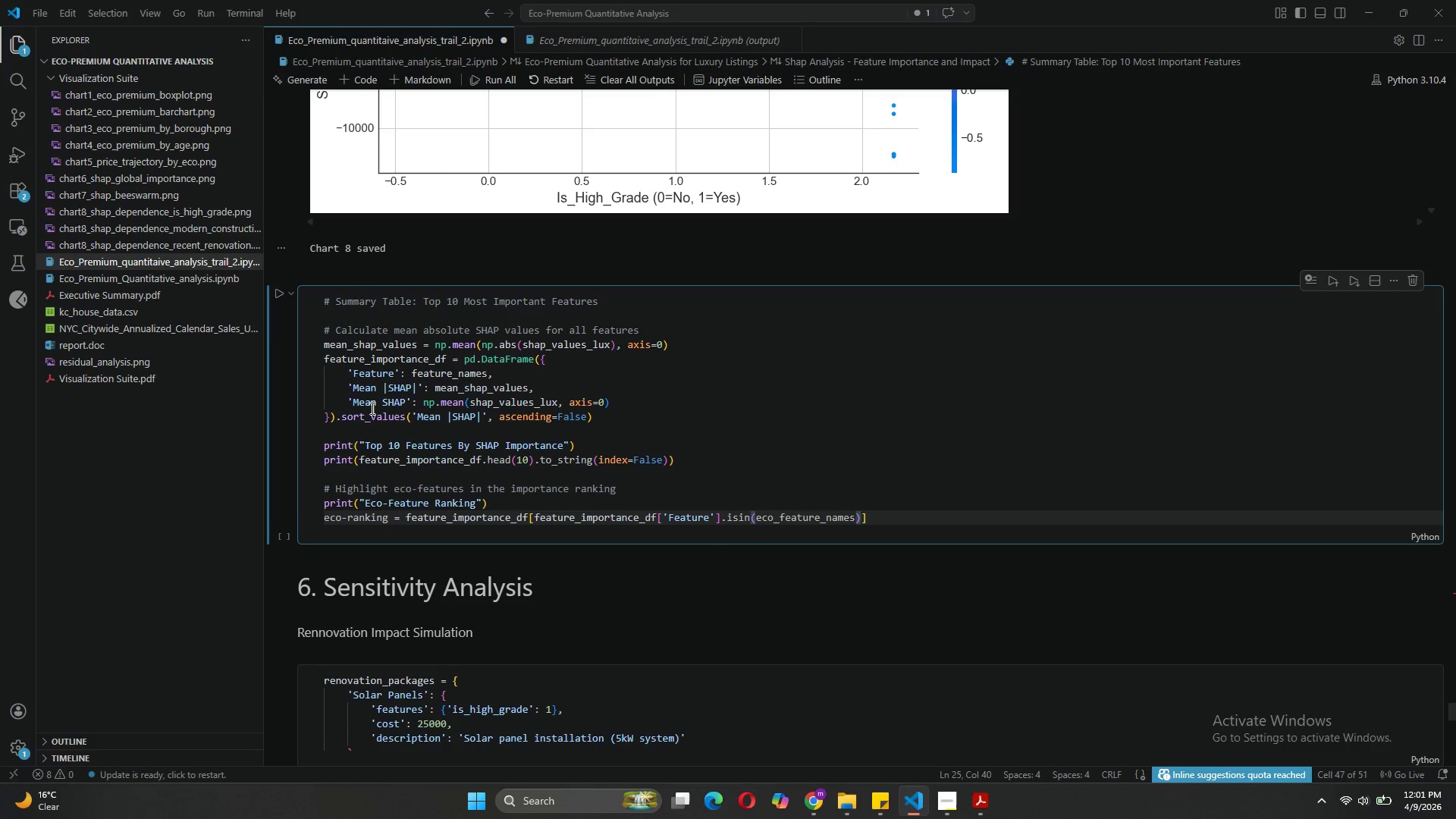 
key(ArrowRight)
 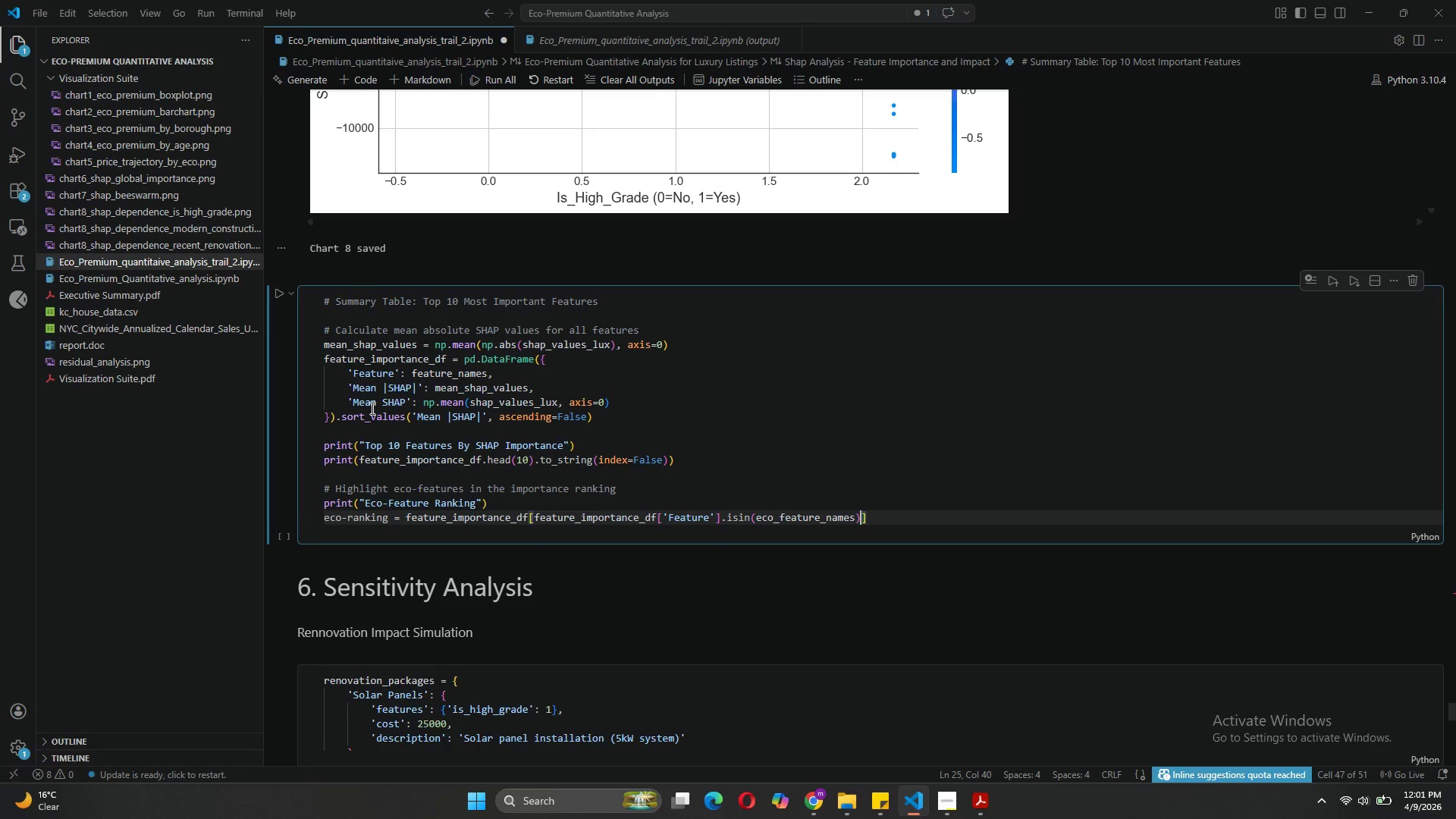 
key(ArrowRight)
 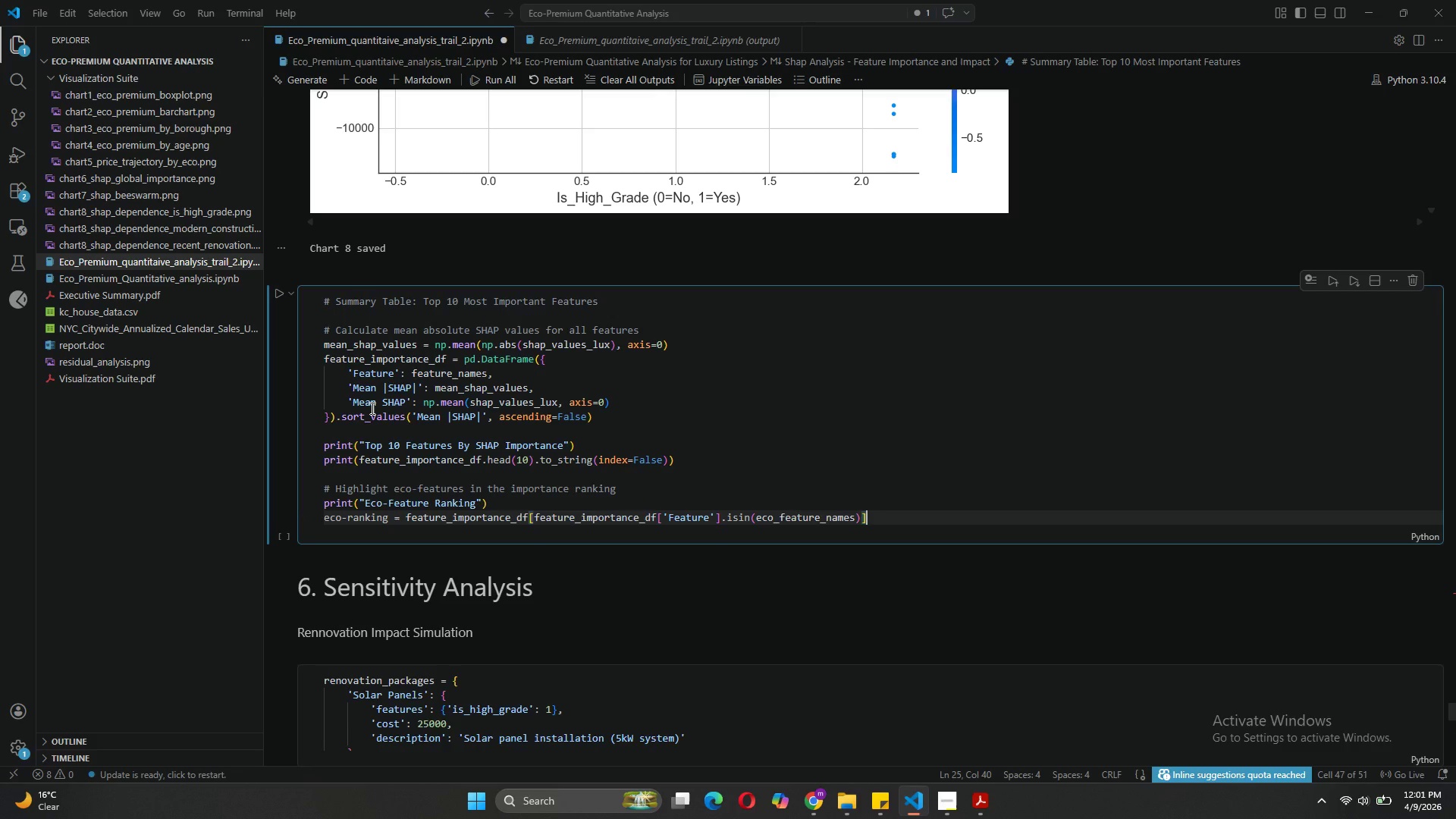 
key(Enter)
 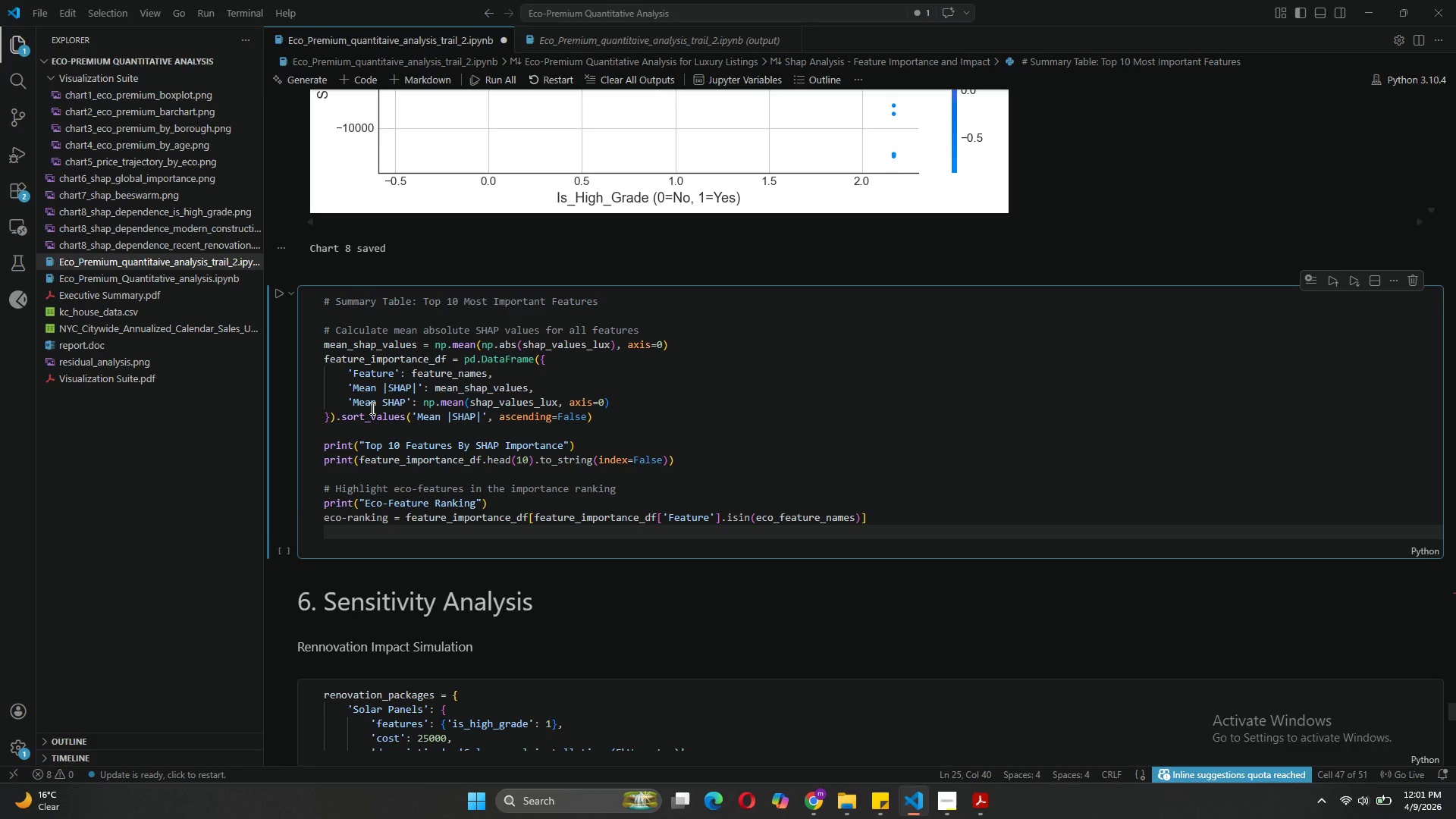 
wait(5.12)
 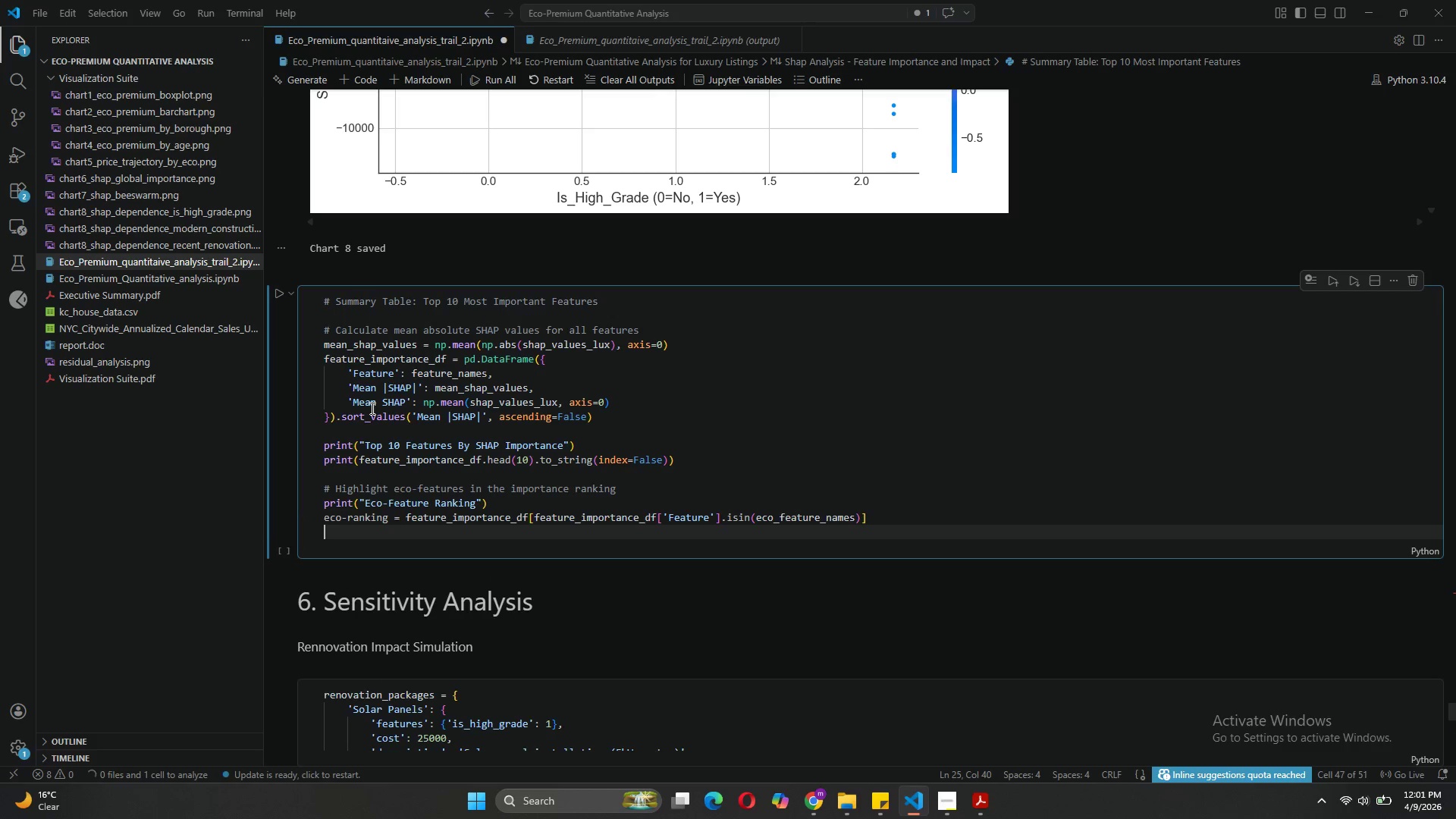 
type(for idc, )
key(Backspace)
key(Backspace)
key(Backspace)
type(x, row in eco-ranking.iterrows()
 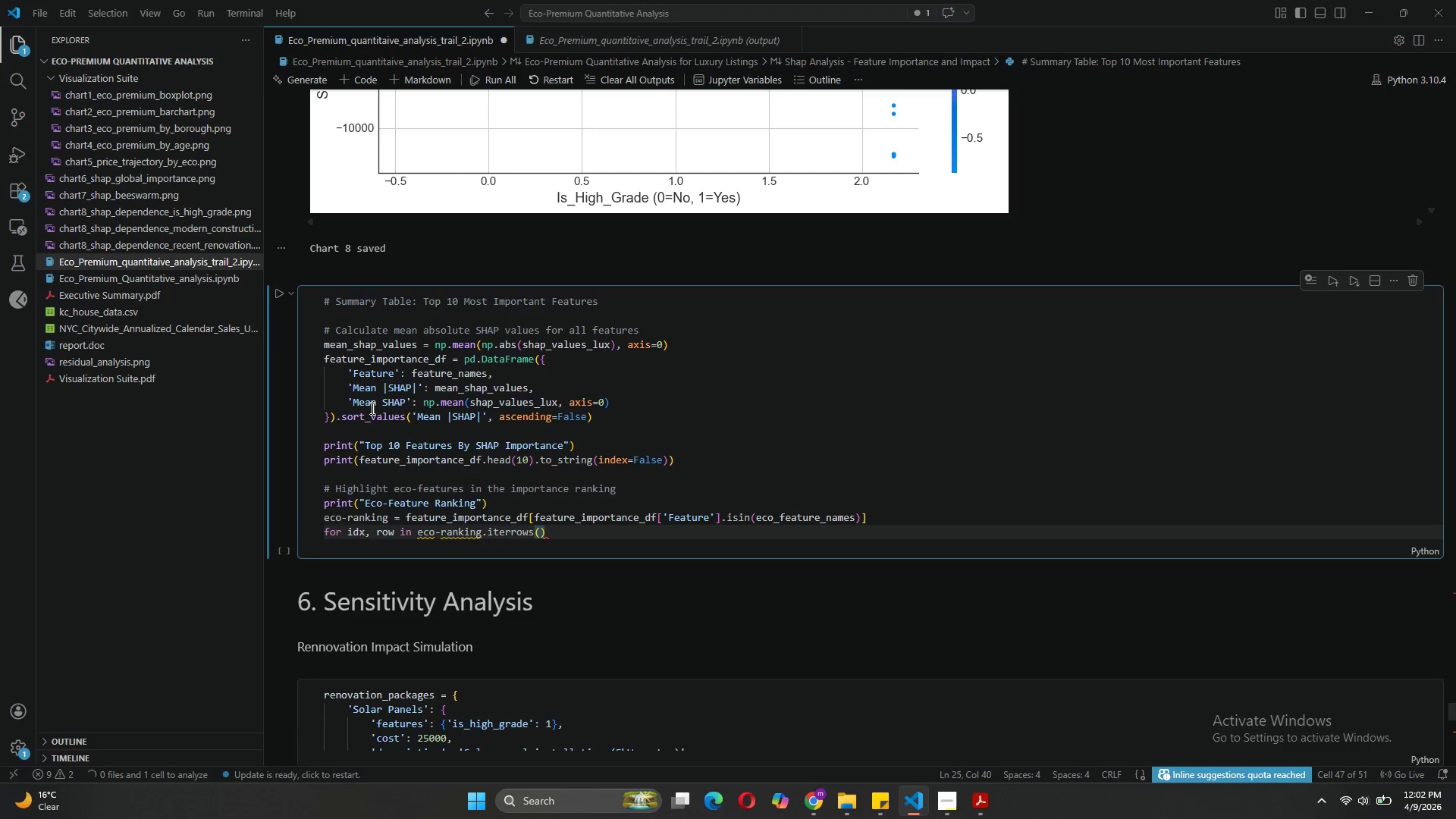 
 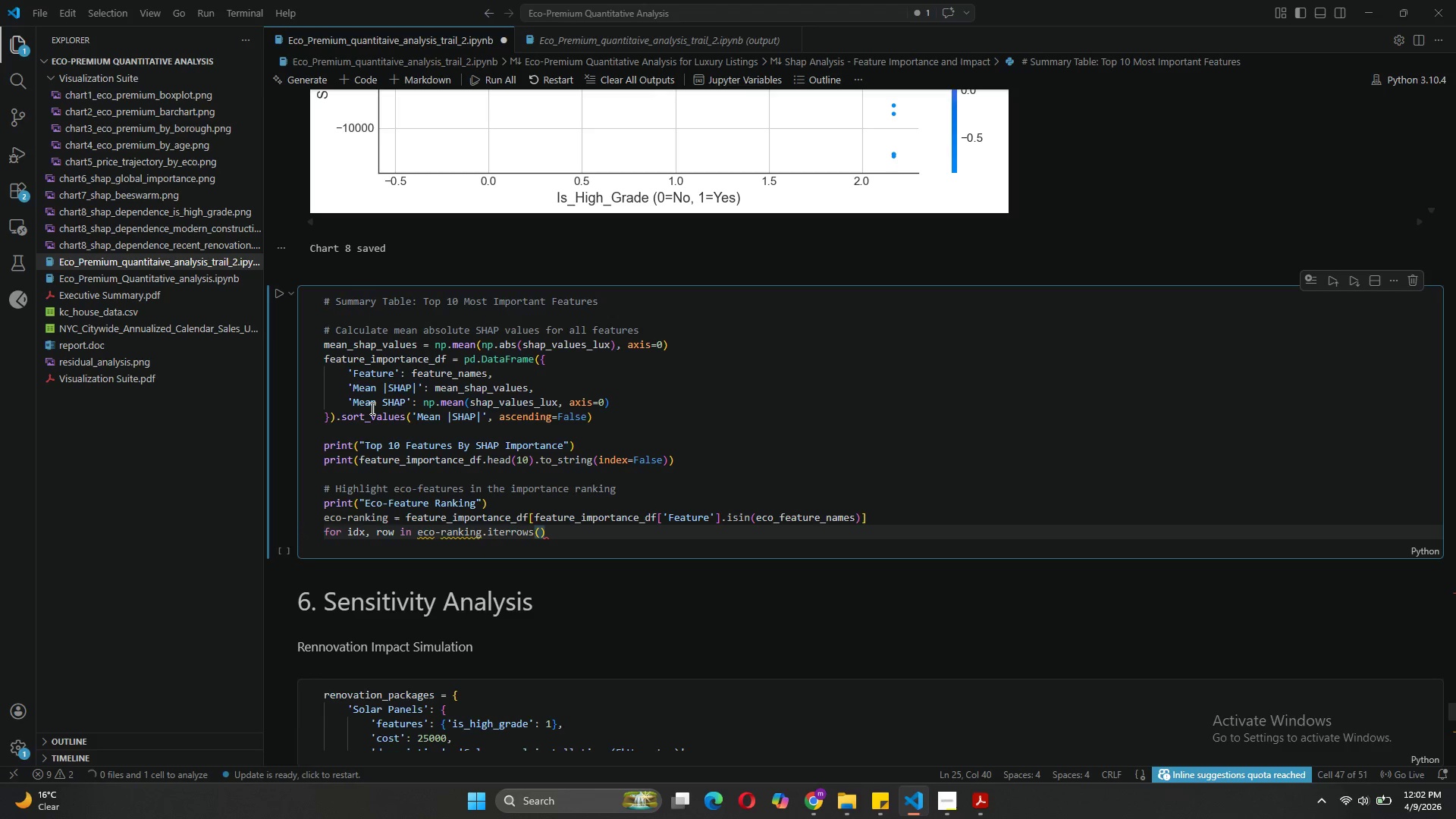 
key(ArrowRight)
 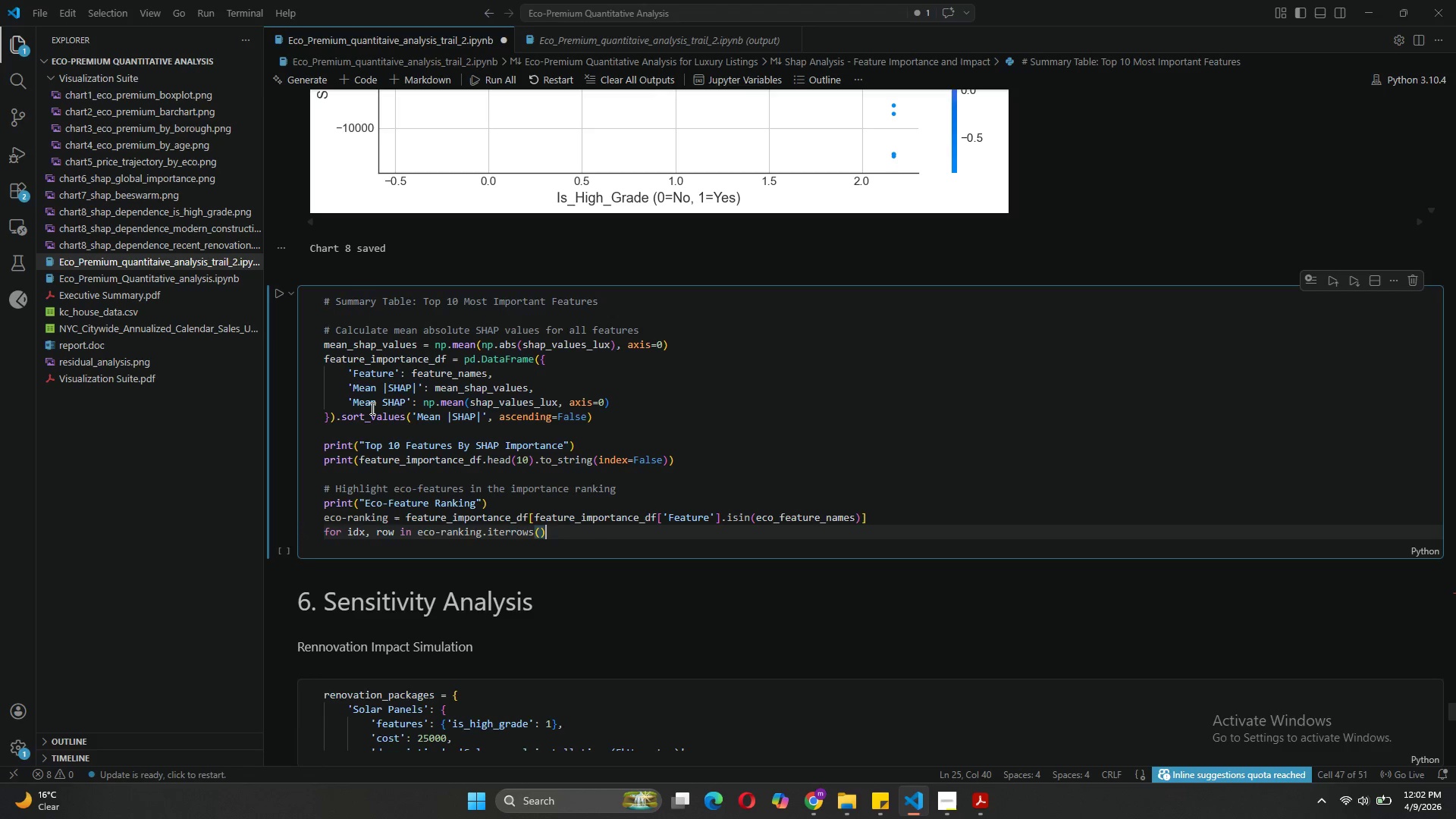 
key(Shift+Semicolon)
 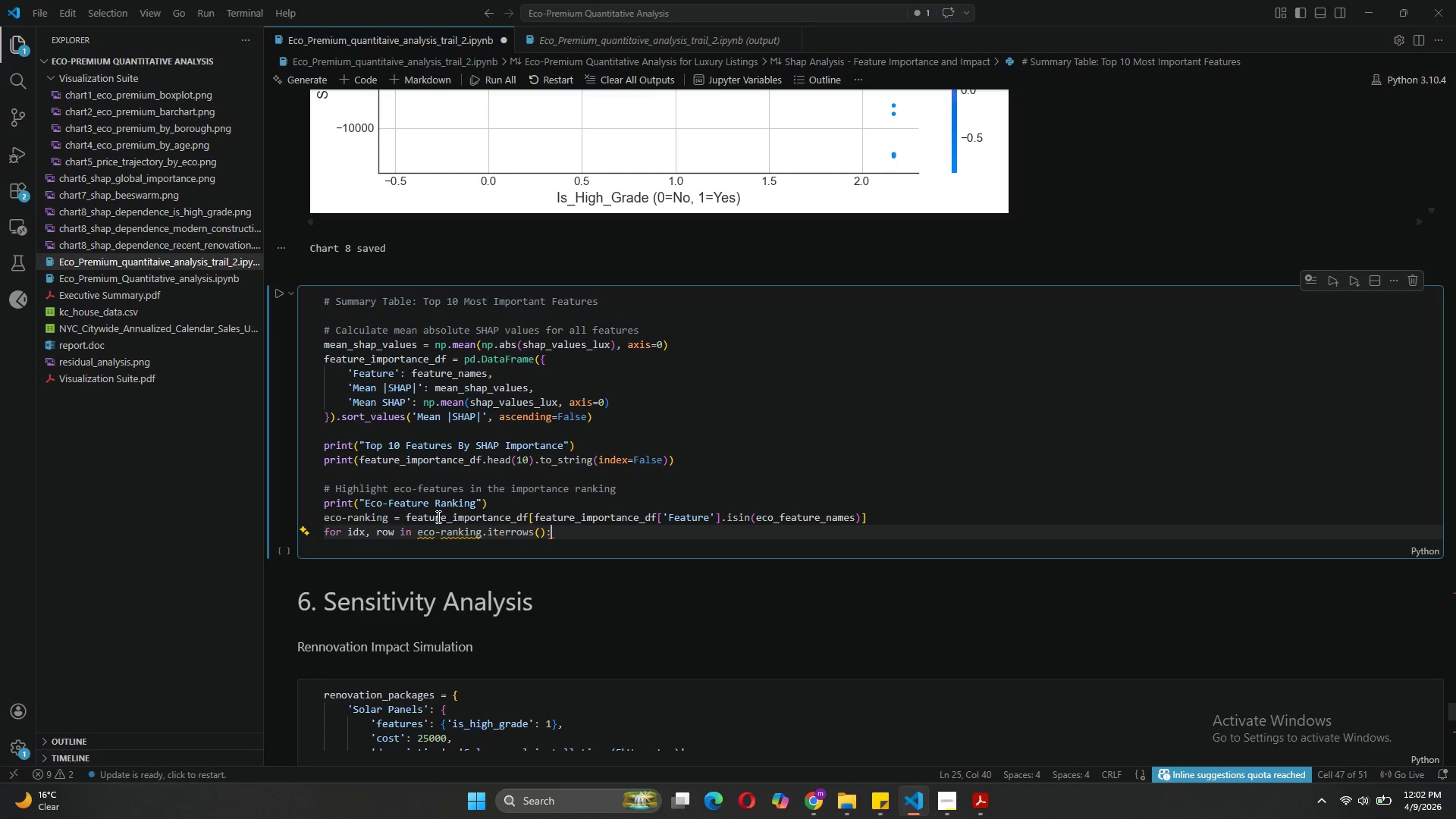 
left_click([441, 533])
 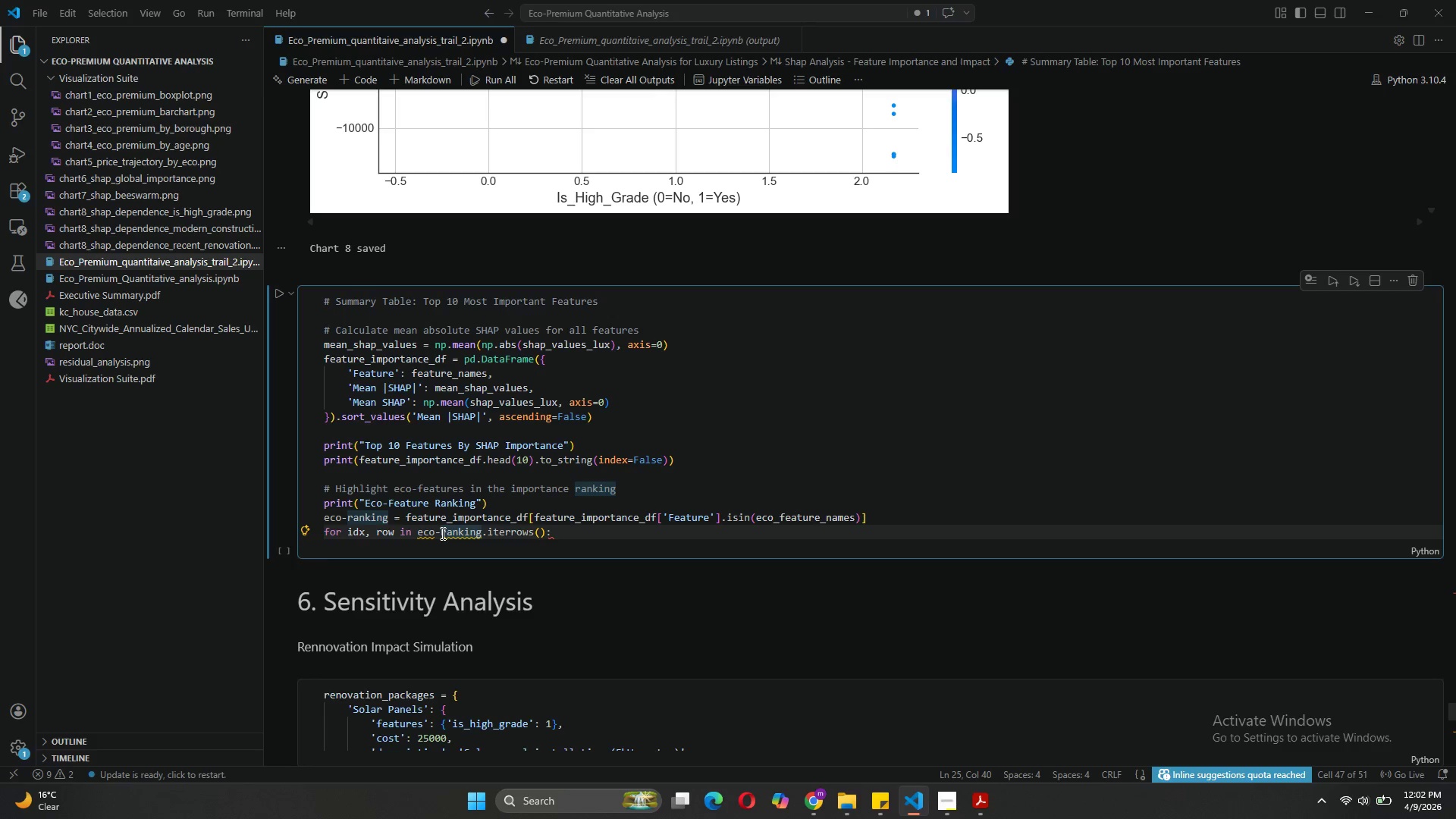 
key(Backspace)
 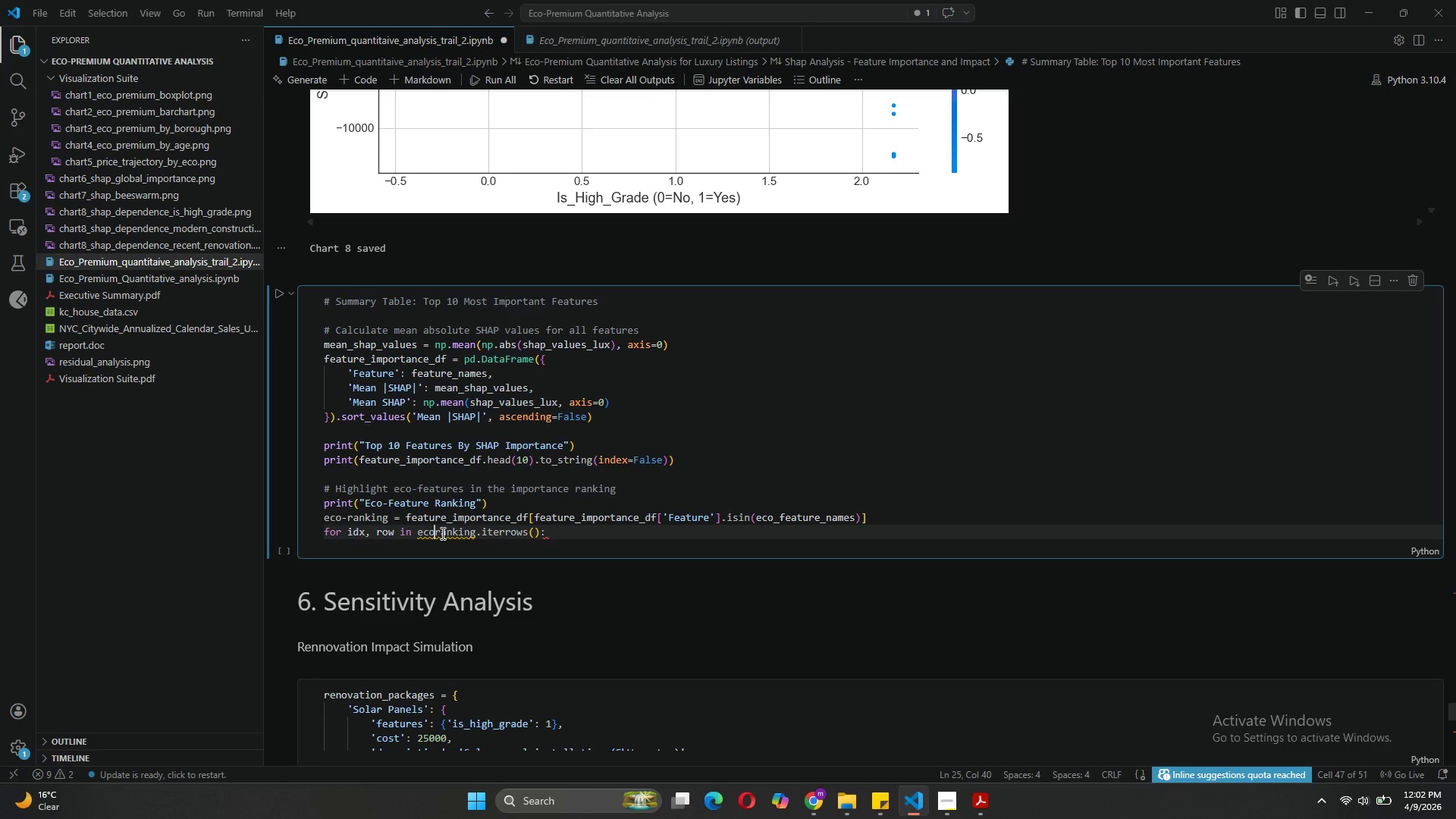 
key(Shift+Minus)
 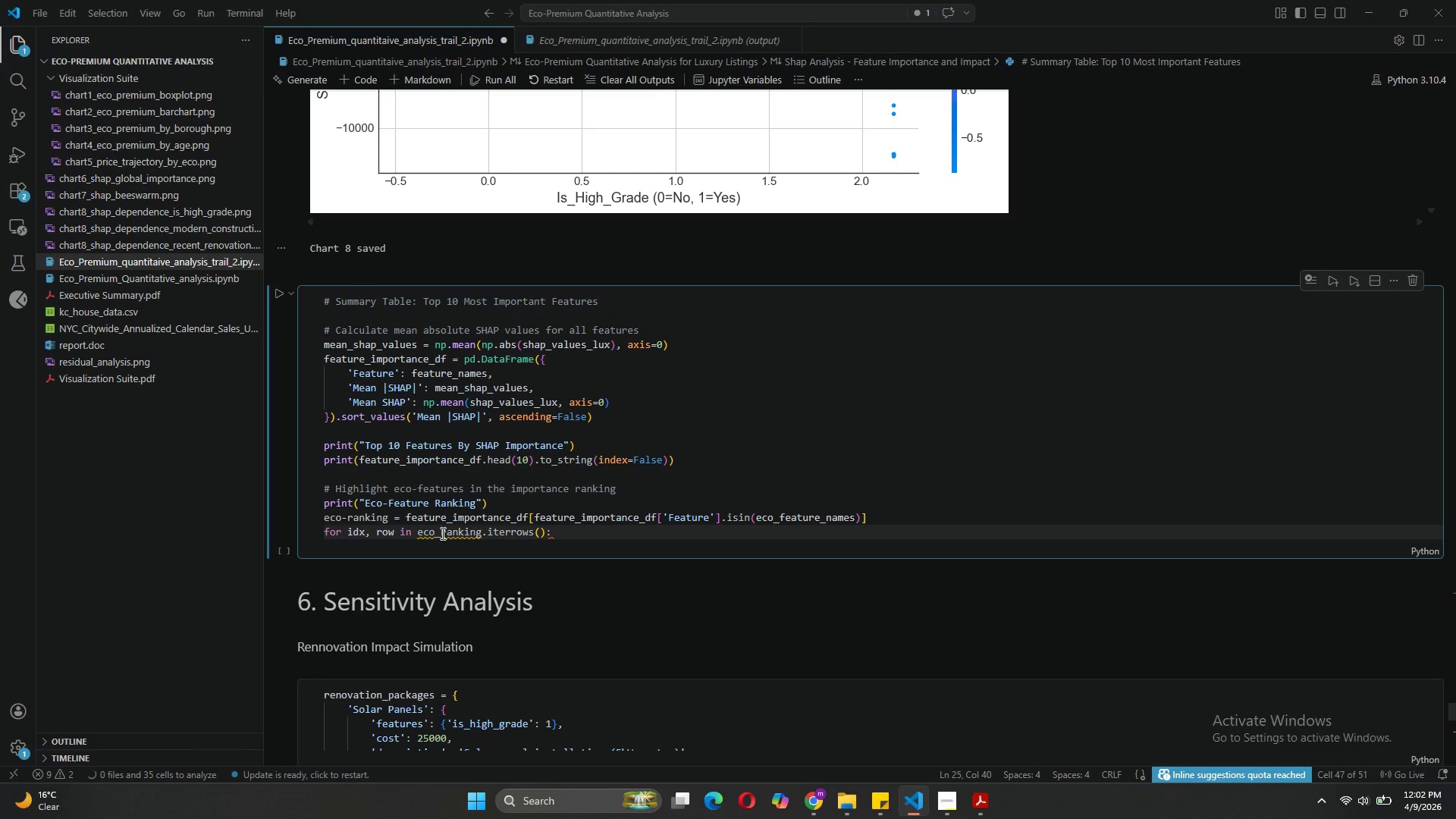 
key(ArrowRight)
 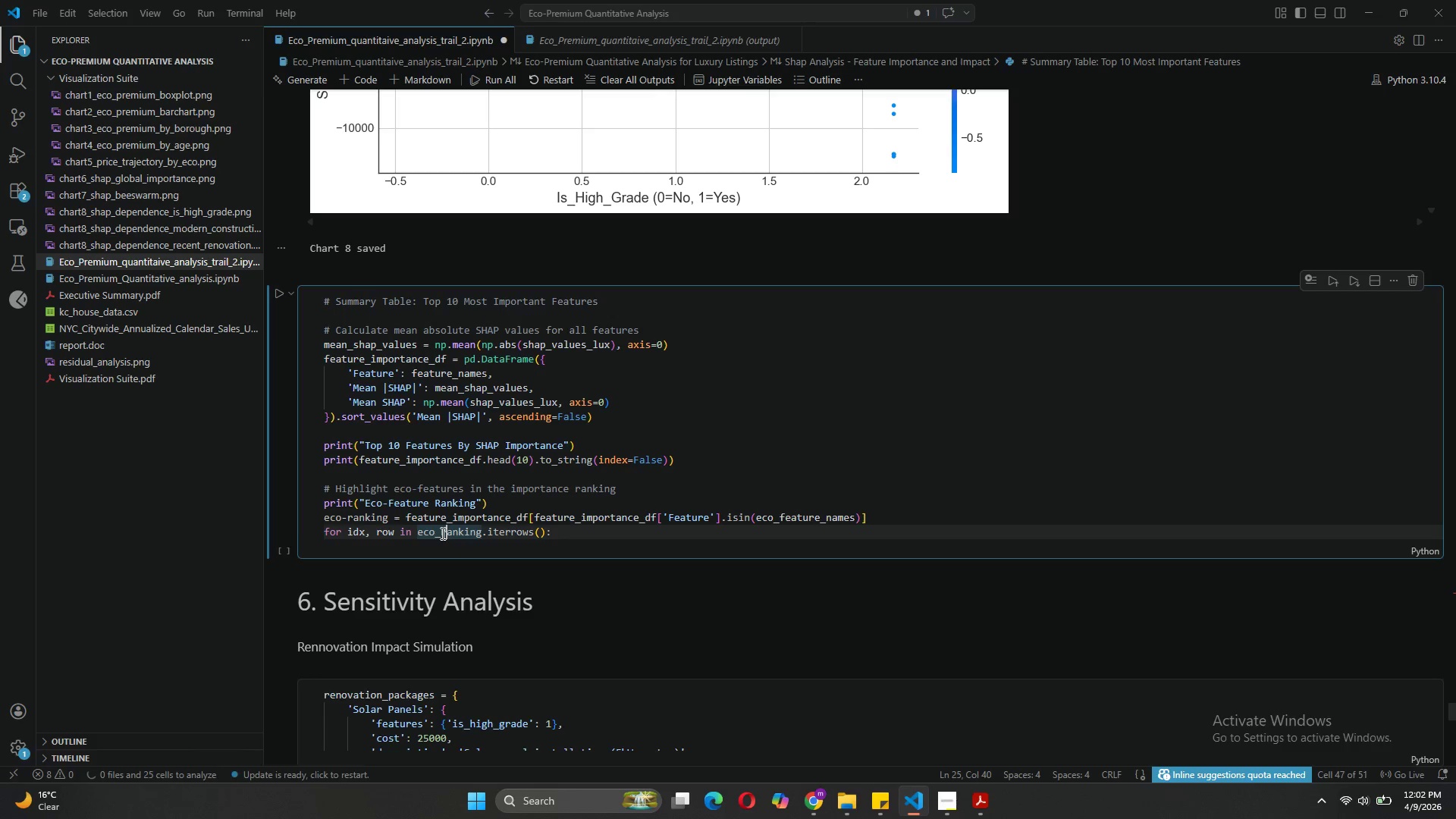 
key(ArrowRight)
 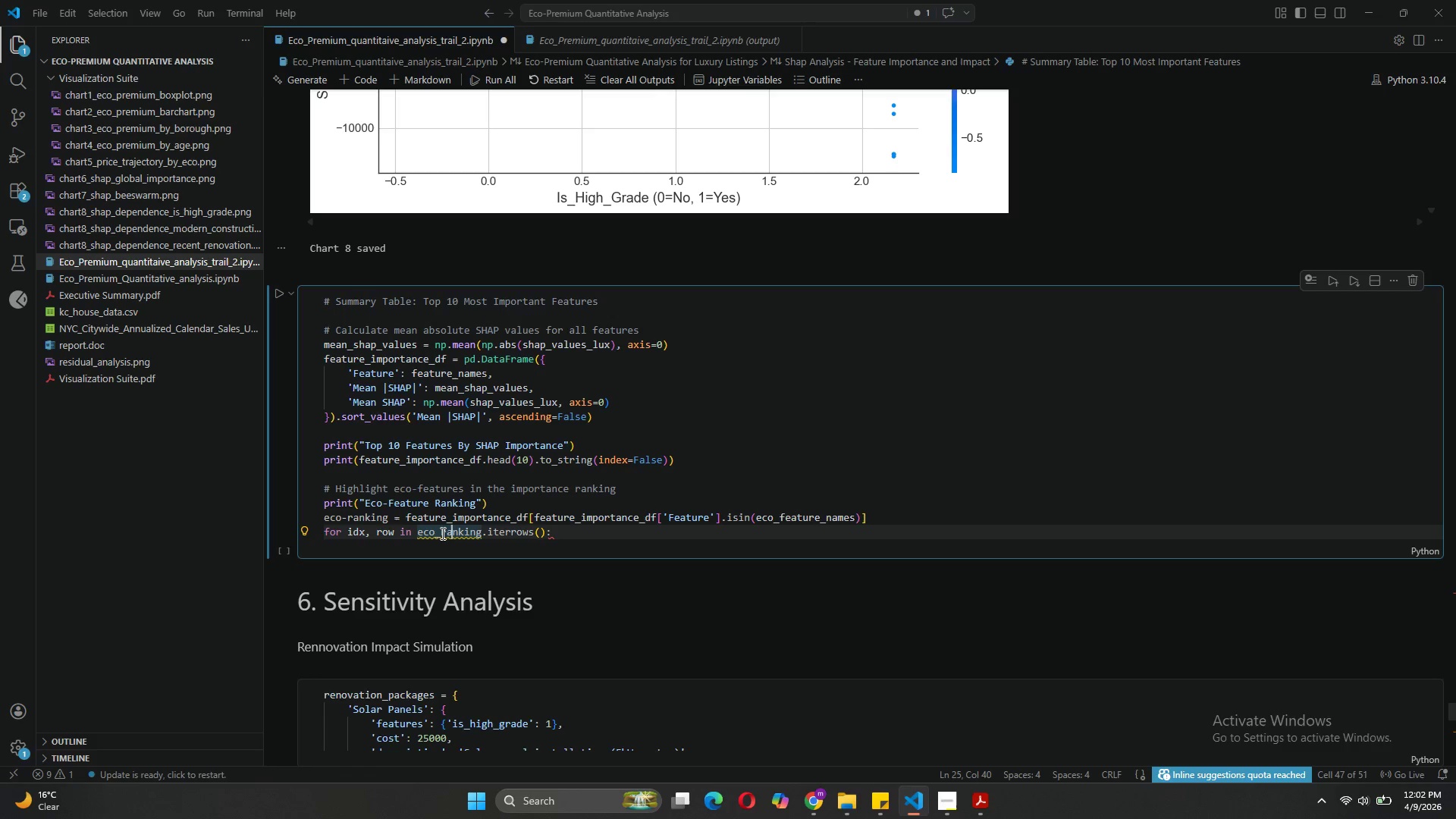 
hold_key(key=ArrowRight, duration=0.81)
 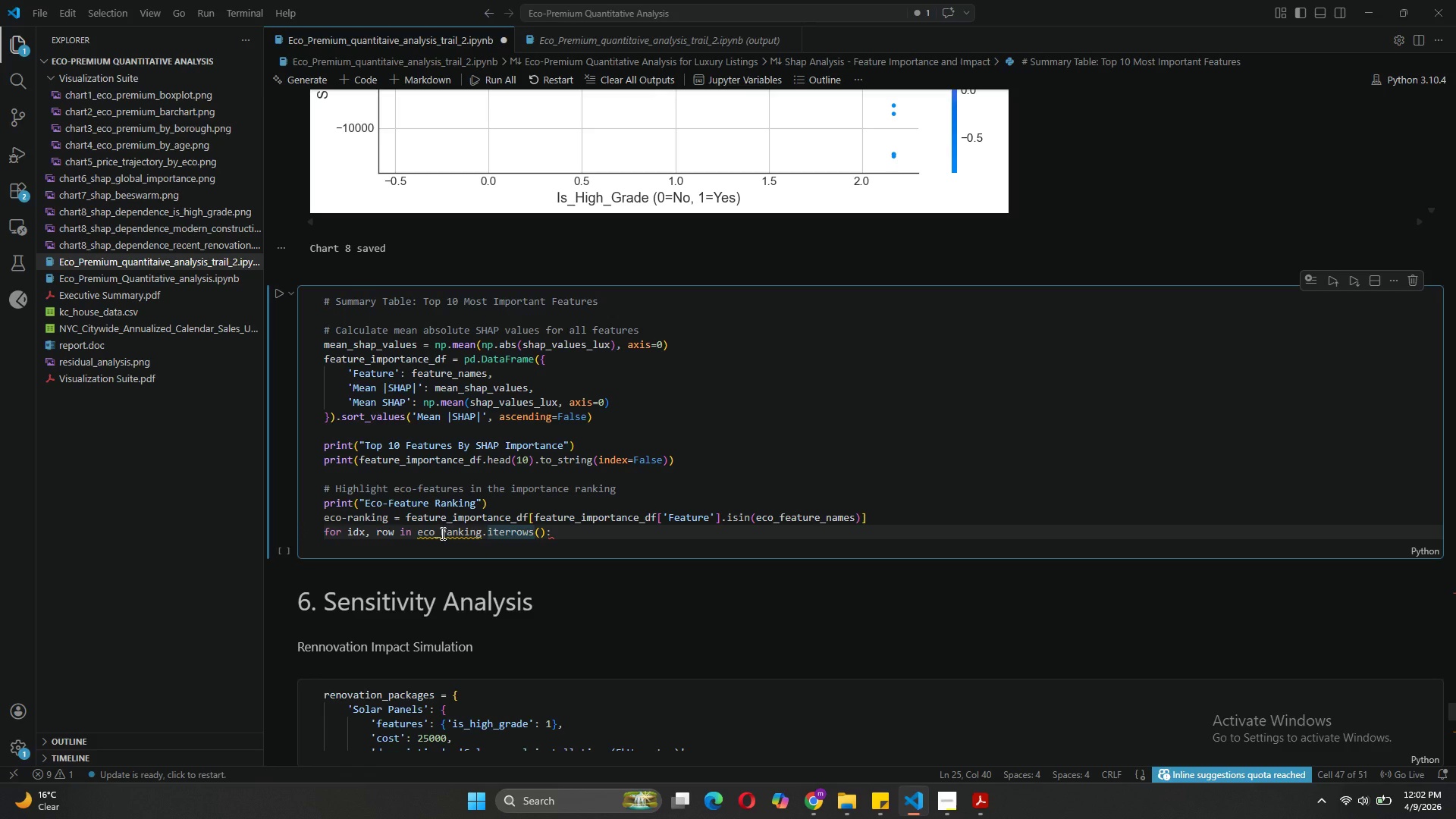 
key(ArrowRight)
 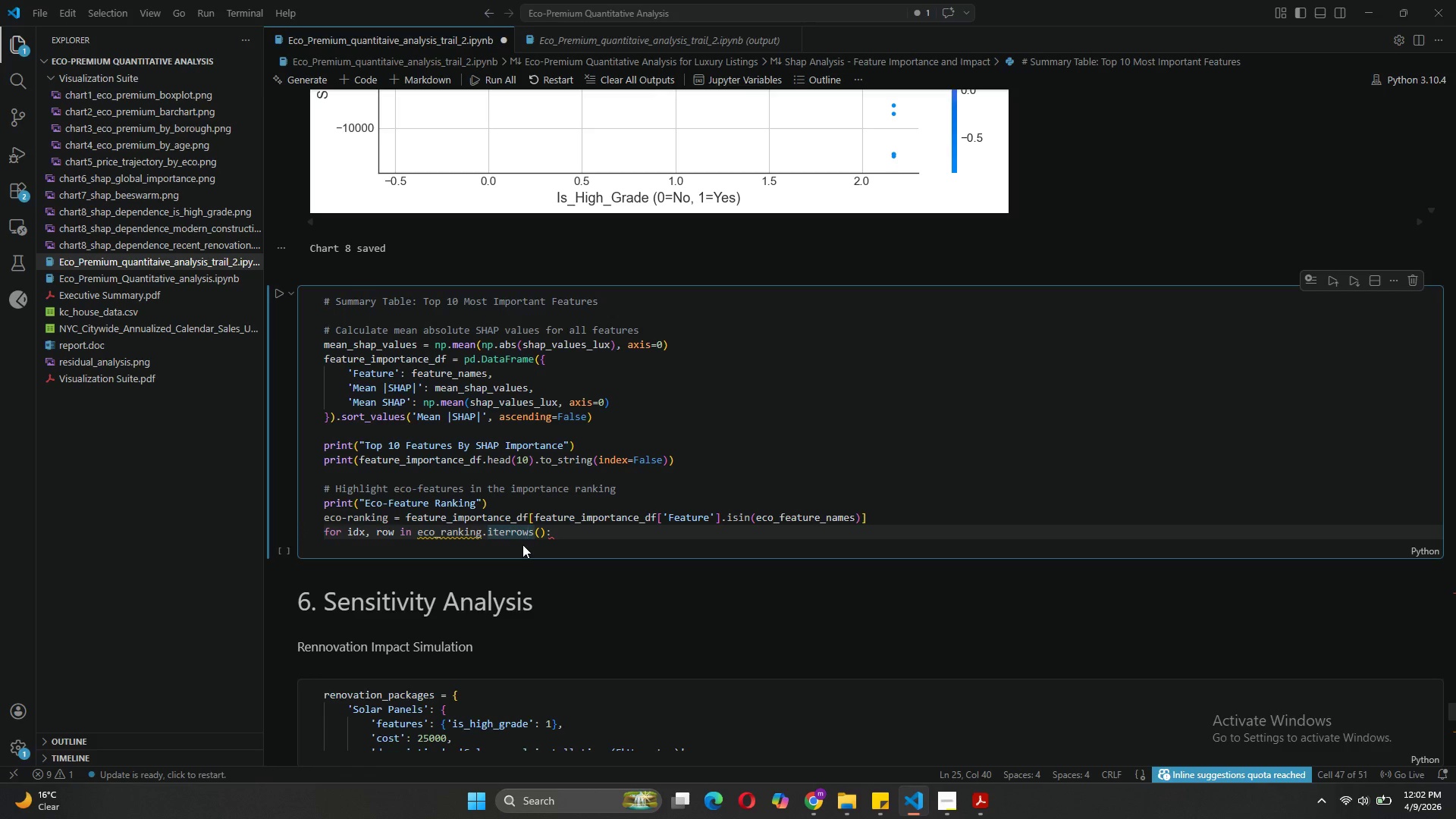 
wait(8.45)
 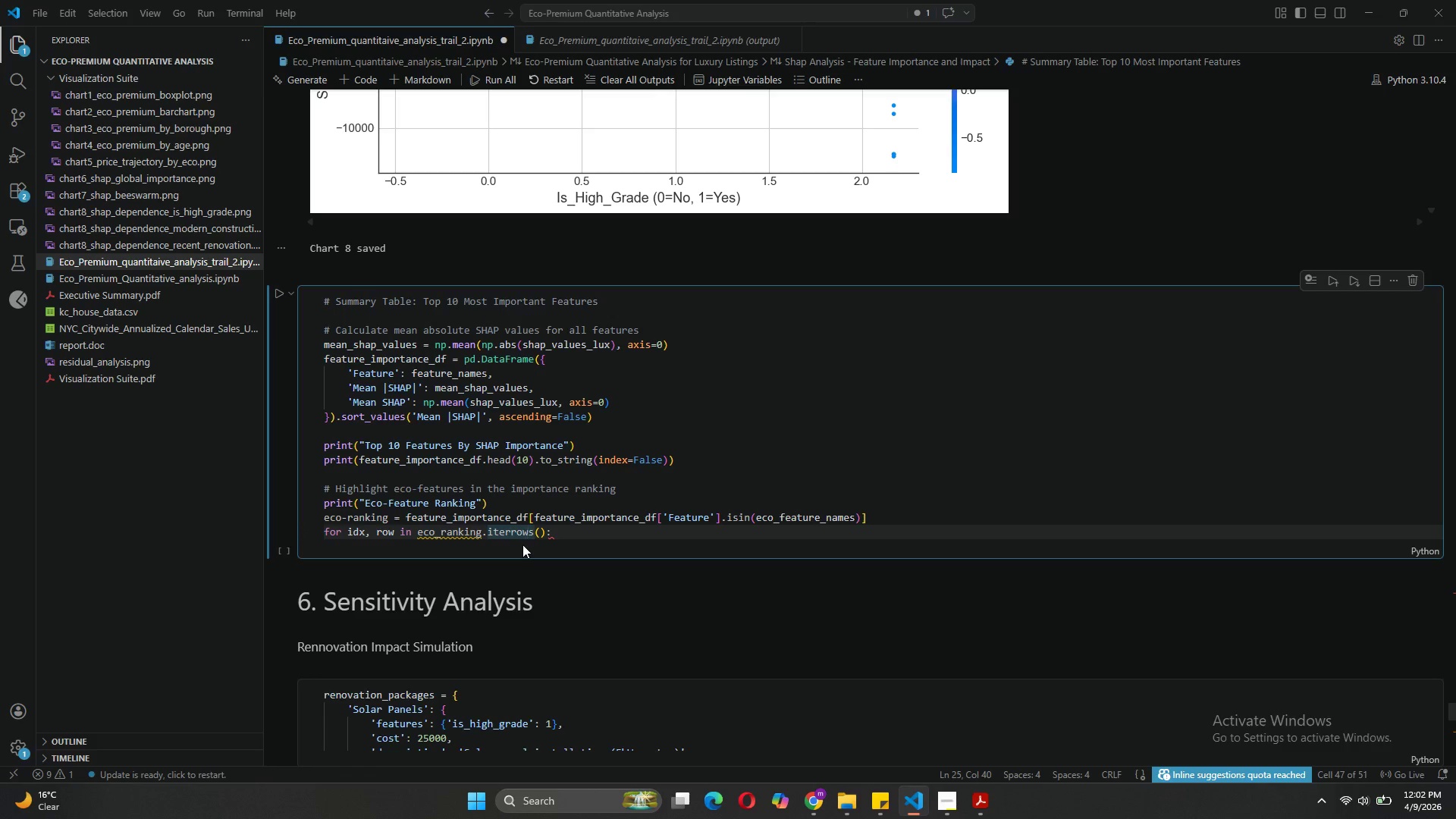 
left_click([560, 532])
 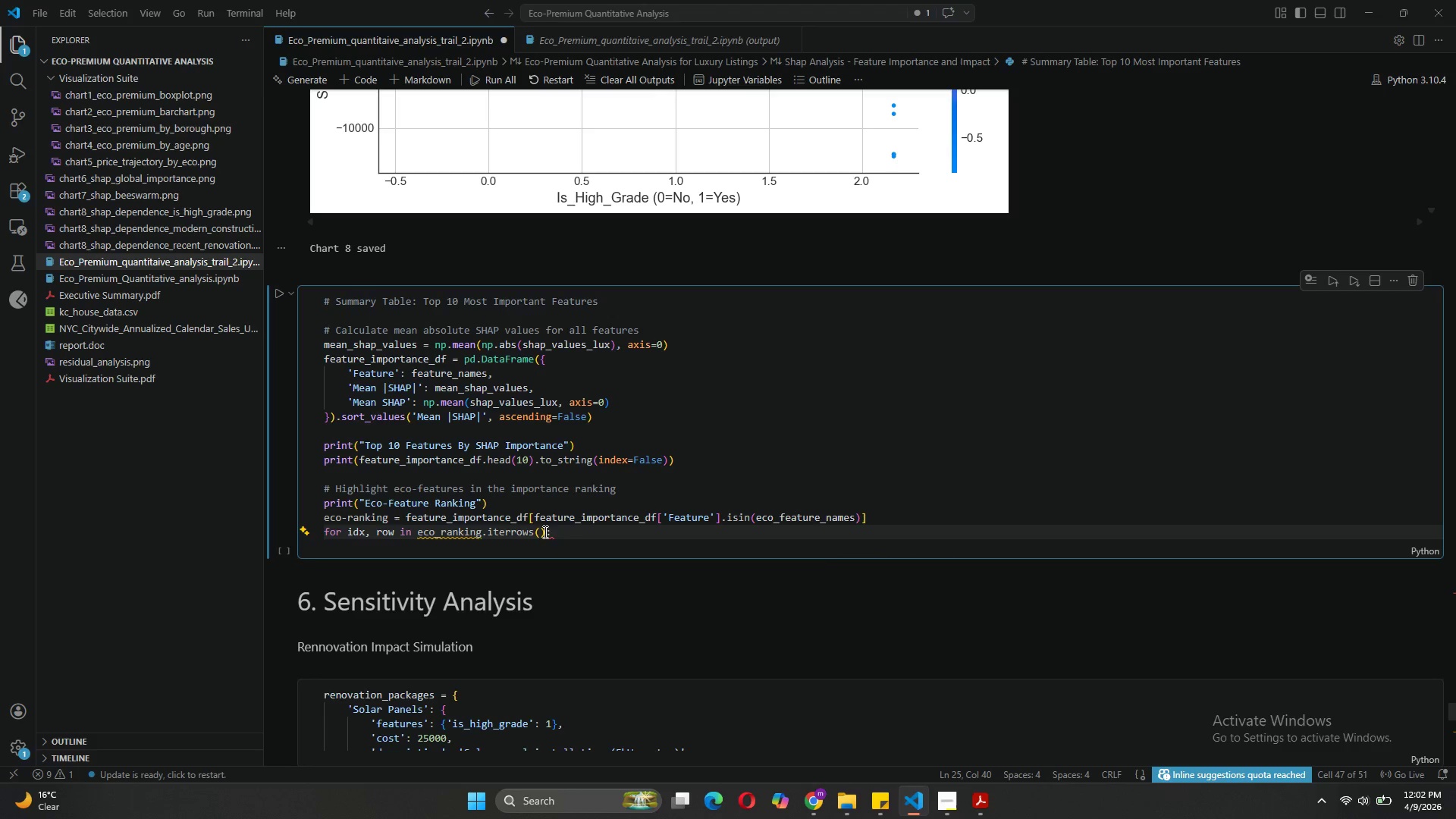 
mouse_move([444, 515])
 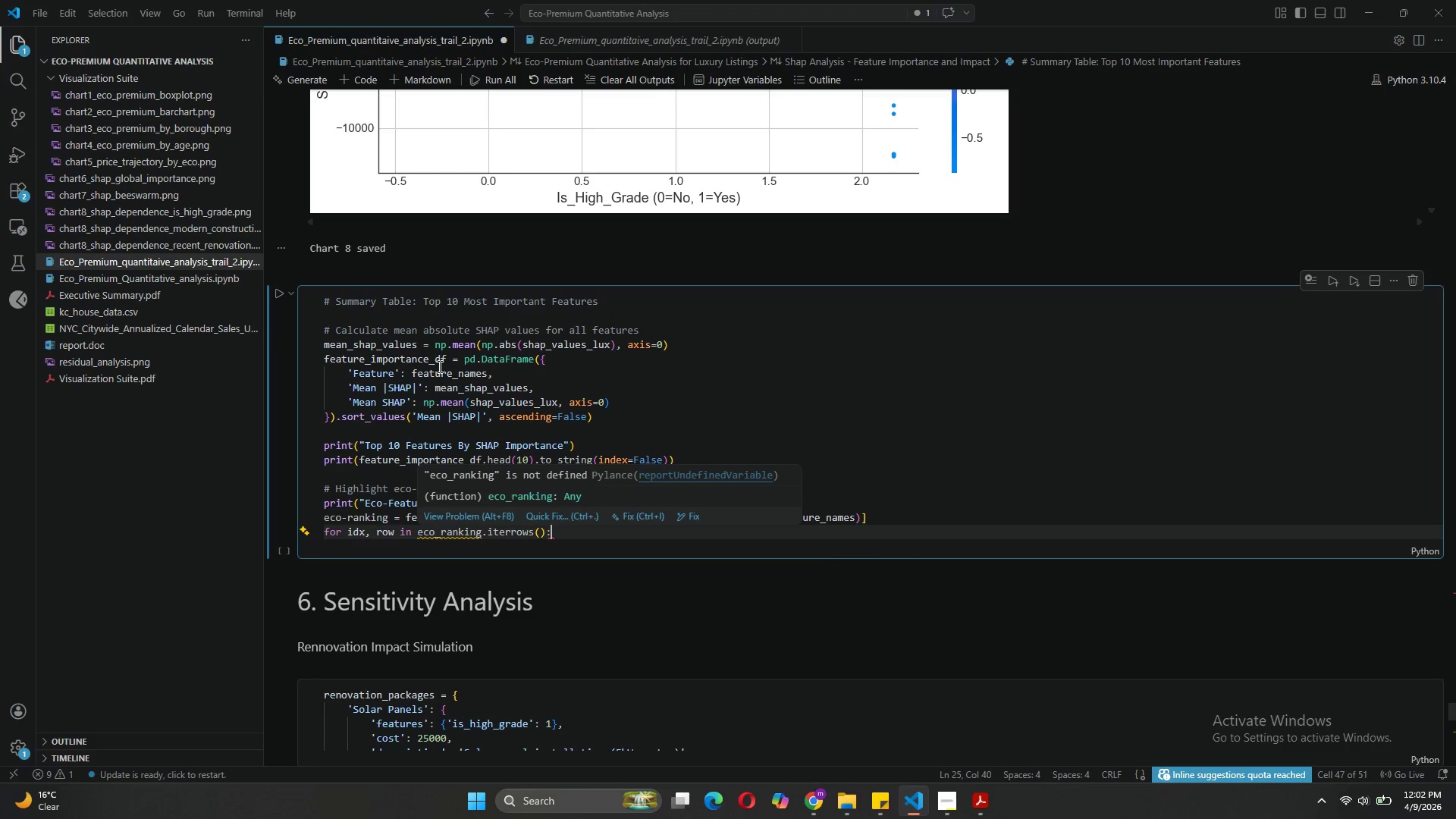 
mouse_move([416, 388])
 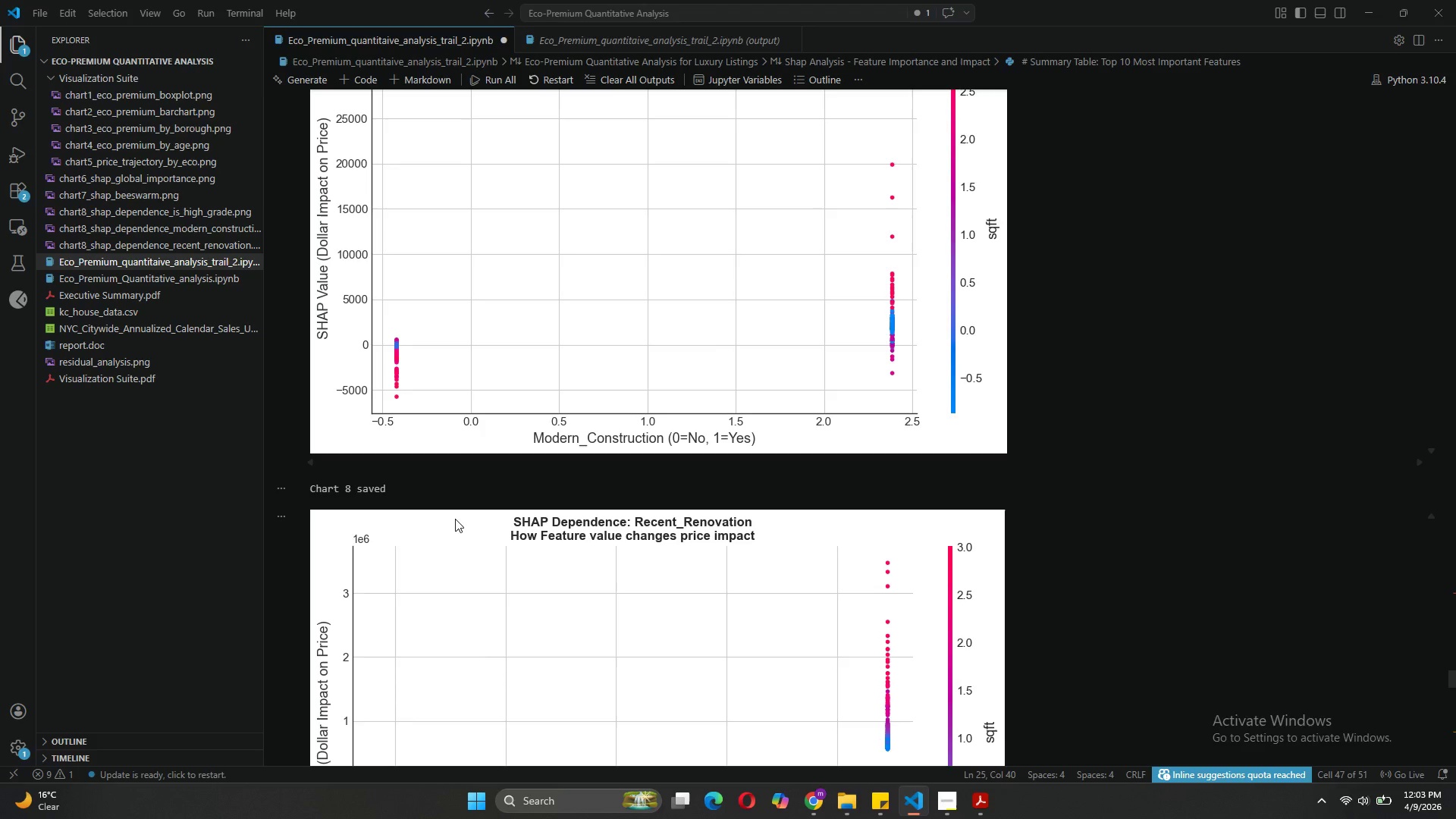 
wait(38.11)
 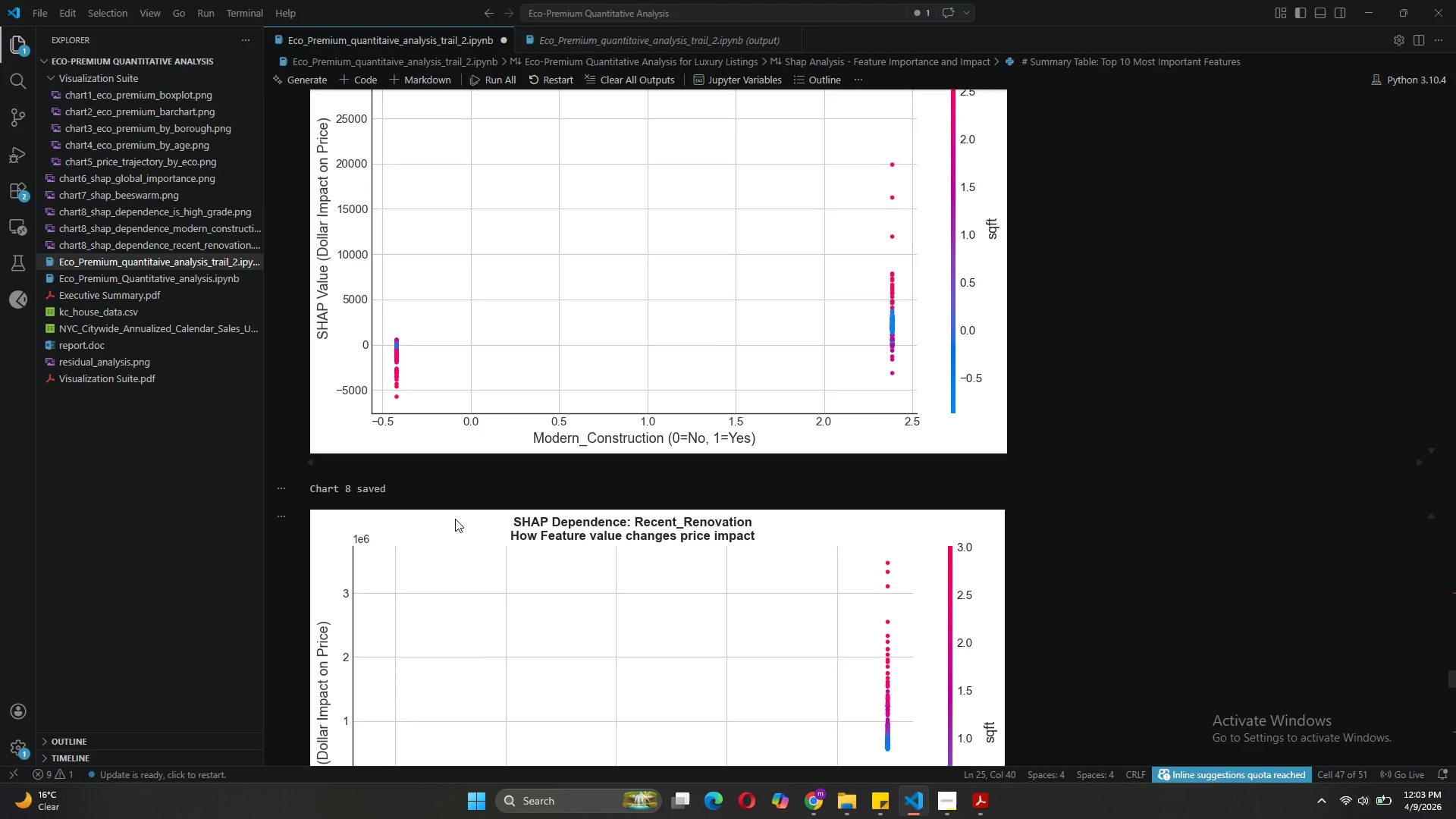 
left_click_drag(start_coordinate=[564, 427], to_coordinate=[326, 391])
 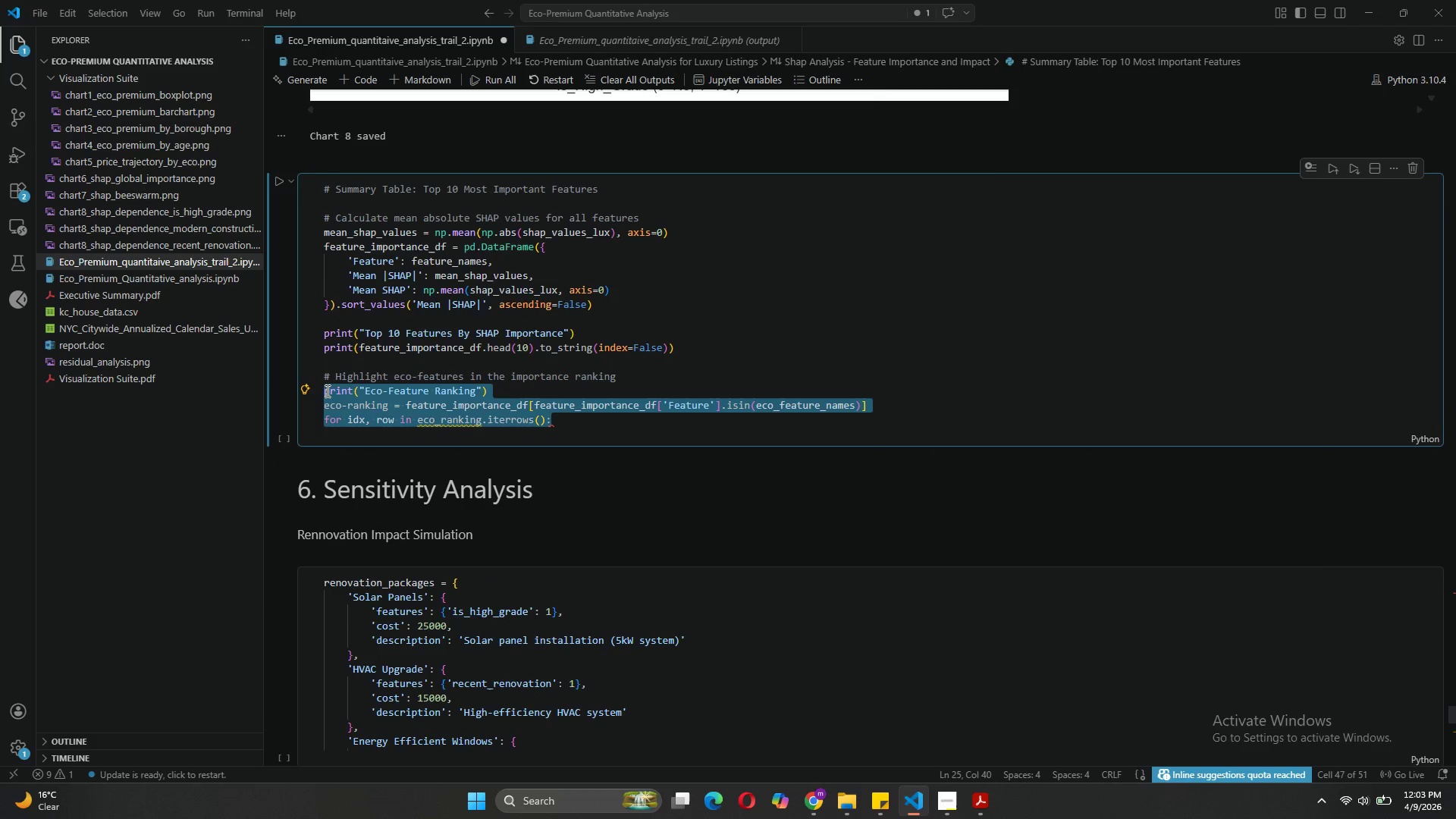 
key(Control+Slash)
 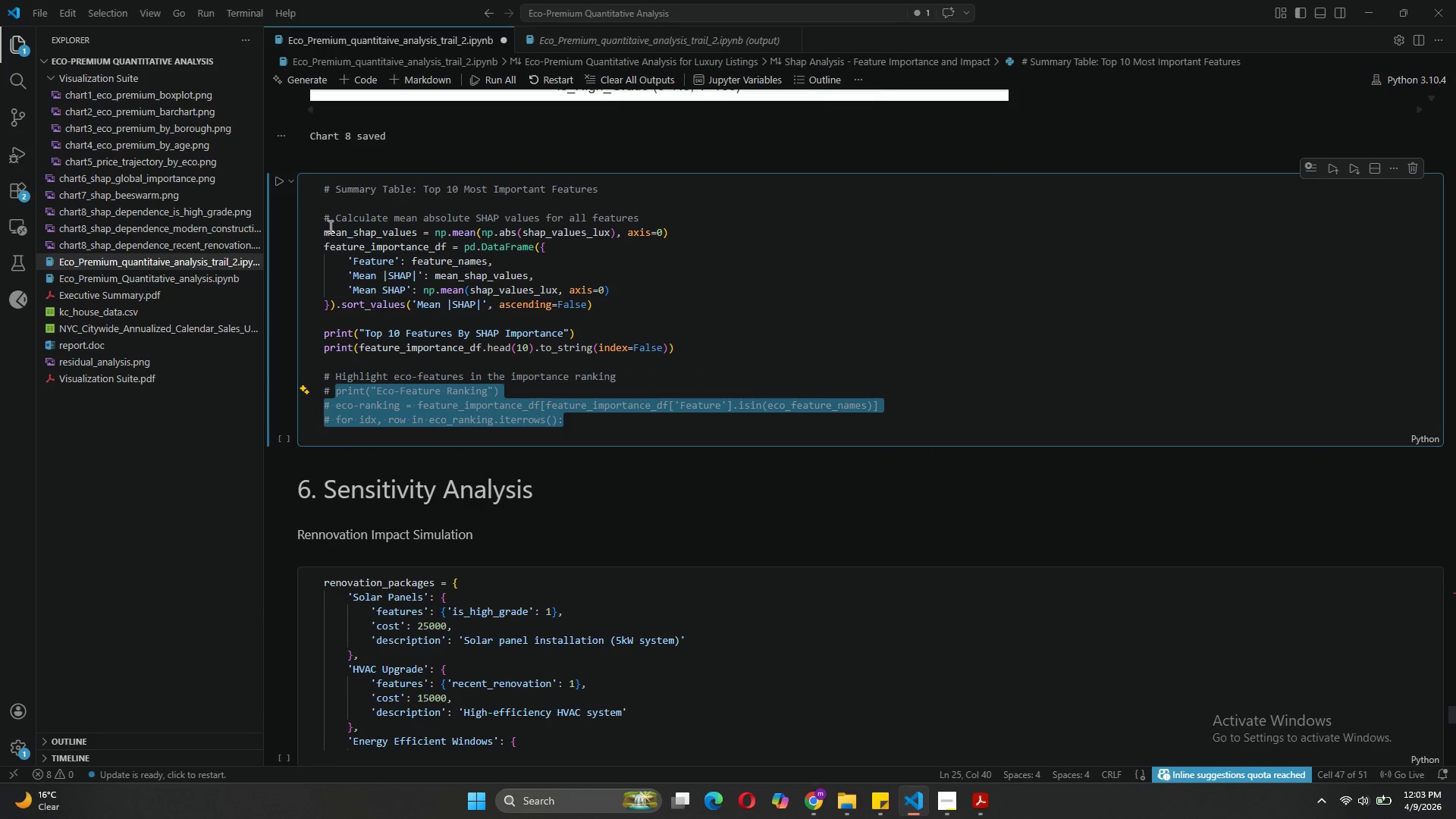 
left_click([271, 180])
 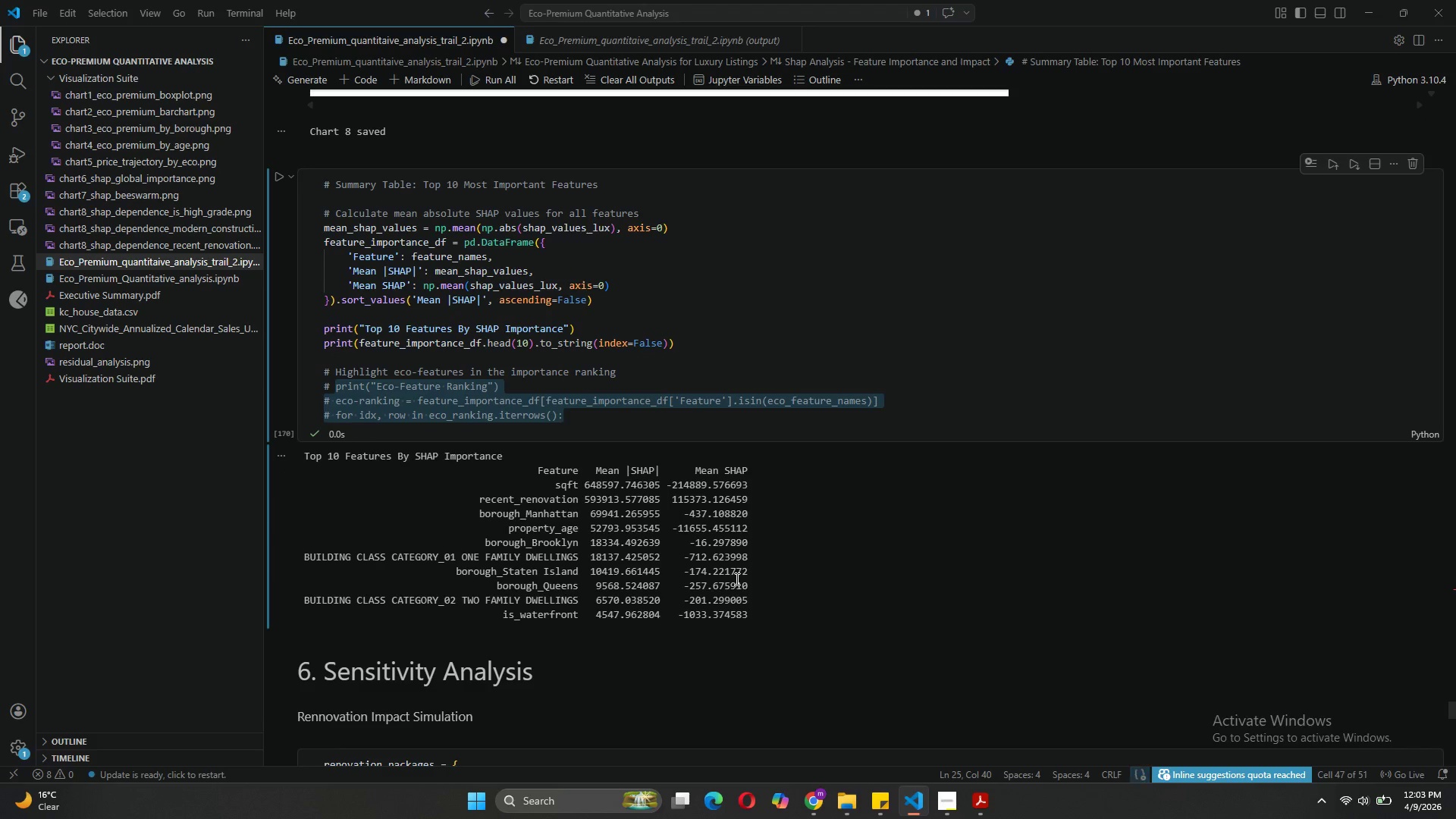 
wait(26.06)
 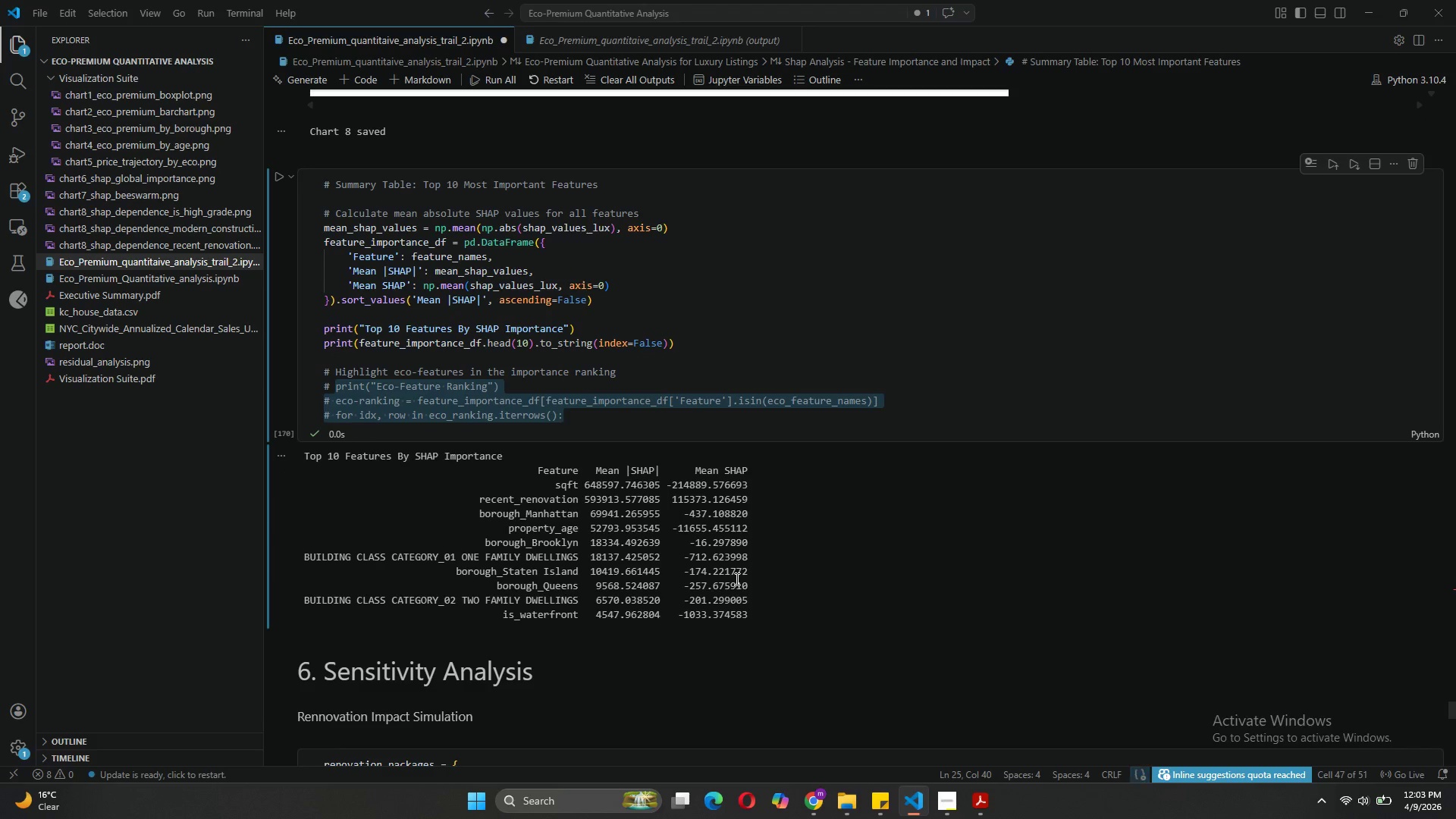 
left_click_drag(start_coordinate=[561, 416], to_coordinate=[407, 376])
 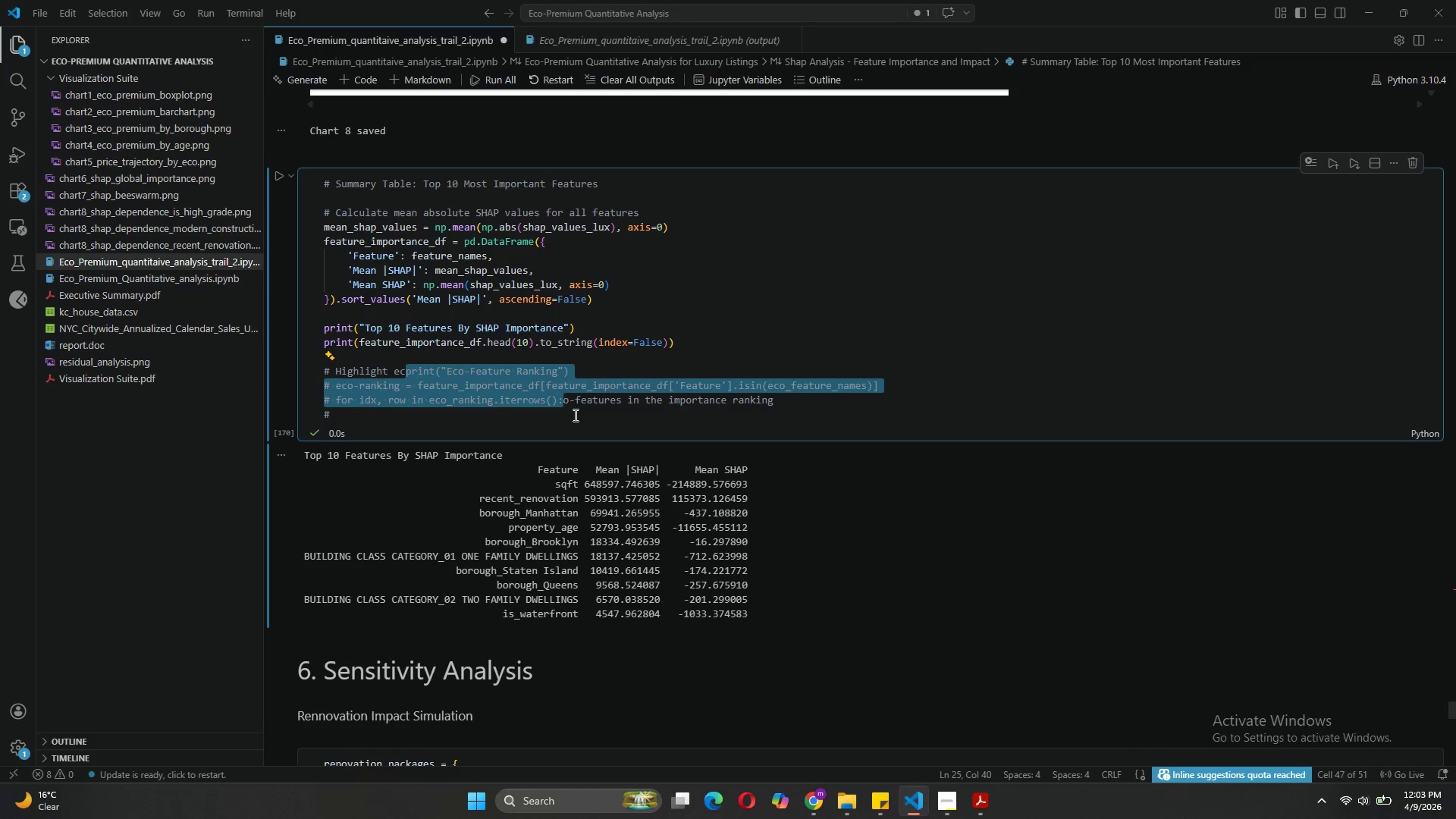 
key(Backspace)
 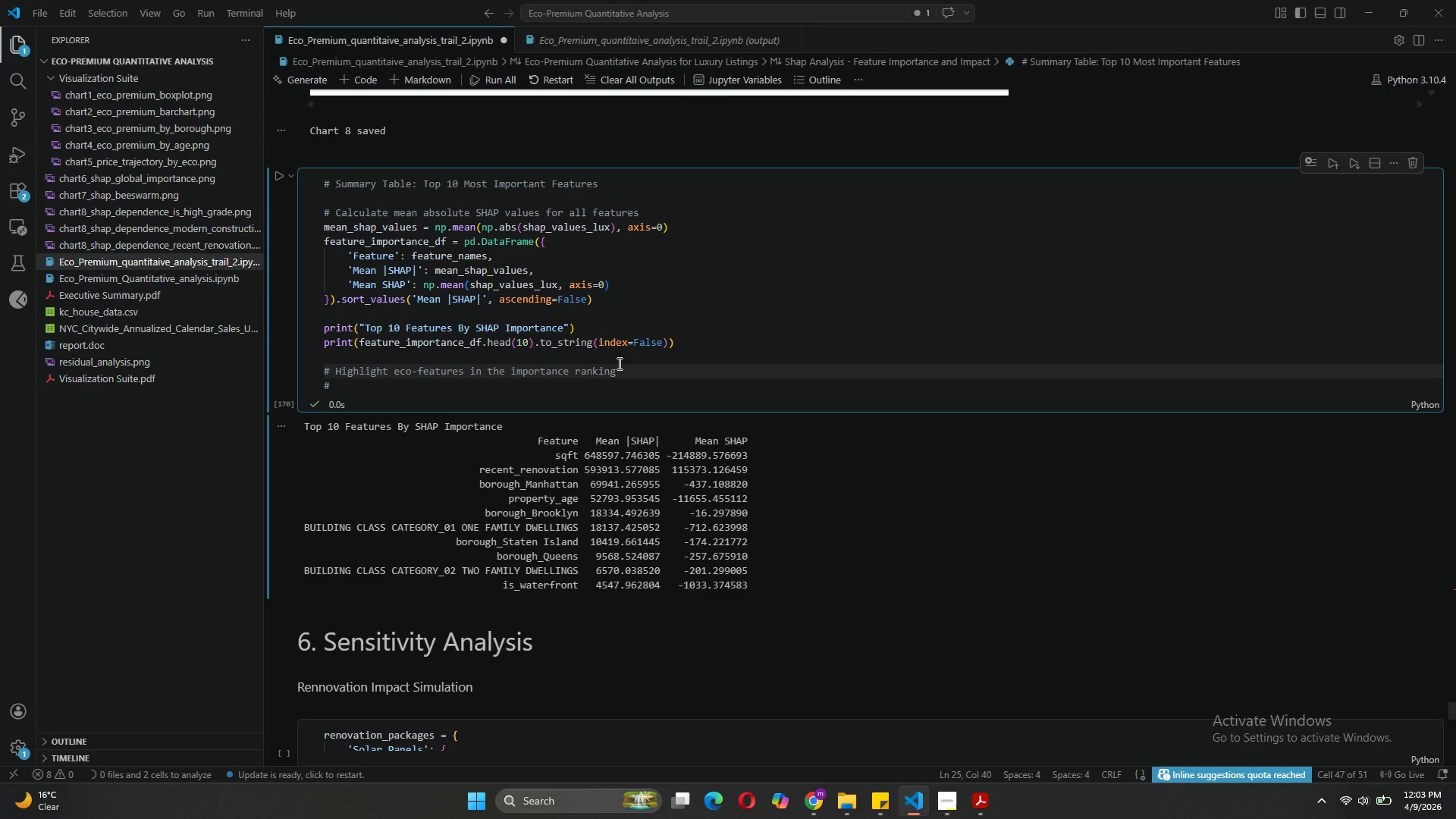 
left_click_drag(start_coordinate=[631, 370], to_coordinate=[325, 376])
 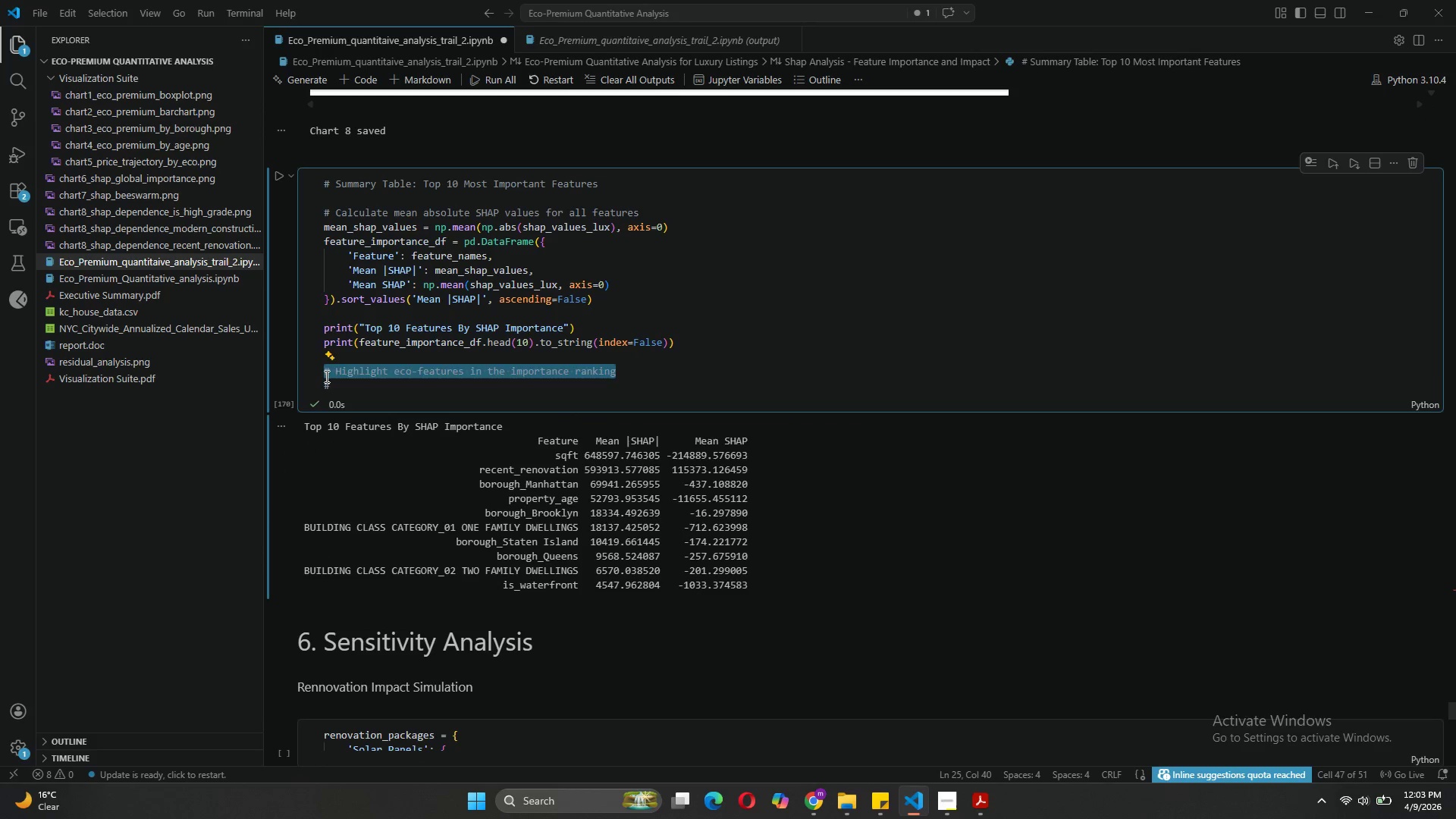 
key(Backspace)
 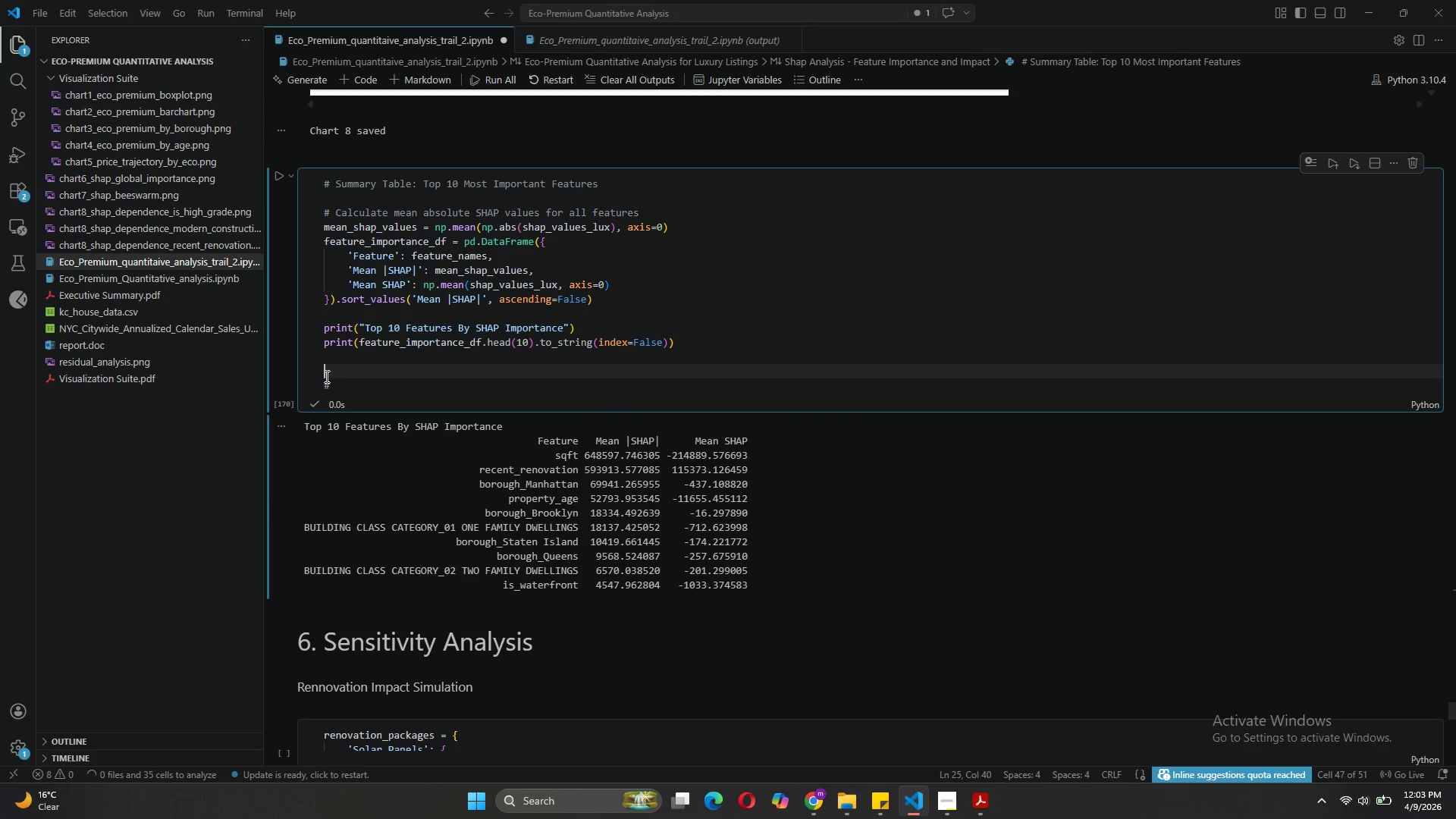 
key(ArrowDown)
 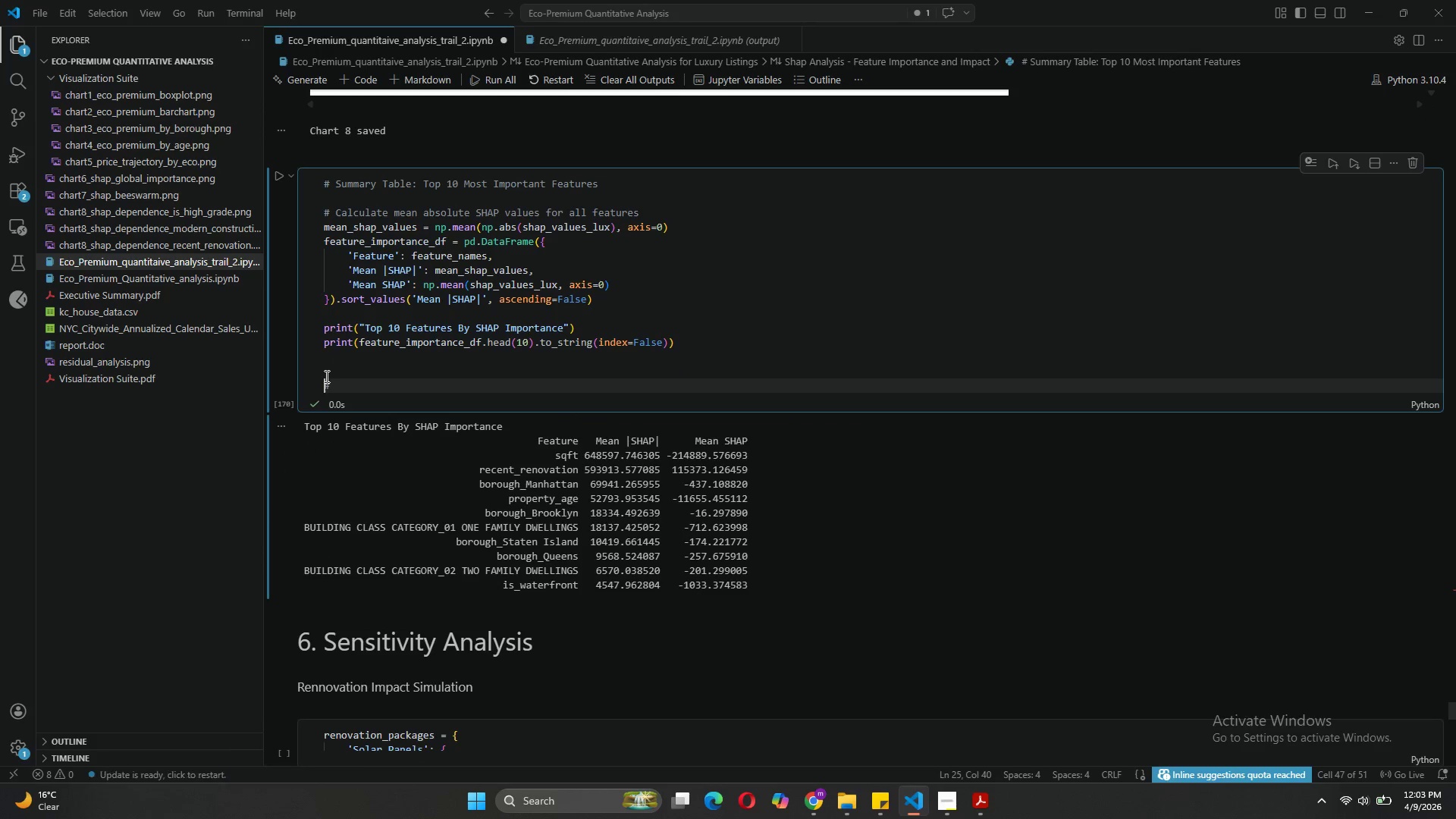 
key(ArrowRight)
 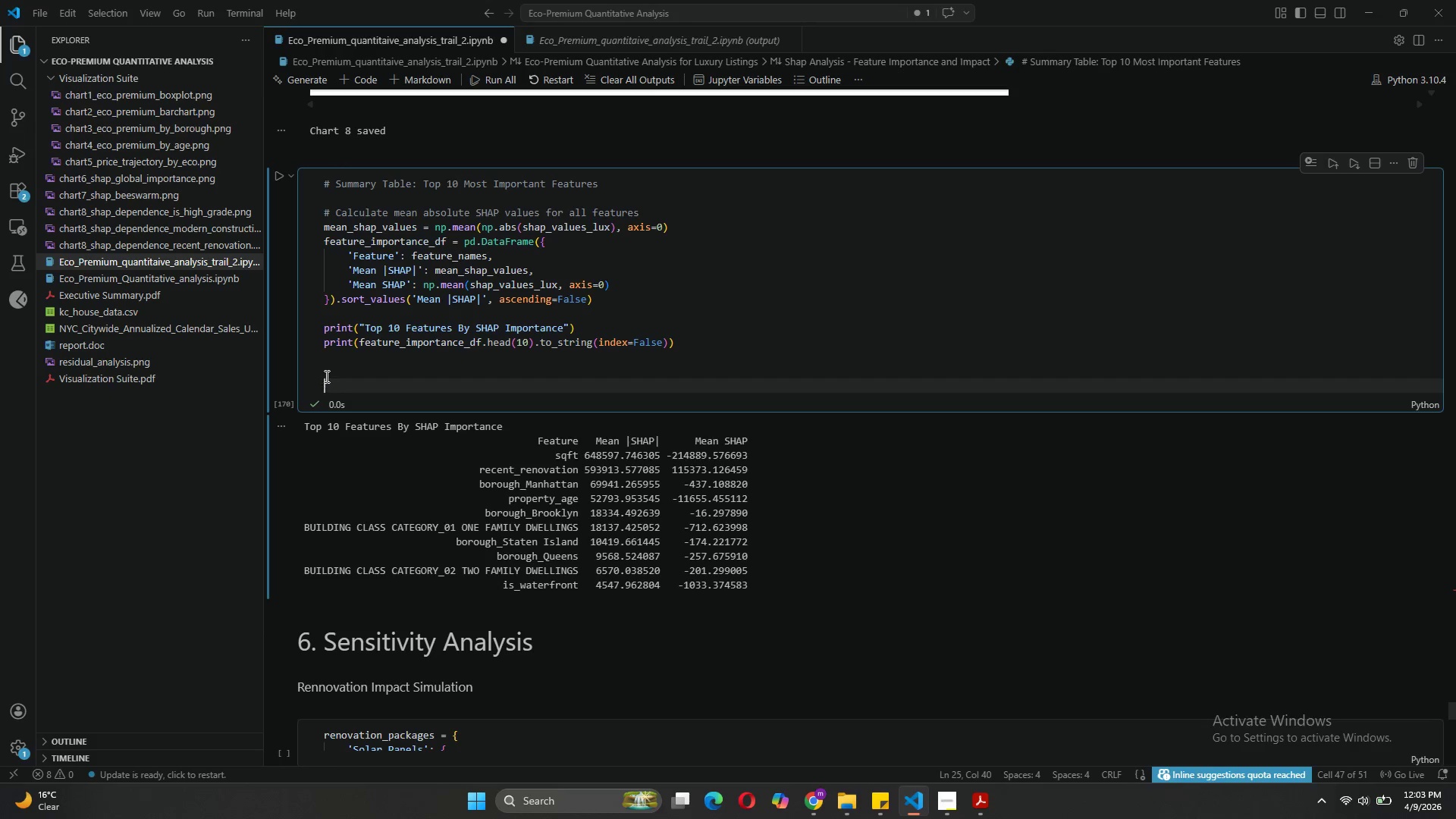 
key(Backspace)
 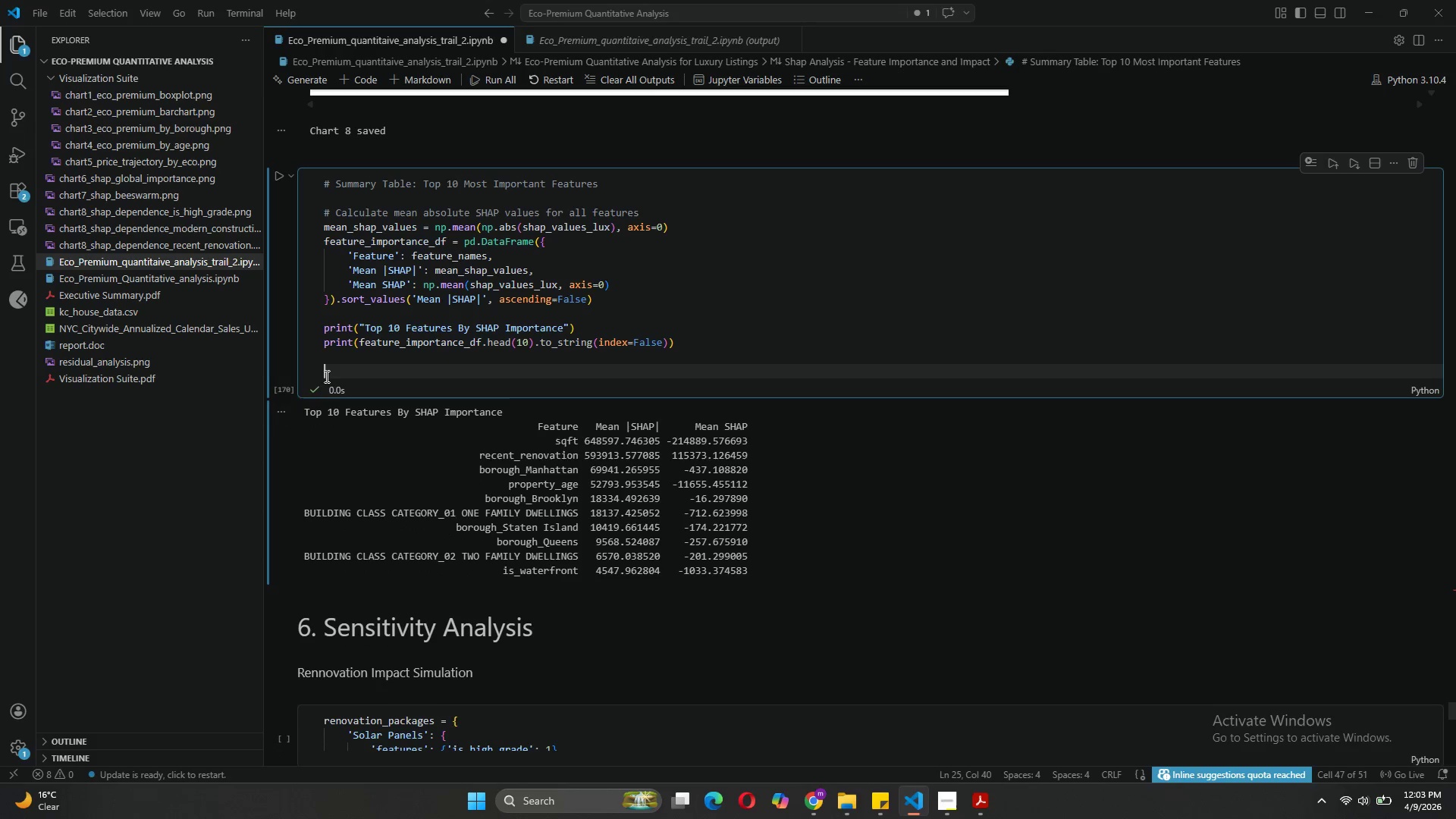 
key(Backspace)
 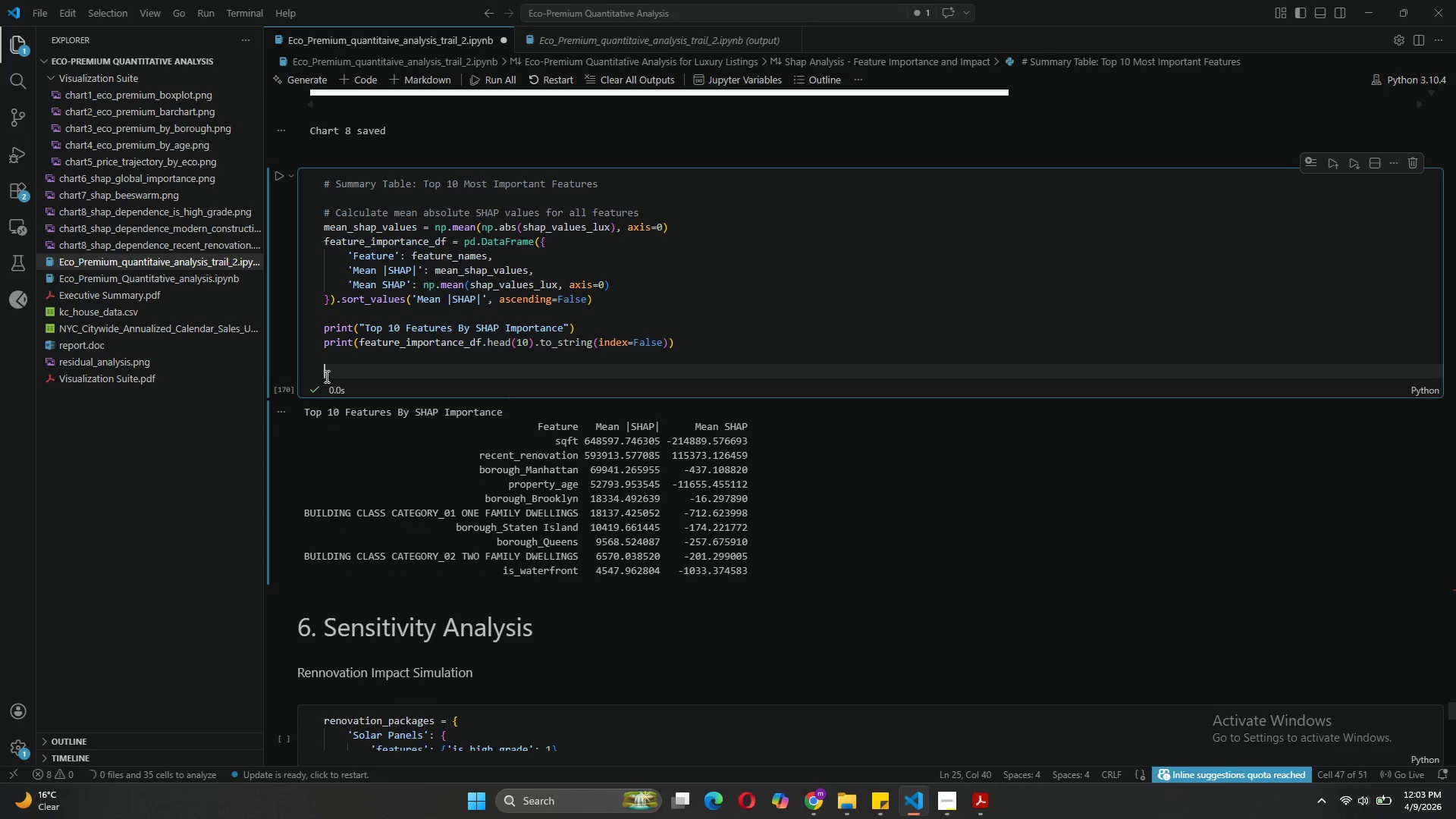 
key(Backspace)
 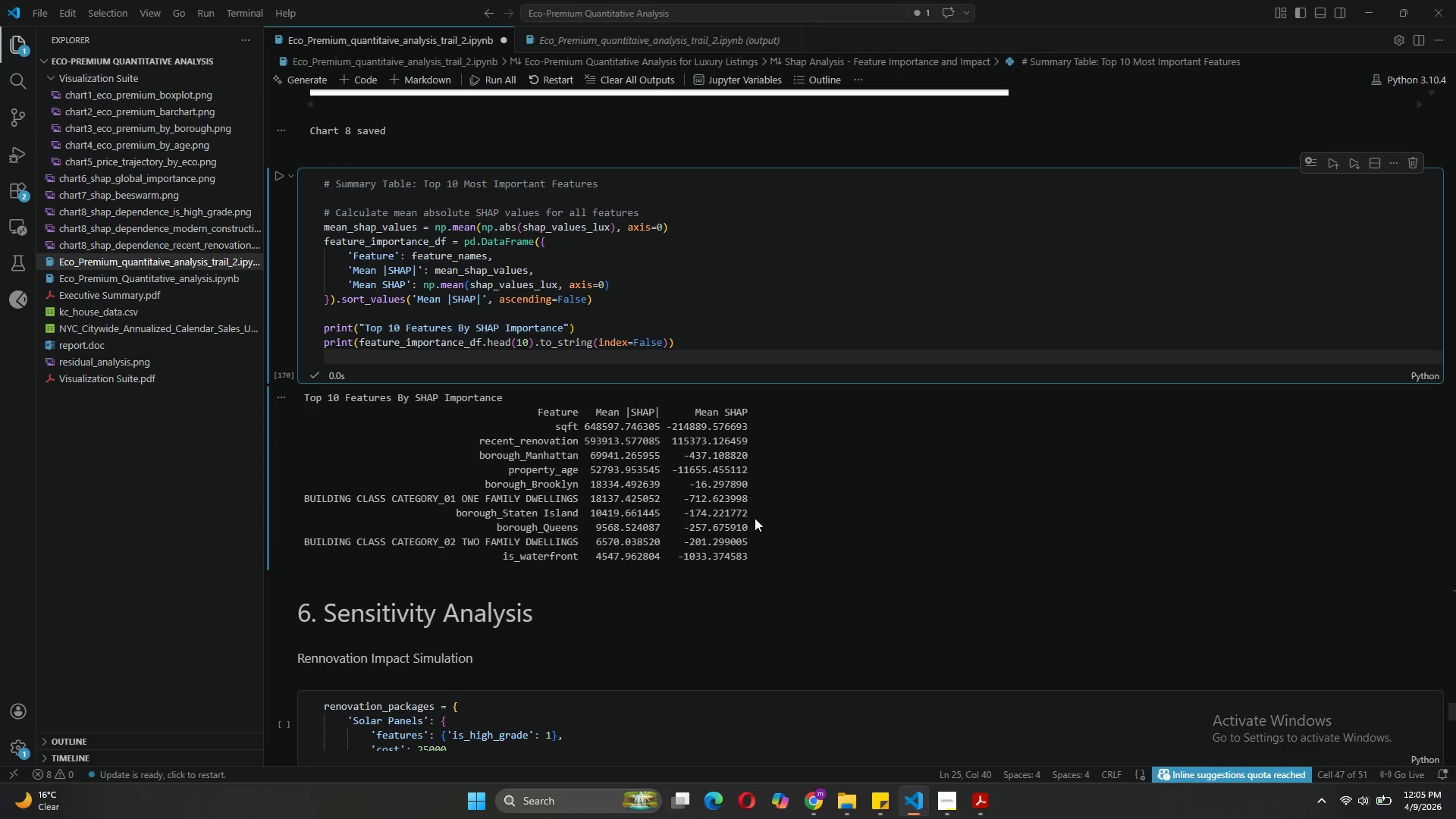 
wait(88.69)
 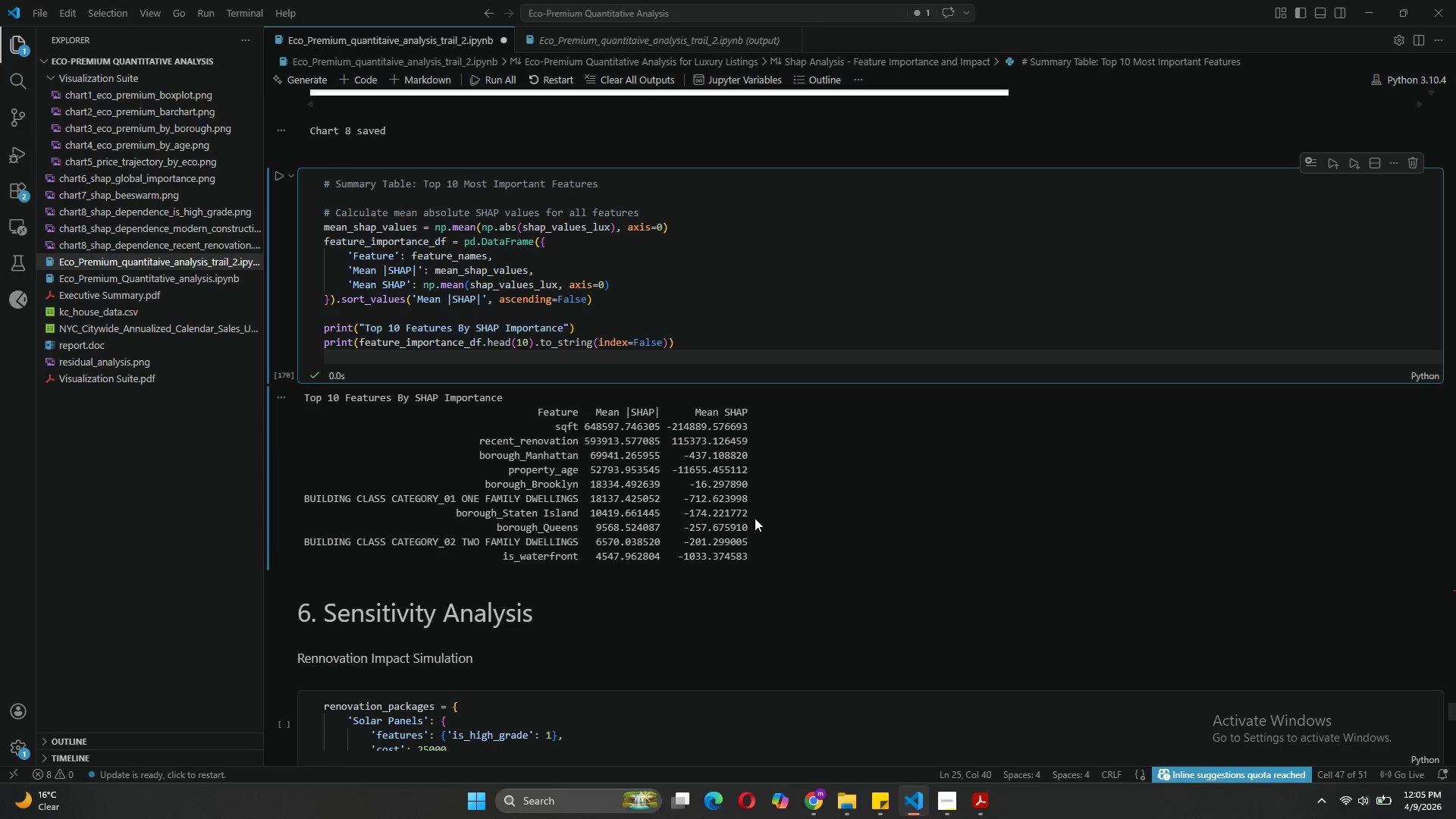 
left_click_drag(start_coordinate=[755, 518], to_coordinate=[537, 416])
 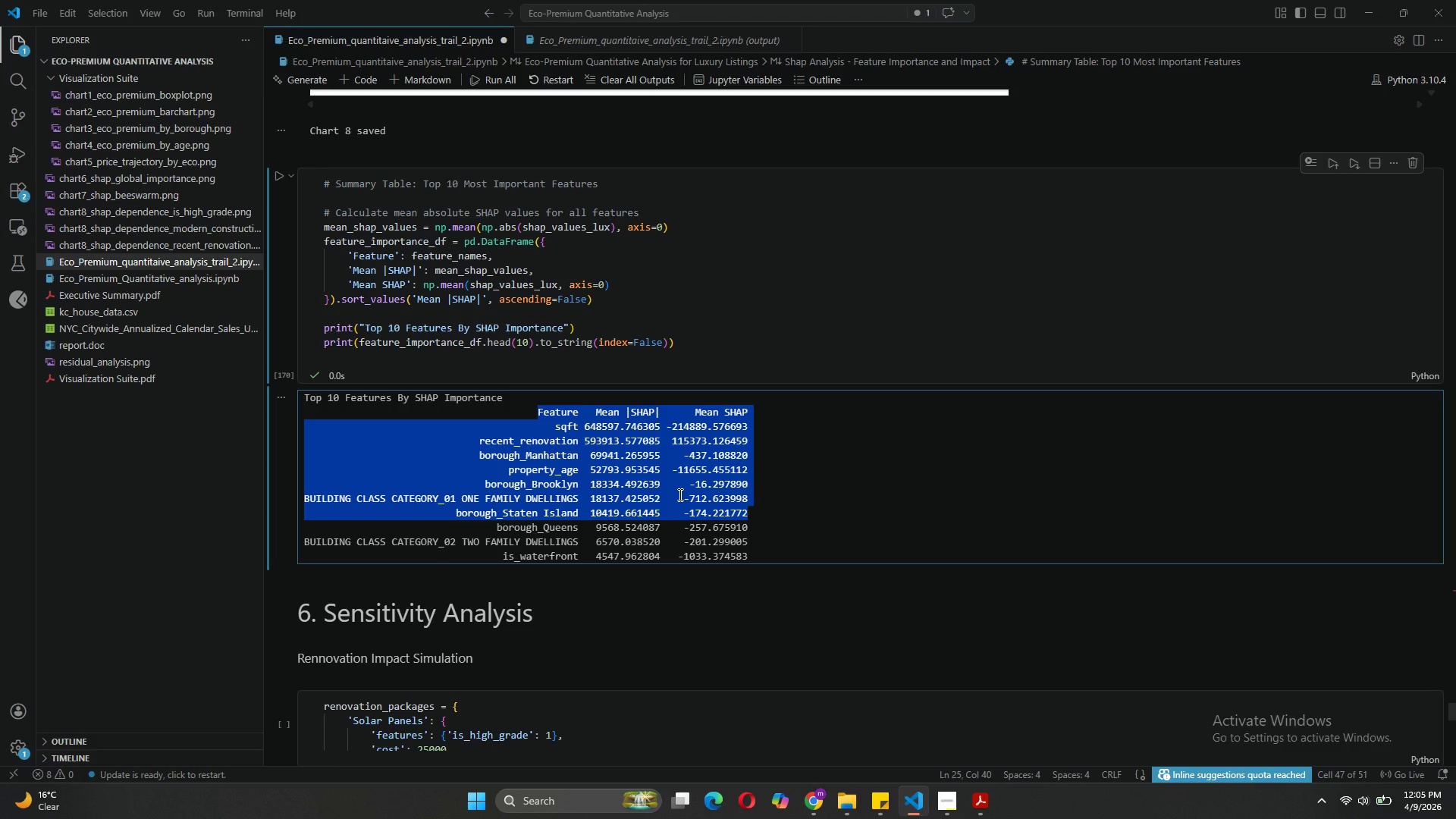 
left_click([764, 488])
 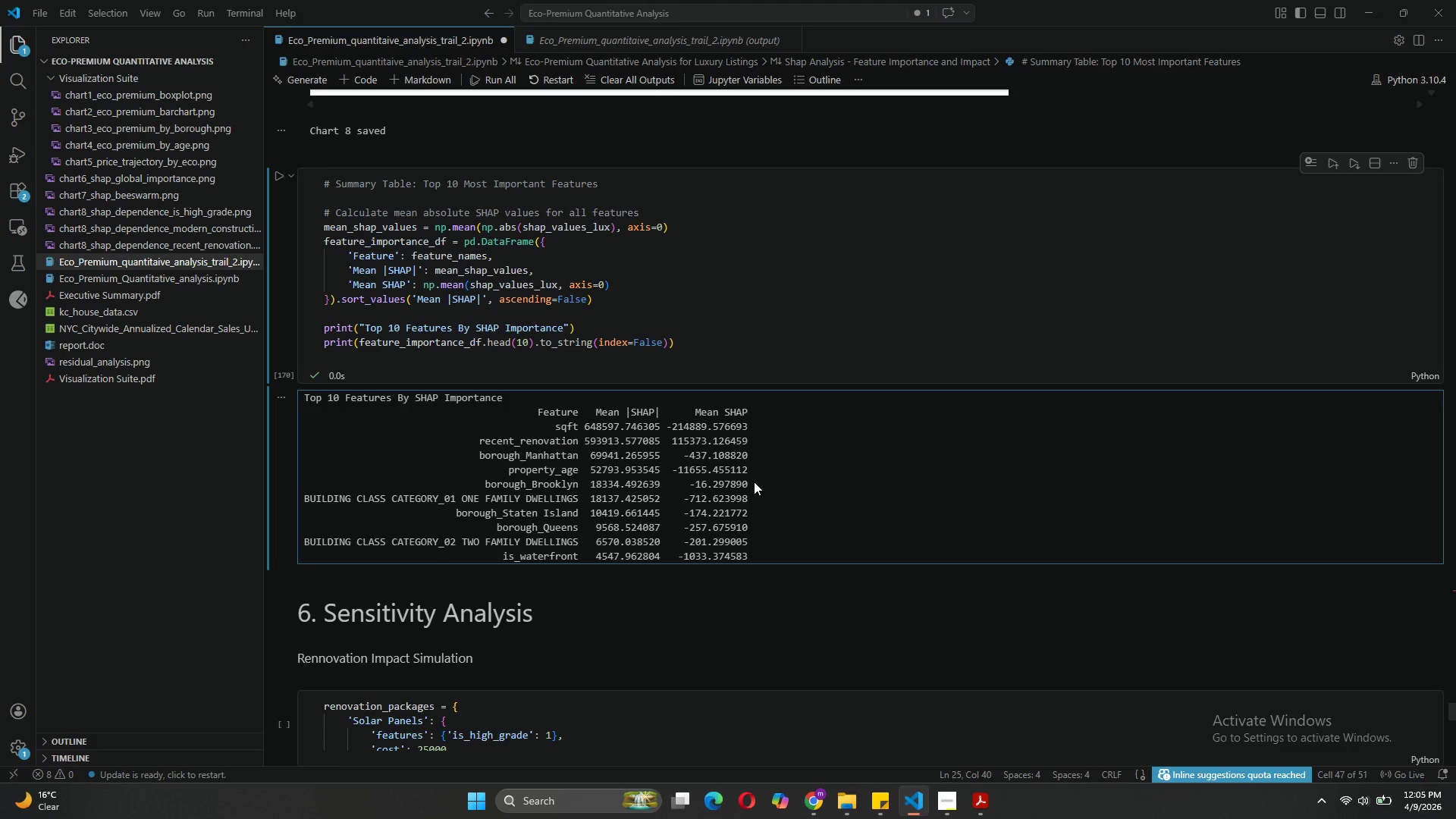 
left_click_drag(start_coordinate=[754, 482], to_coordinate=[555, 424])
 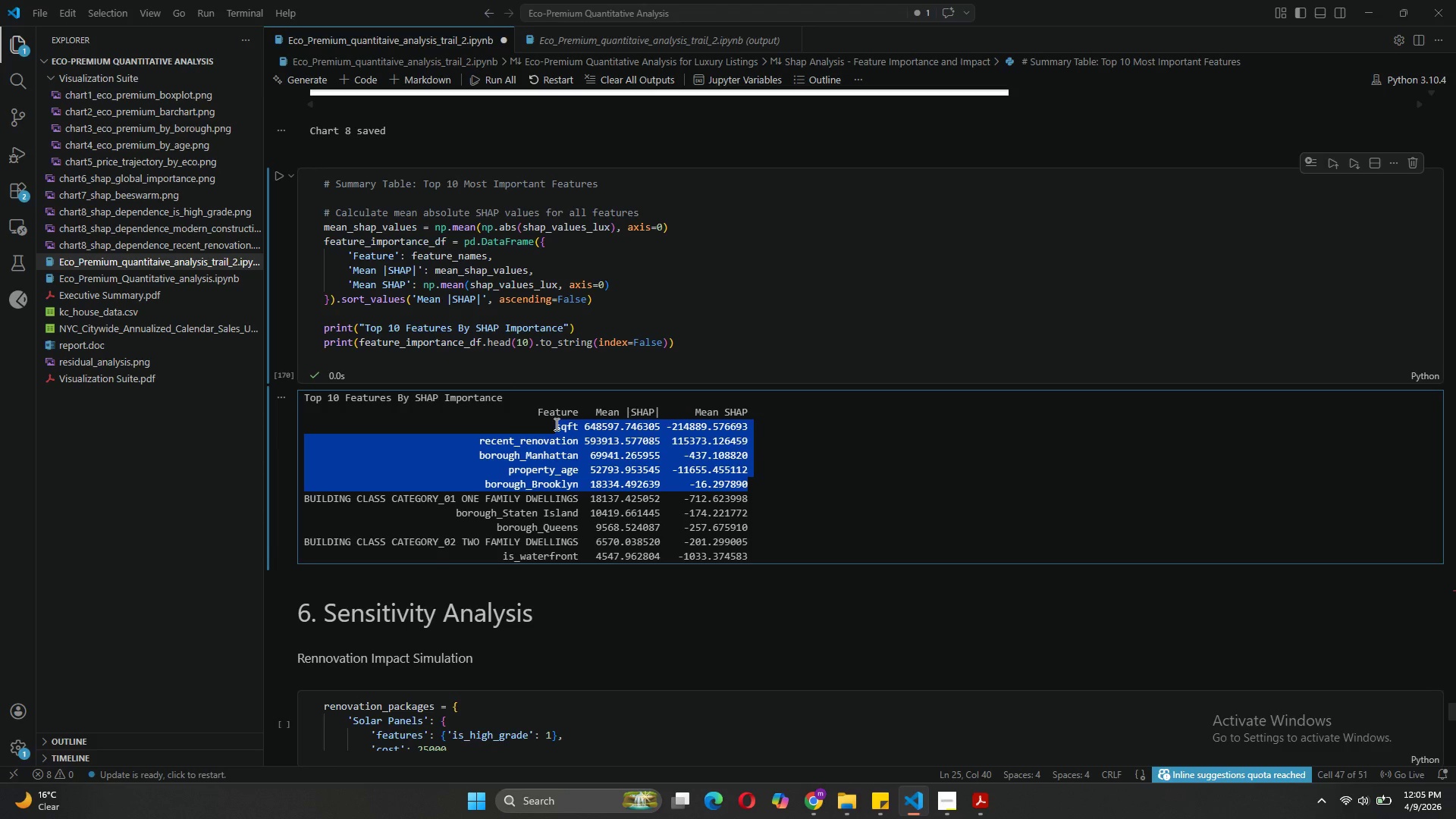 
key(Control+C)
 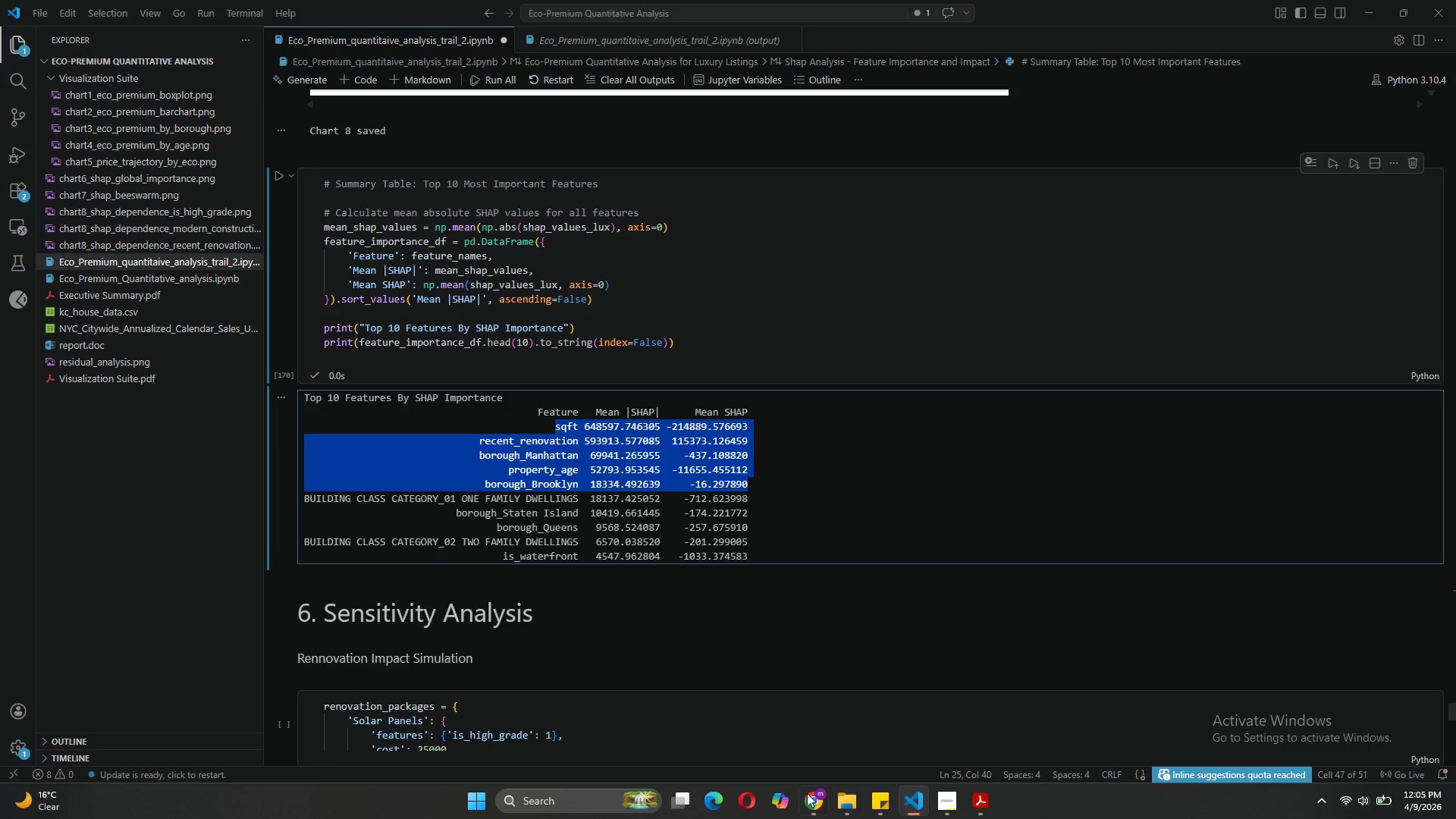 
left_click([808, 806])
 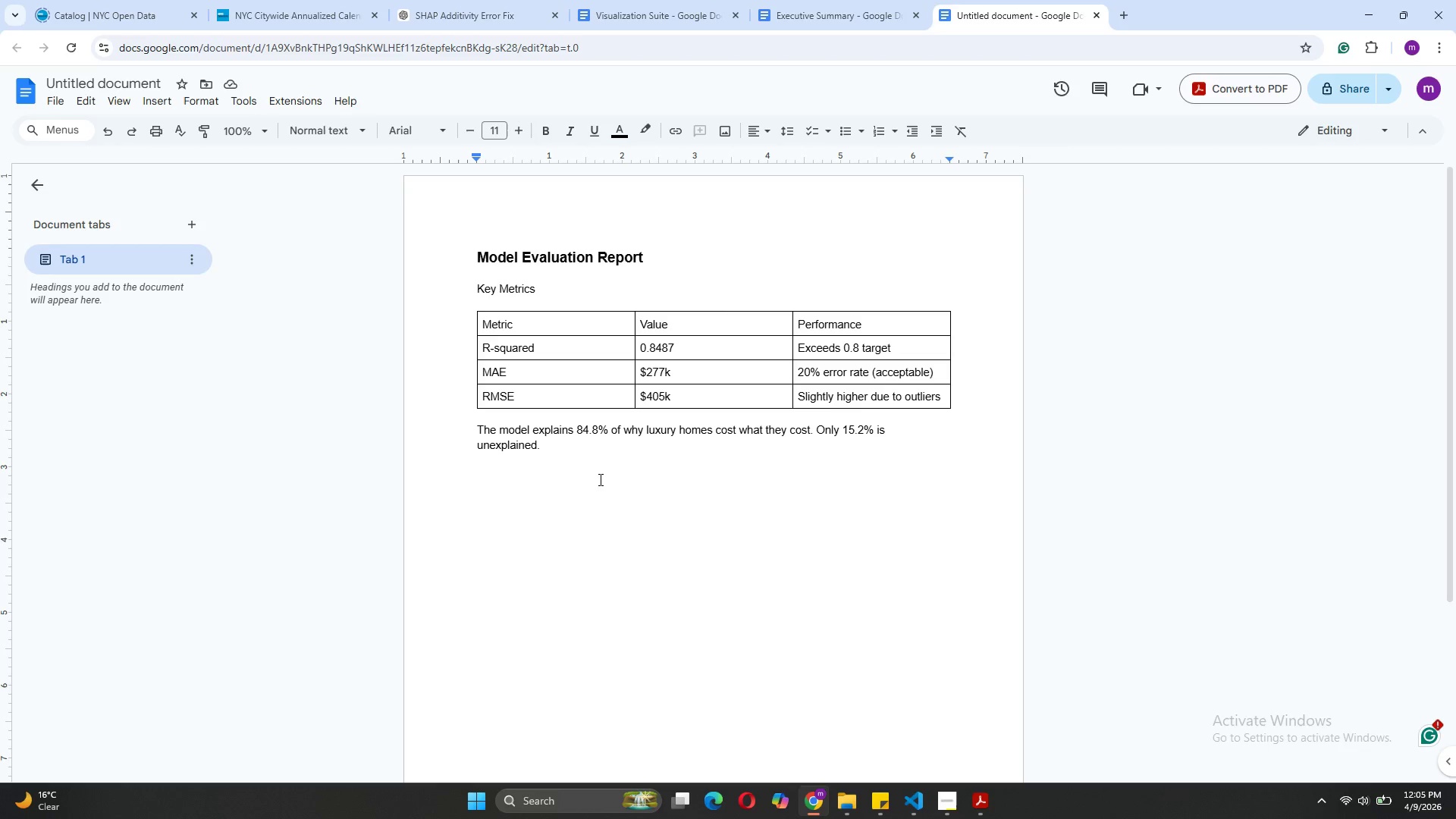 
key(Control+V)
 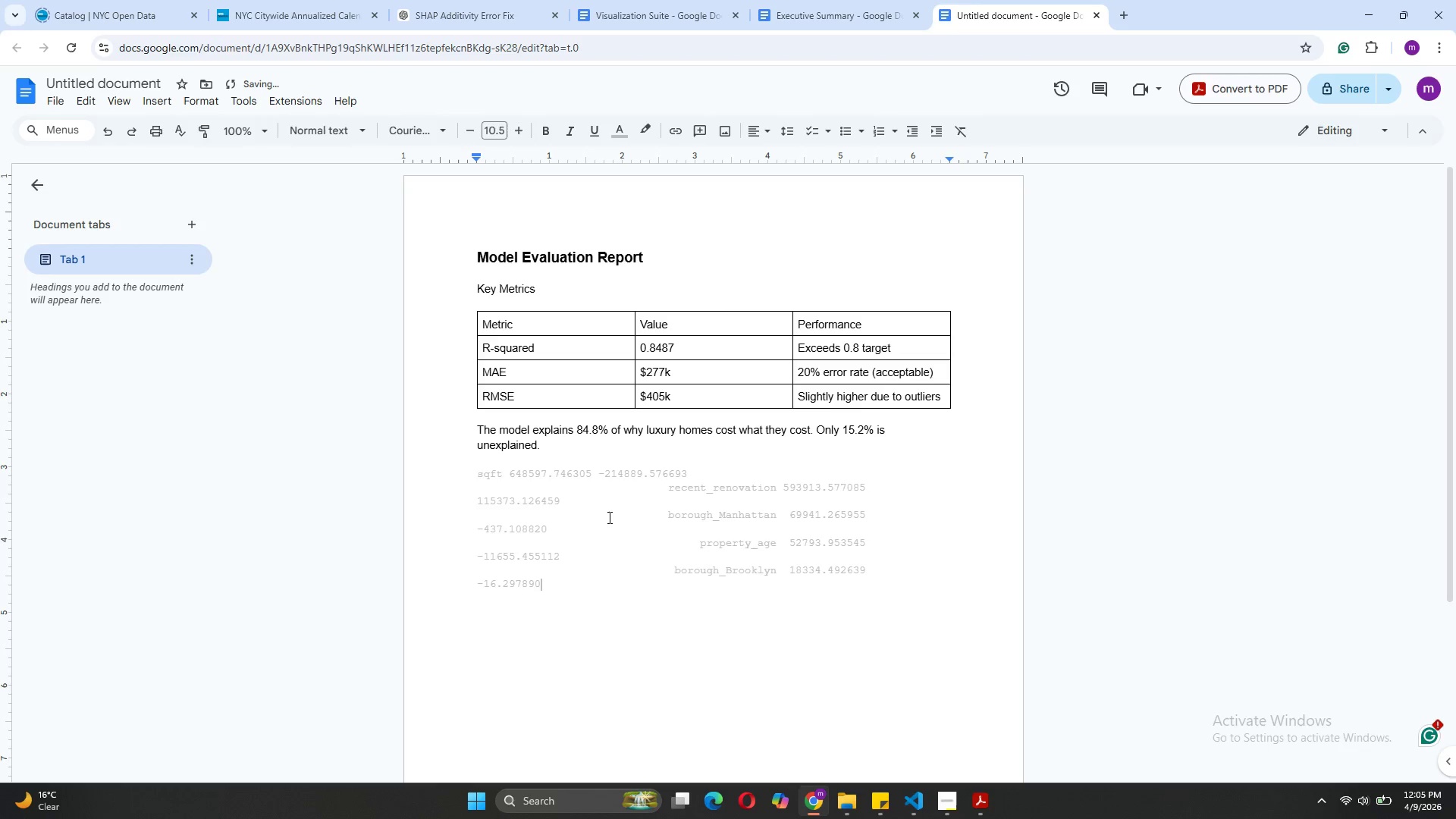 
key(Control+ControlLeft)
 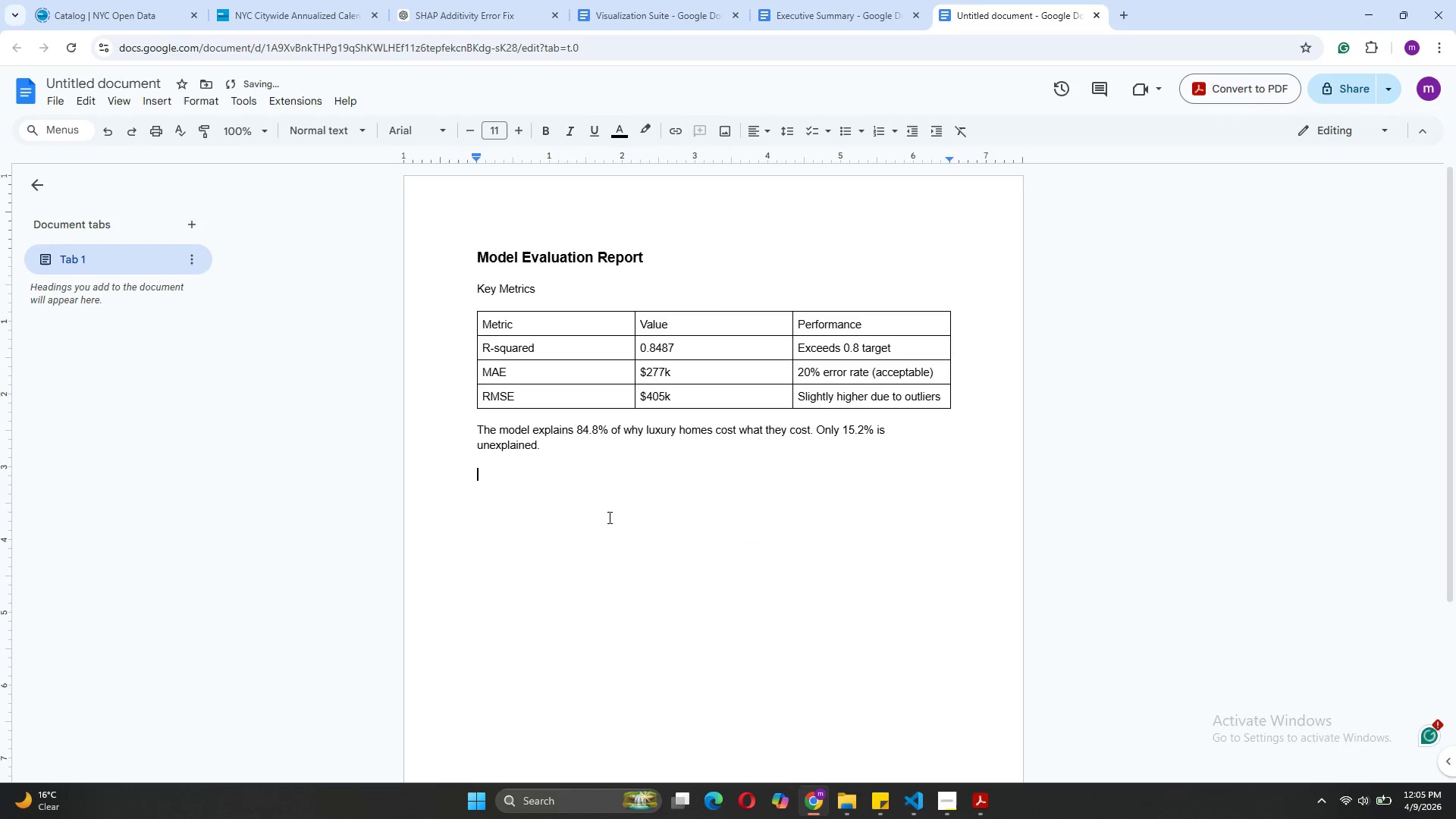 
key(Control+Z)
 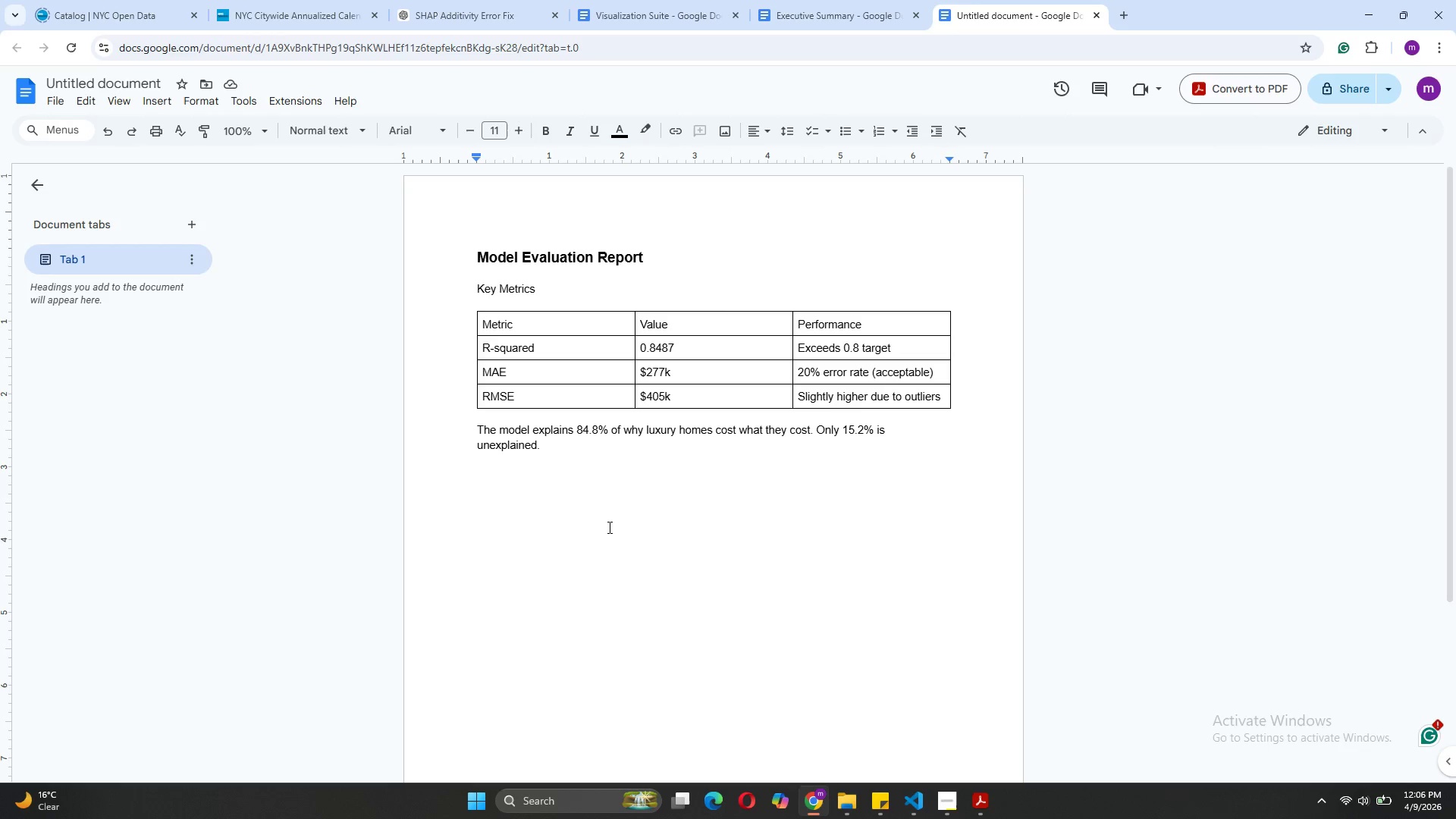 
wait(18.75)
 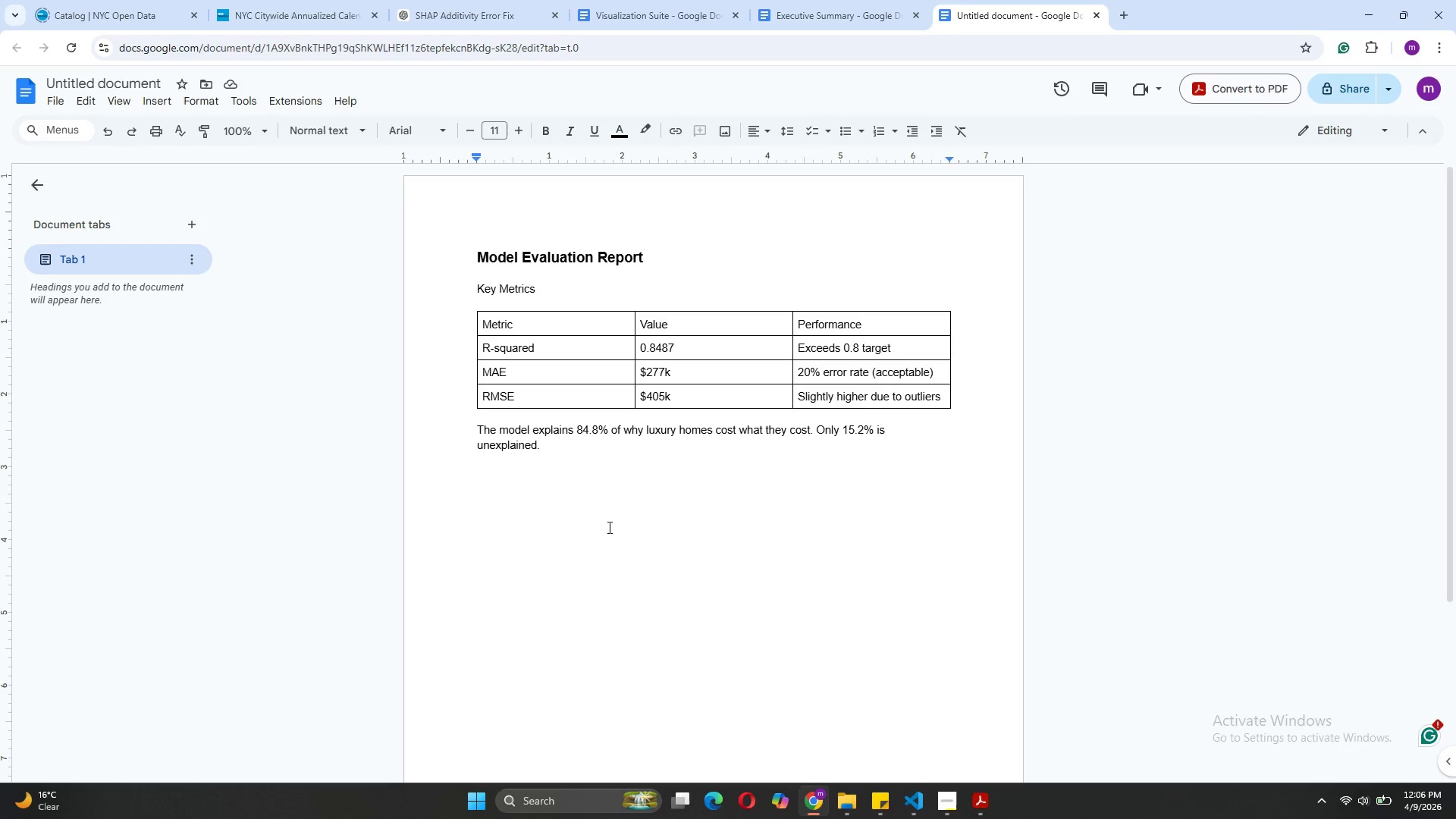 
left_click([152, 103])
 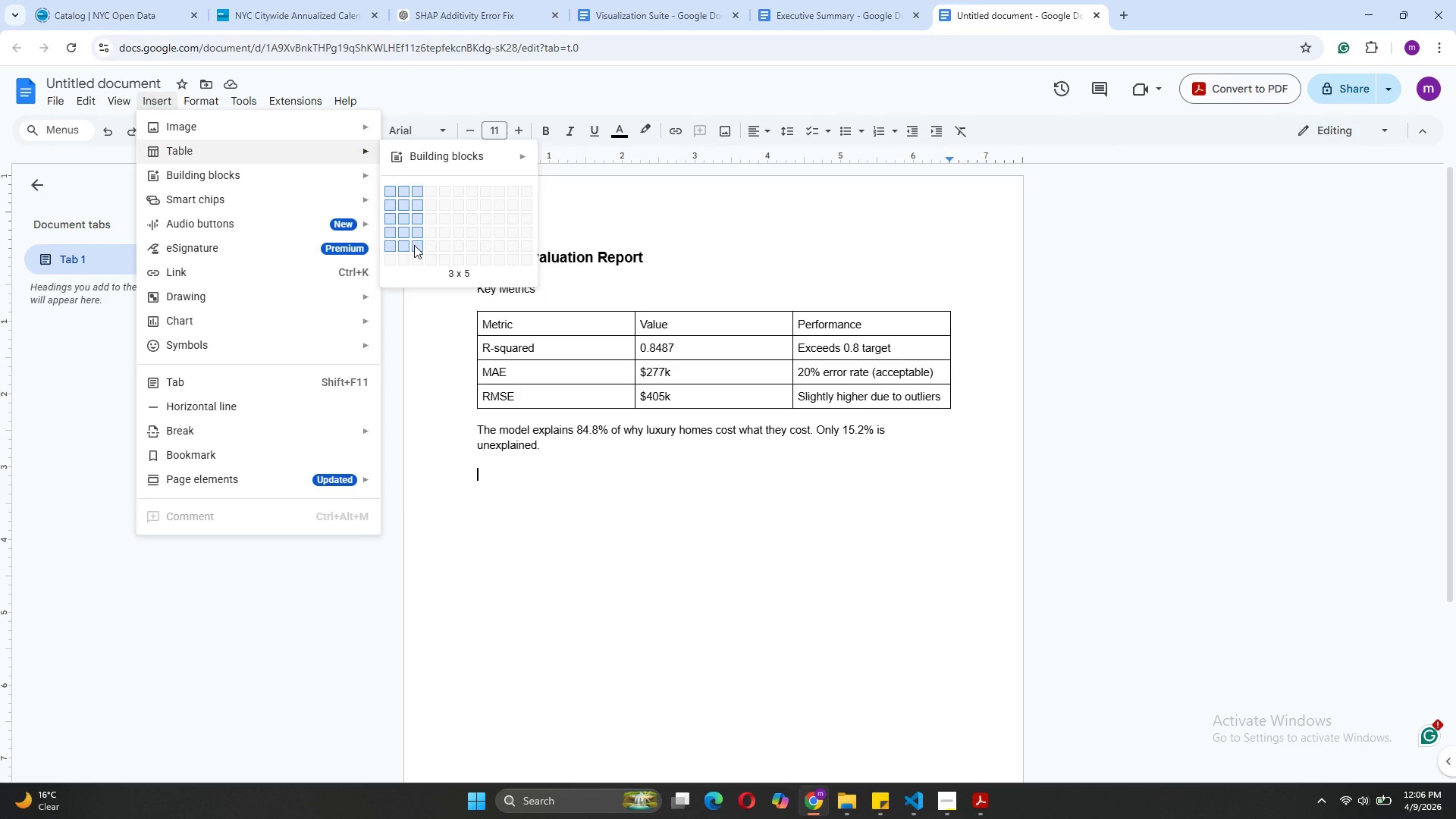 
wait(12.16)
 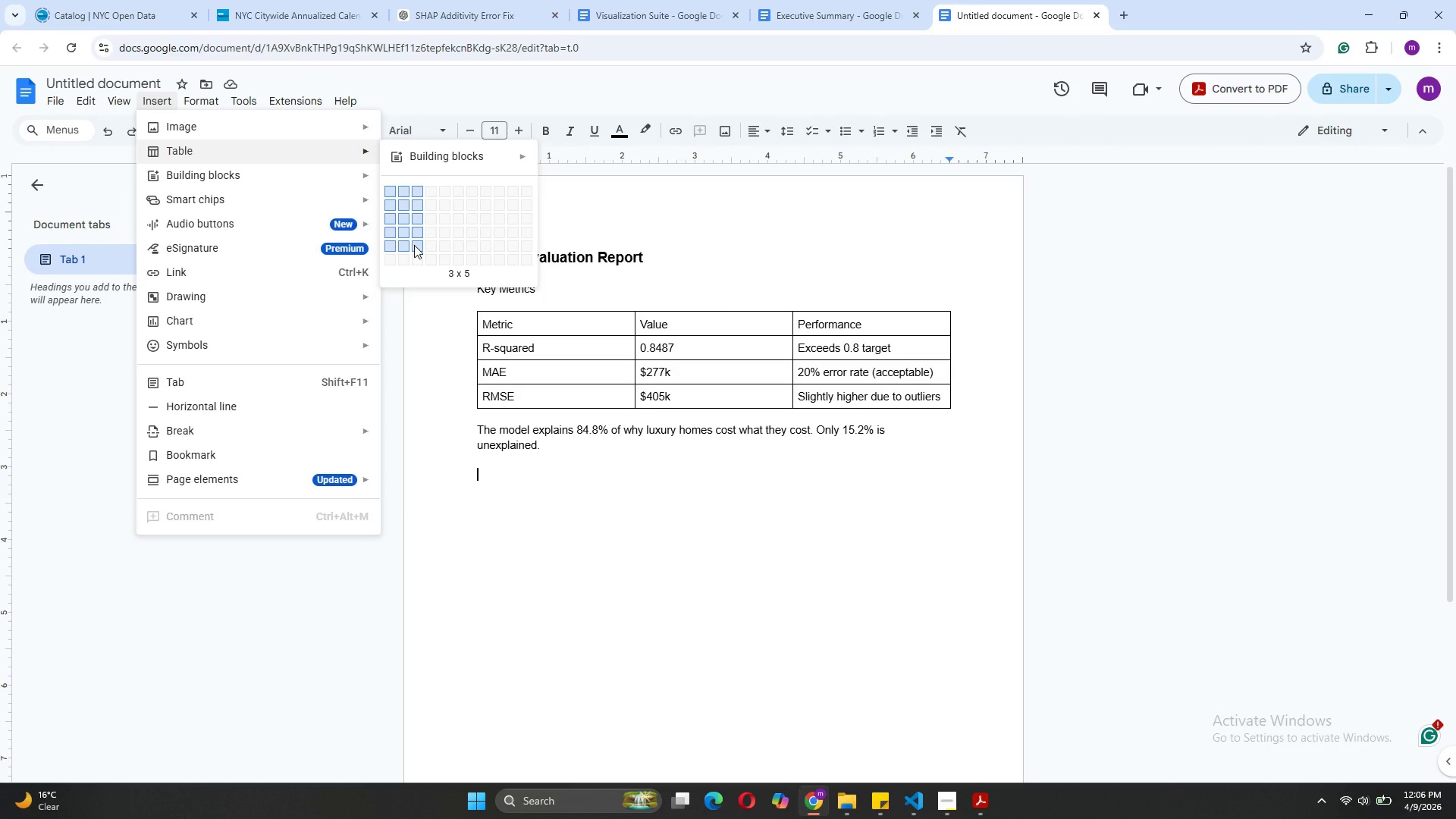 
left_click([421, 264])
 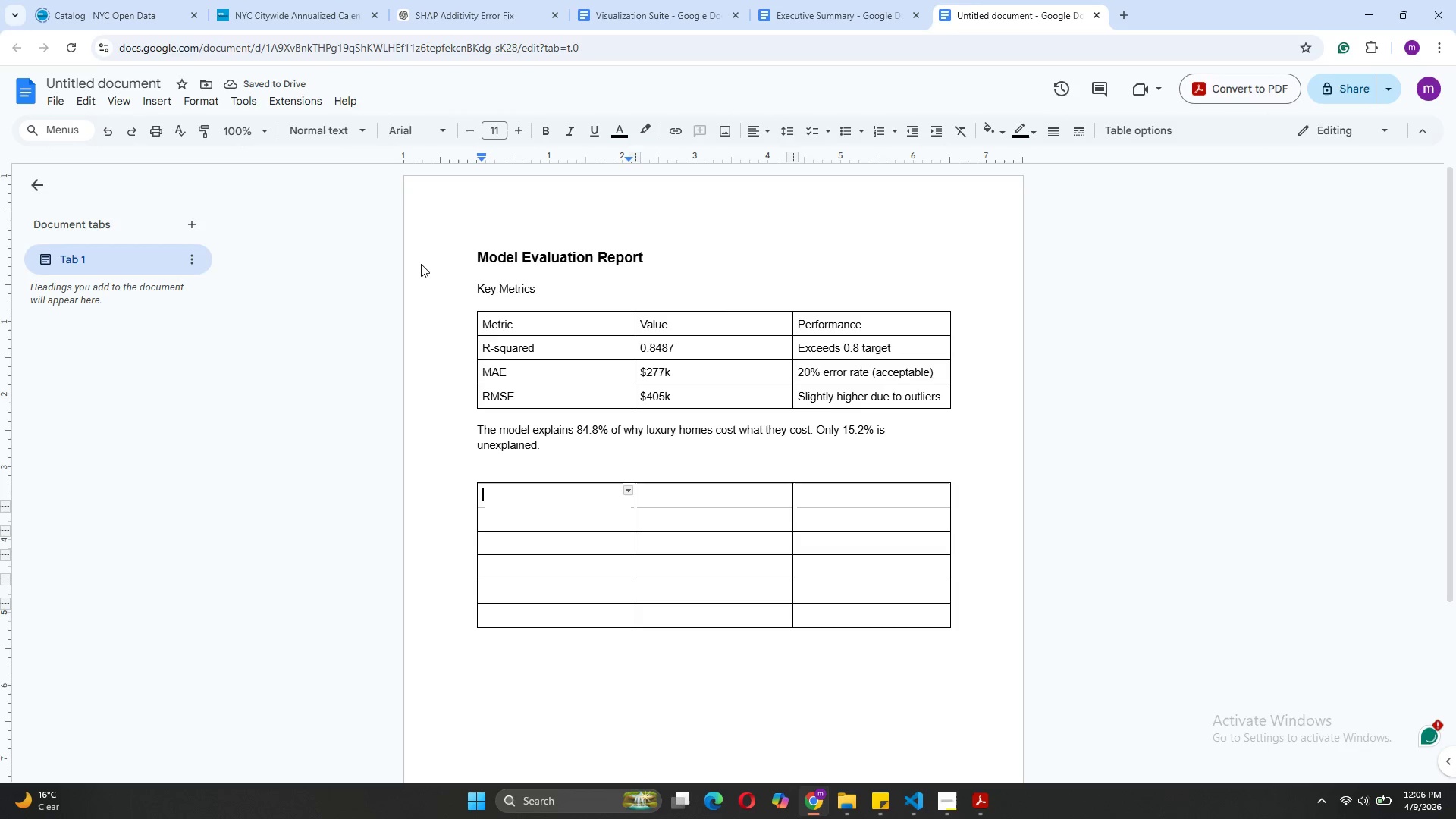 
wait(9.28)
 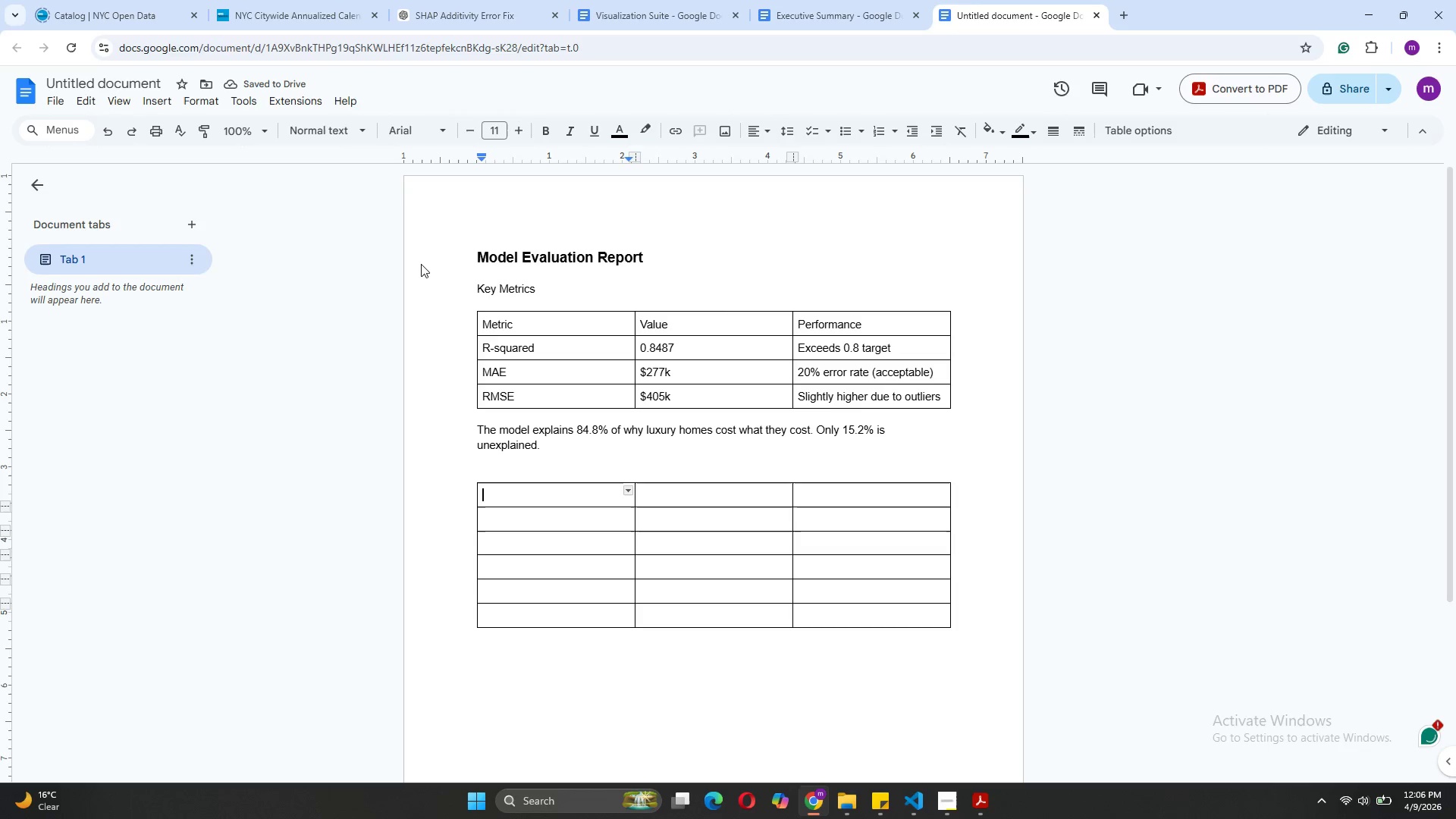 
mouse_move([480, 353])
 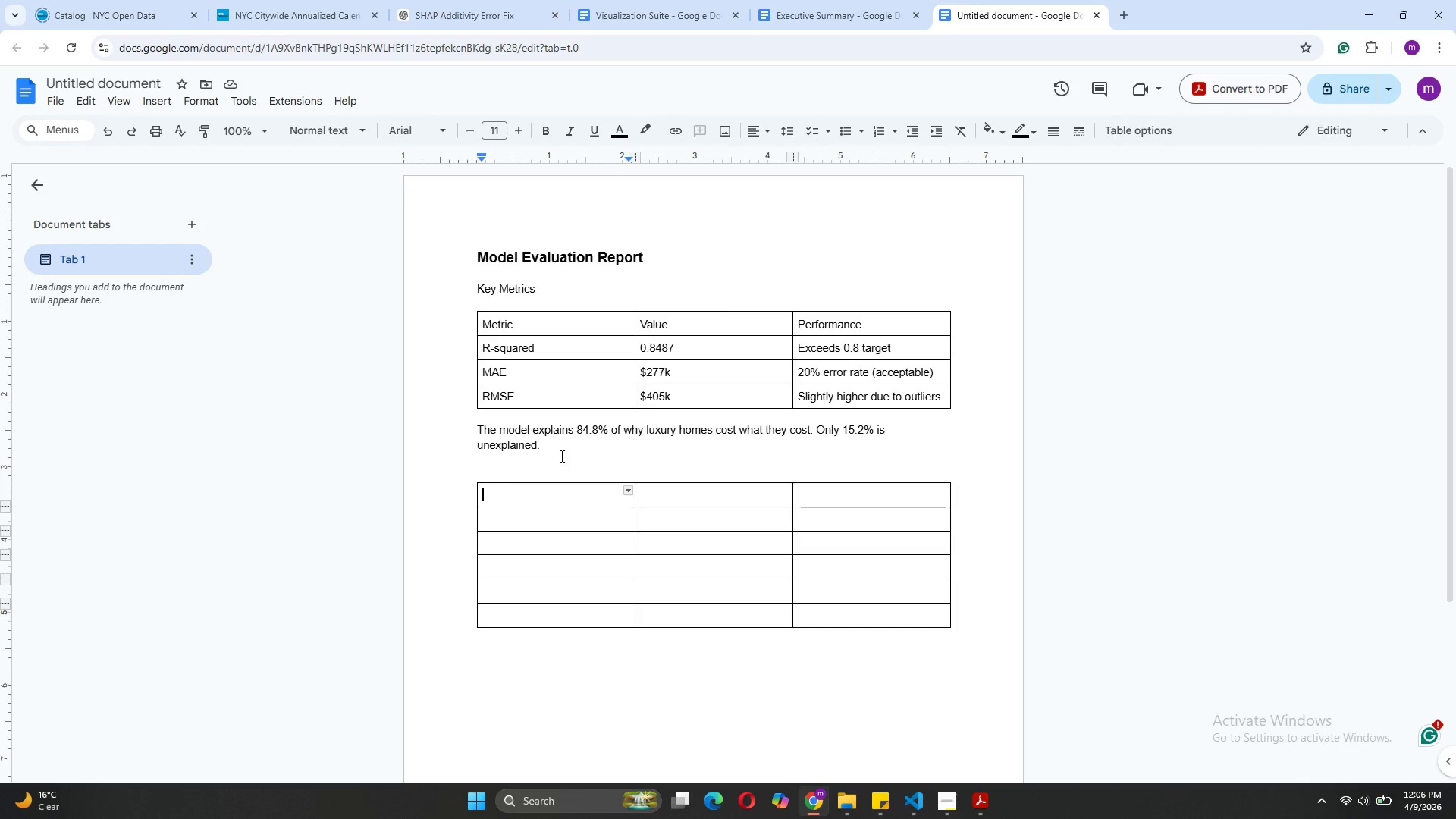 
left_click([560, 456])
 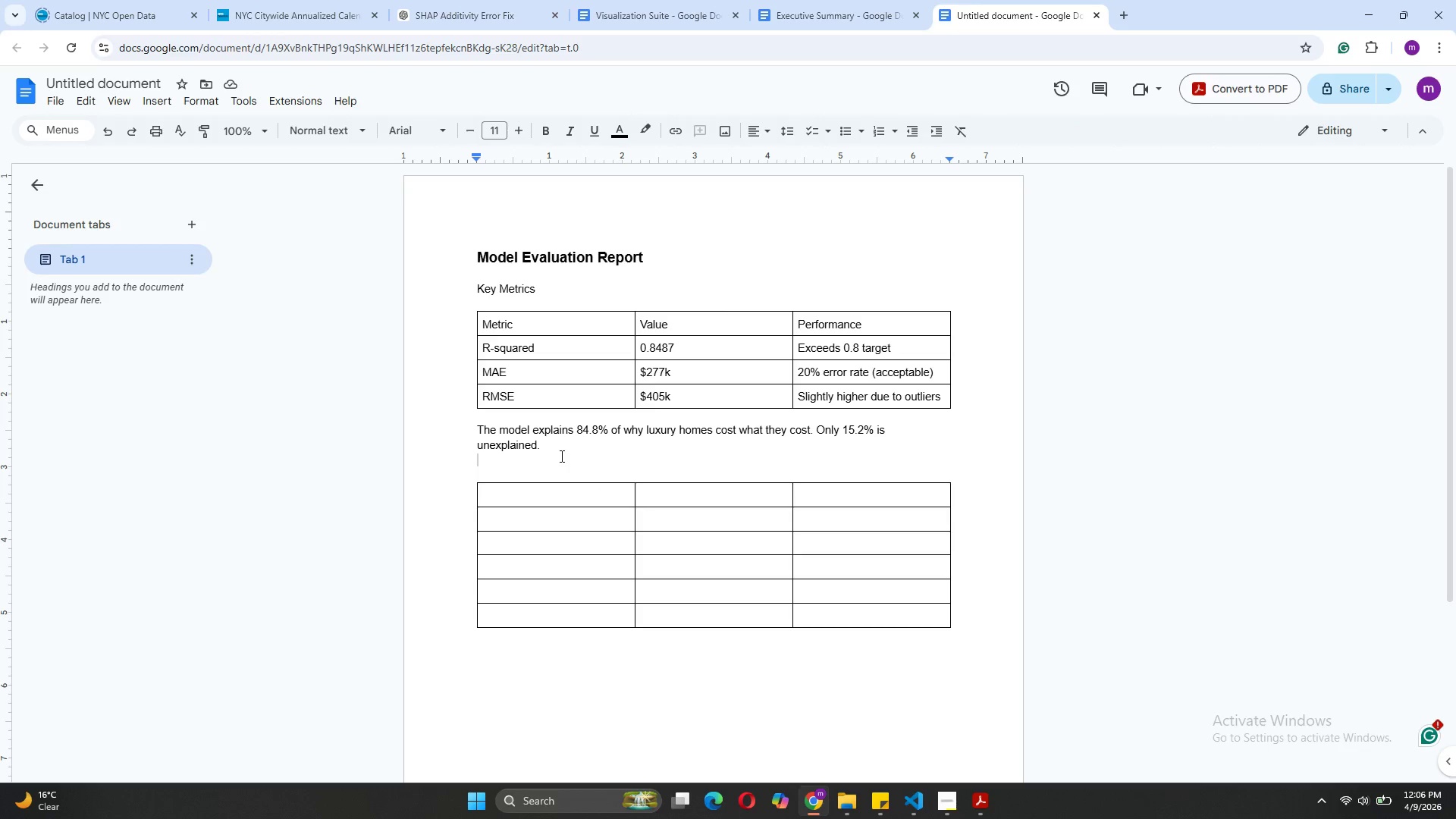 
key(Control+V)
 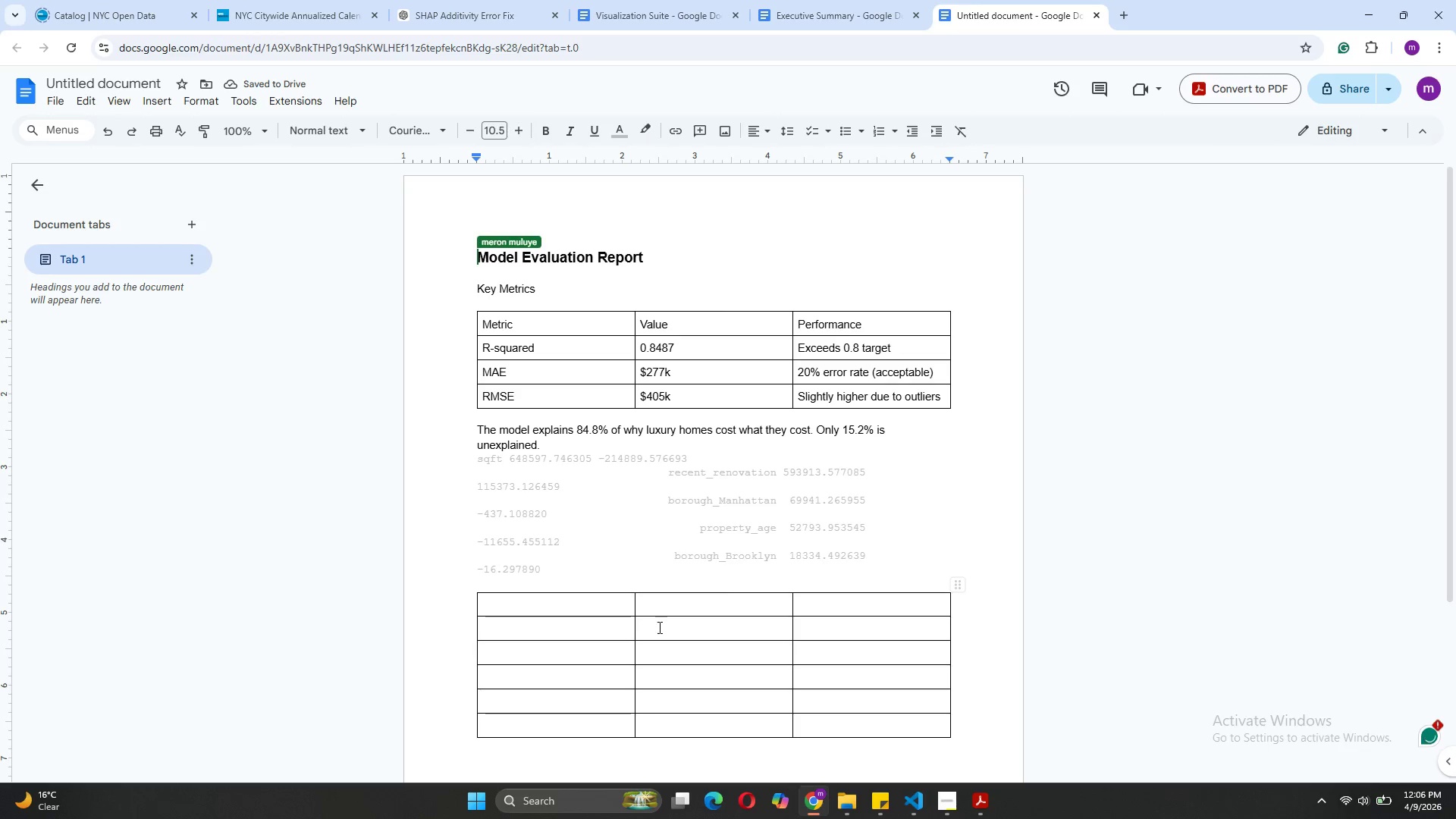 
wait(5.45)
 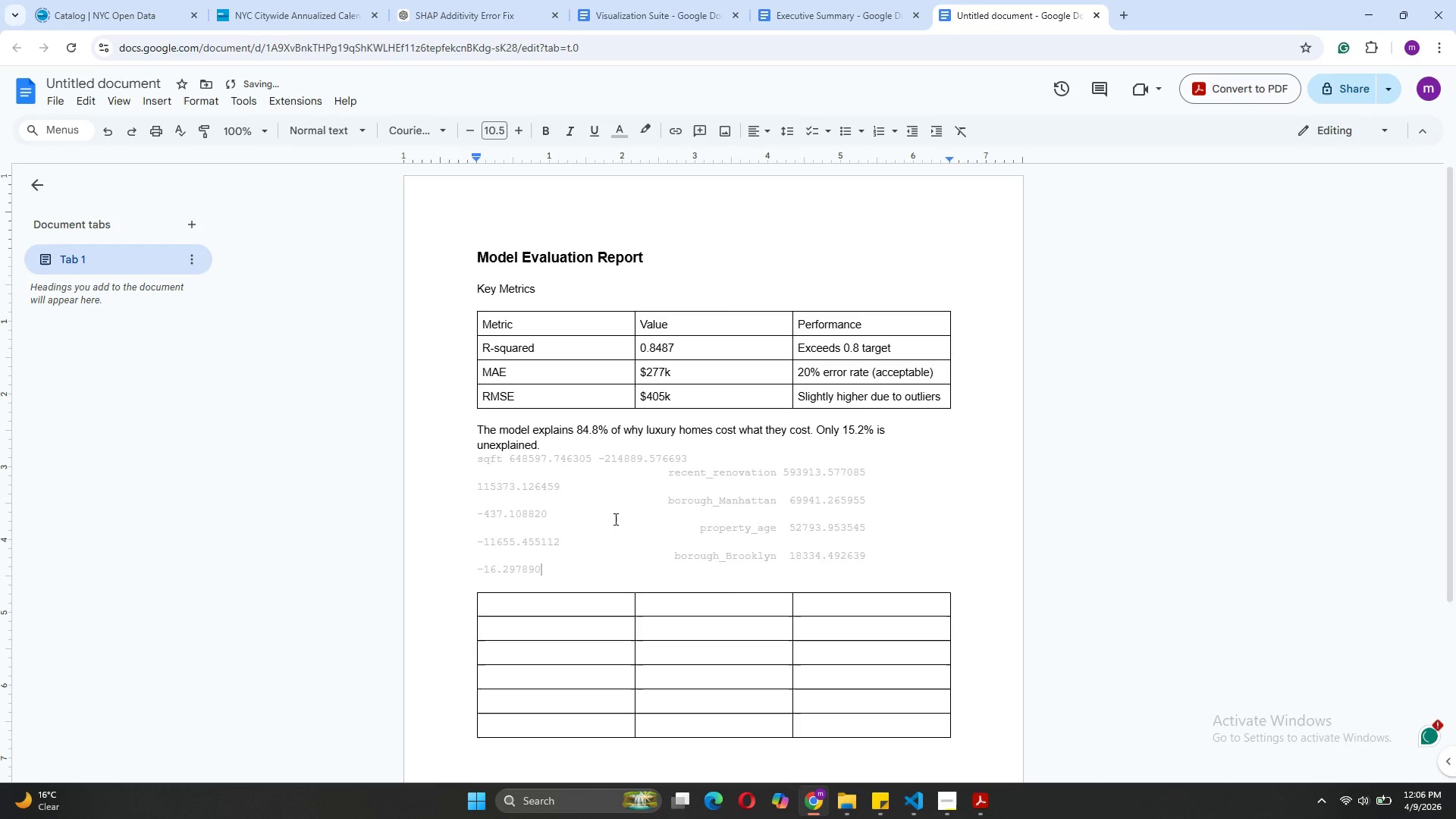 
left_click([601, 635])
 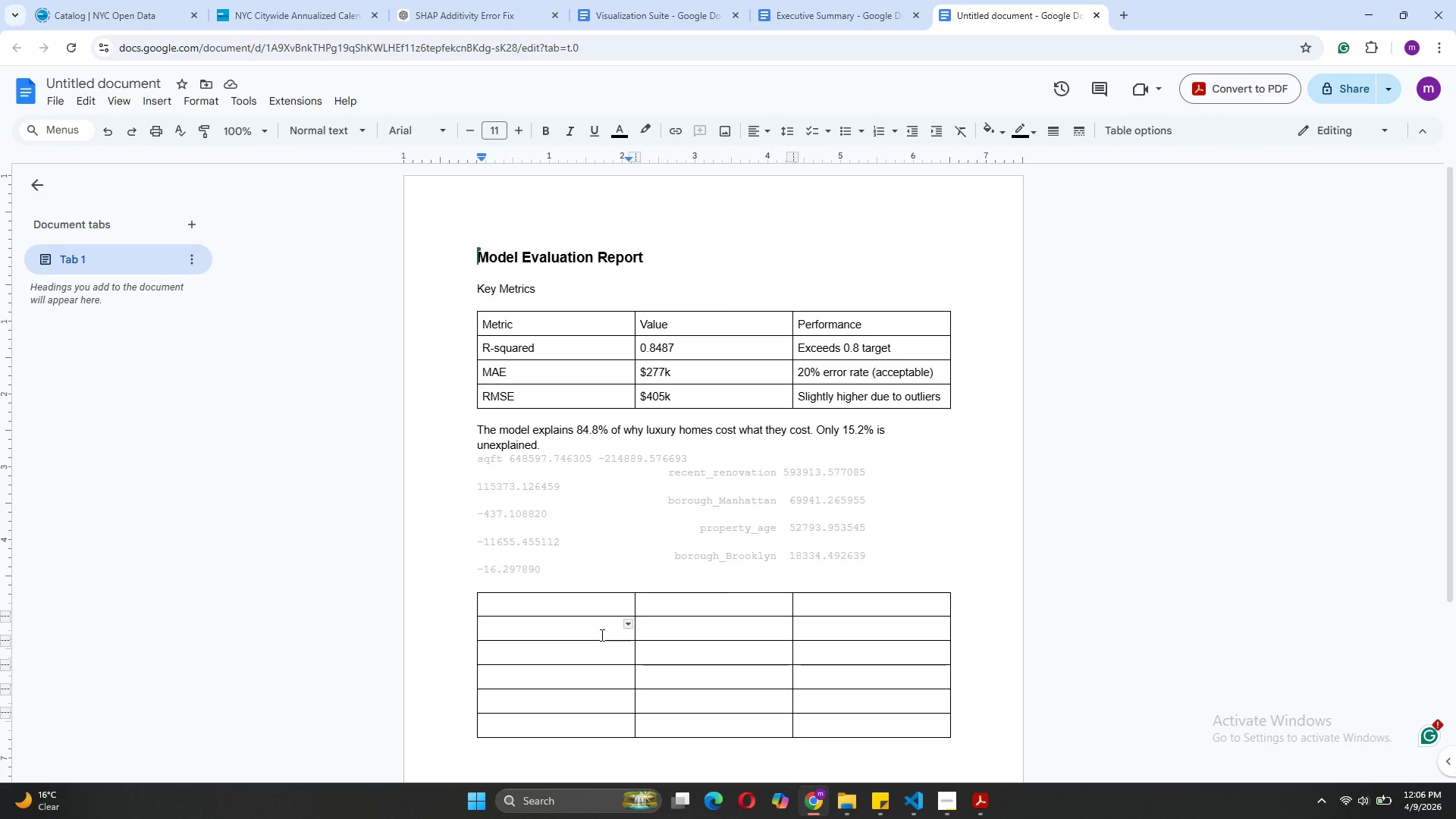 
type(sqft)
 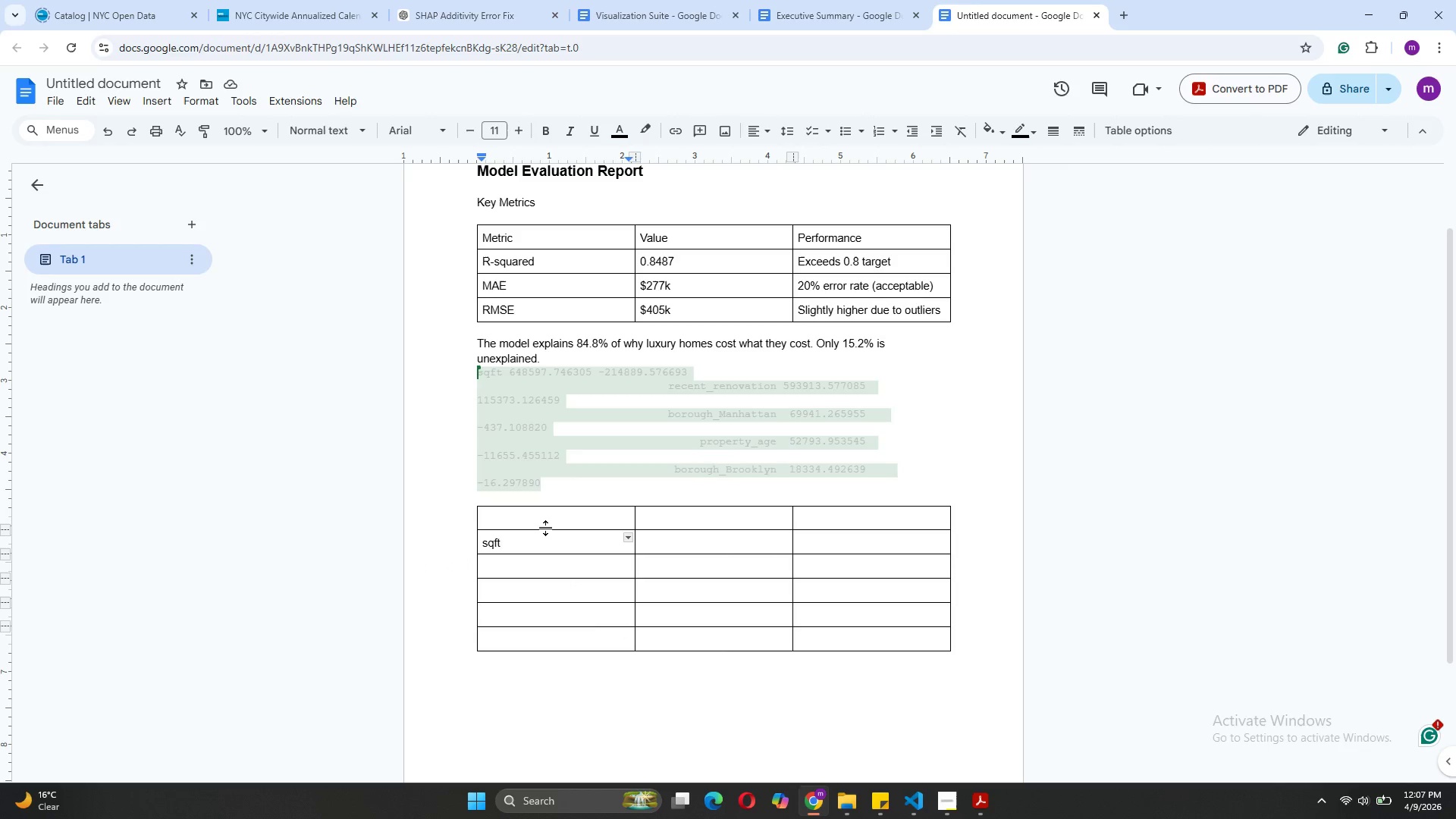 
wait(47.69)
 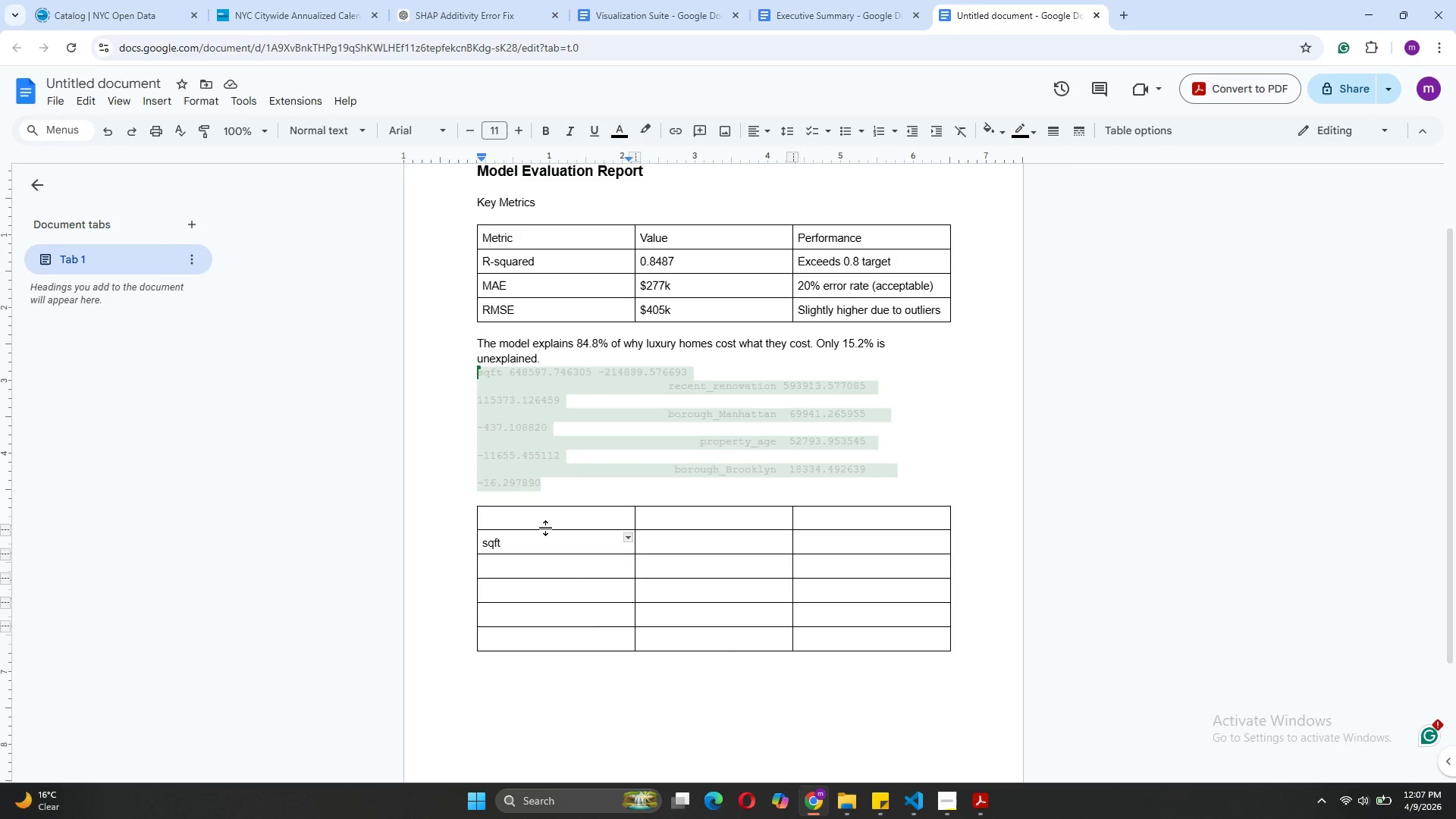 
left_click([507, 519])
 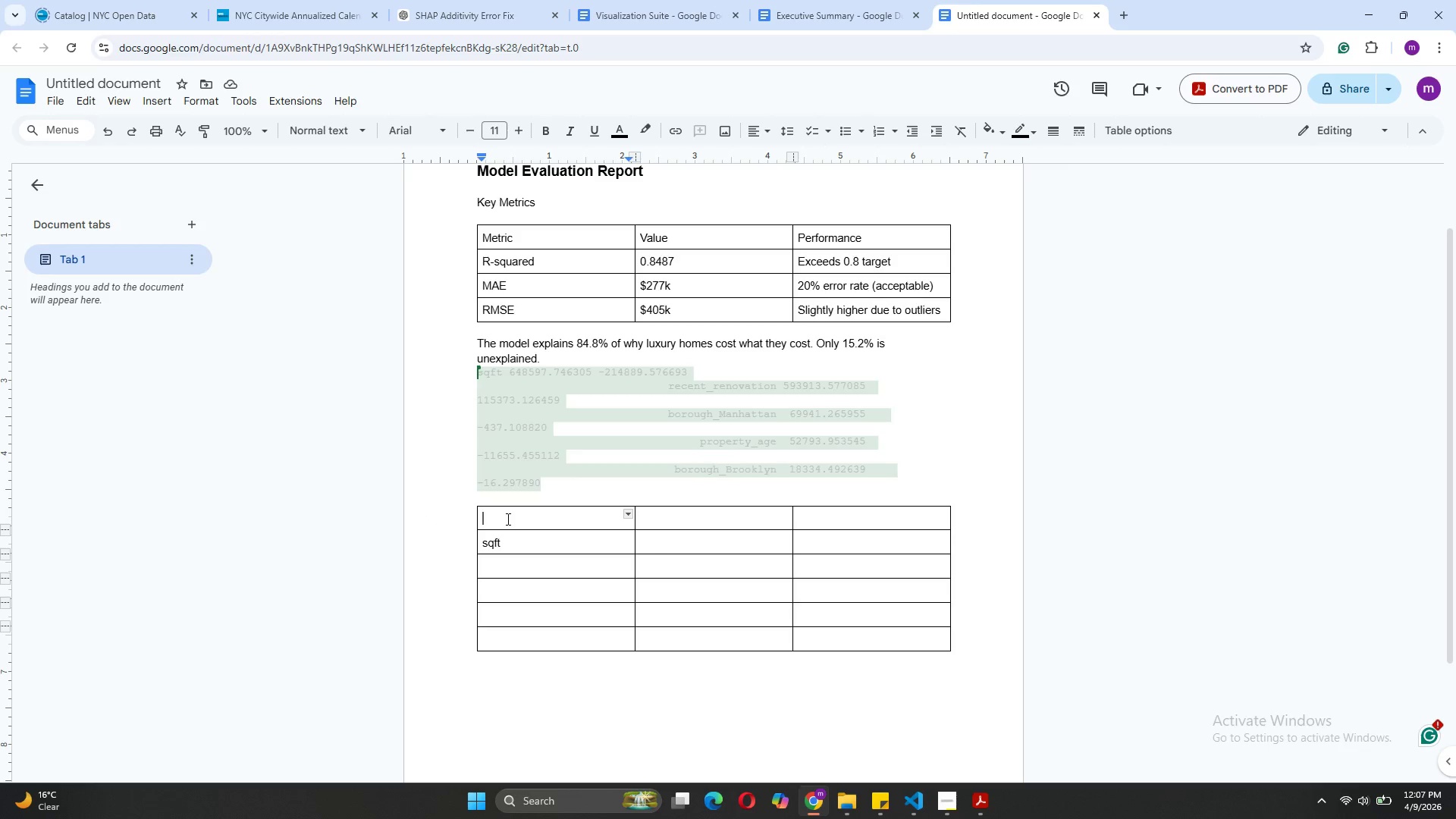 
type(Eco)
key(Backspace)
key(Backspace)
key(Backspace)
 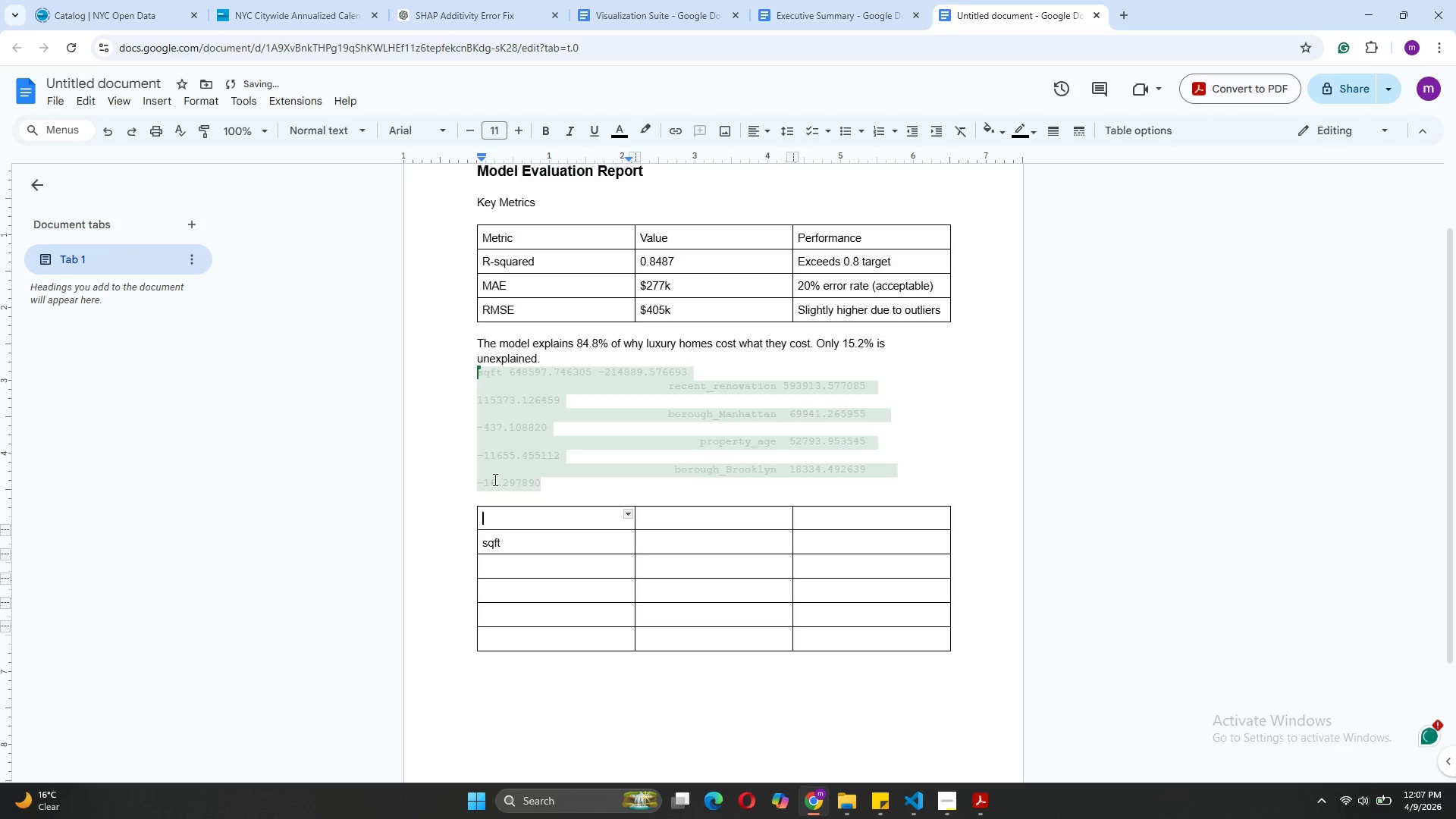 
left_click([537, 493])
 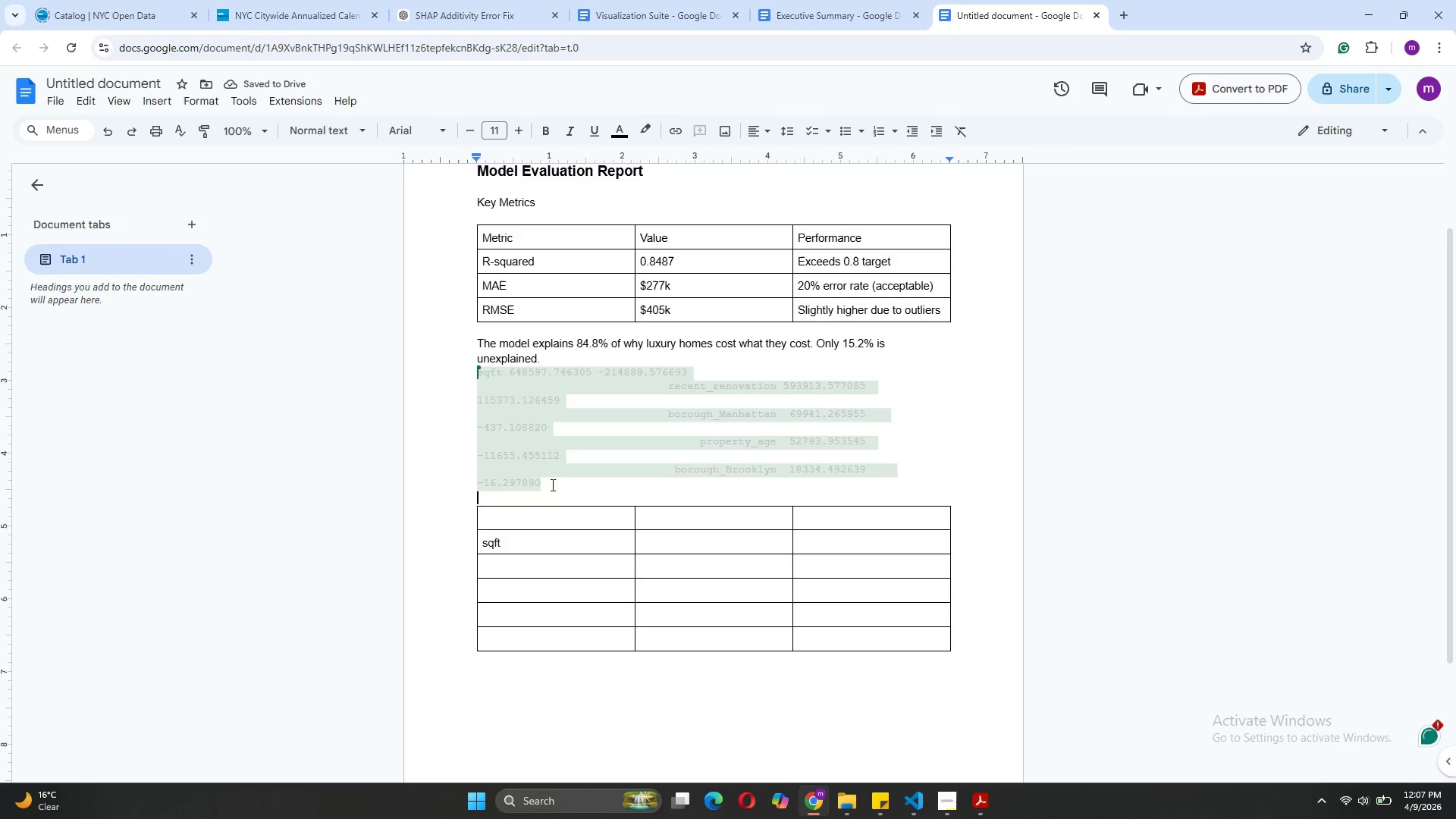 
left_click_drag(start_coordinate=[553, 485], to_coordinate=[475, 370])
 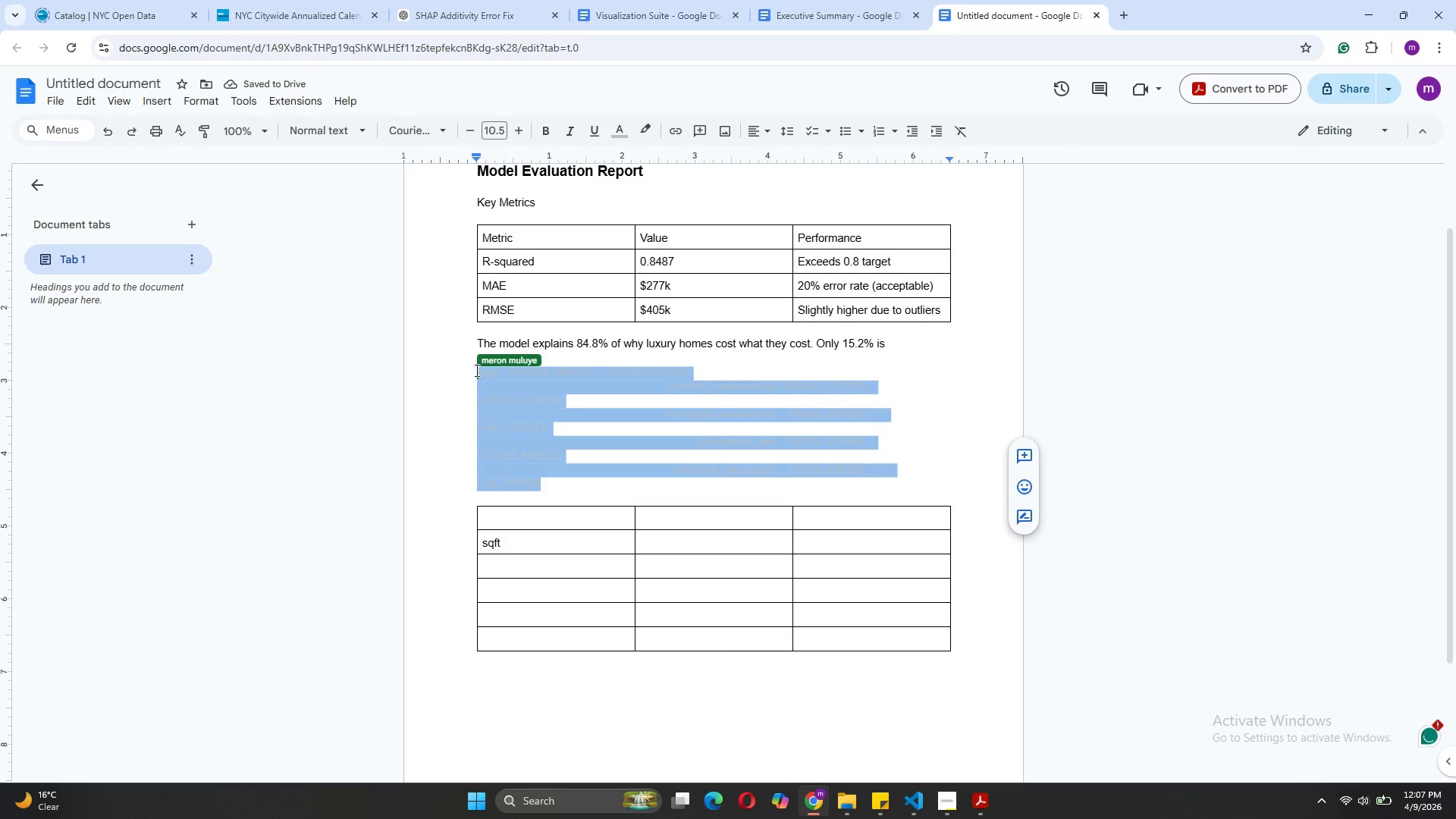 
key(Backspace)
 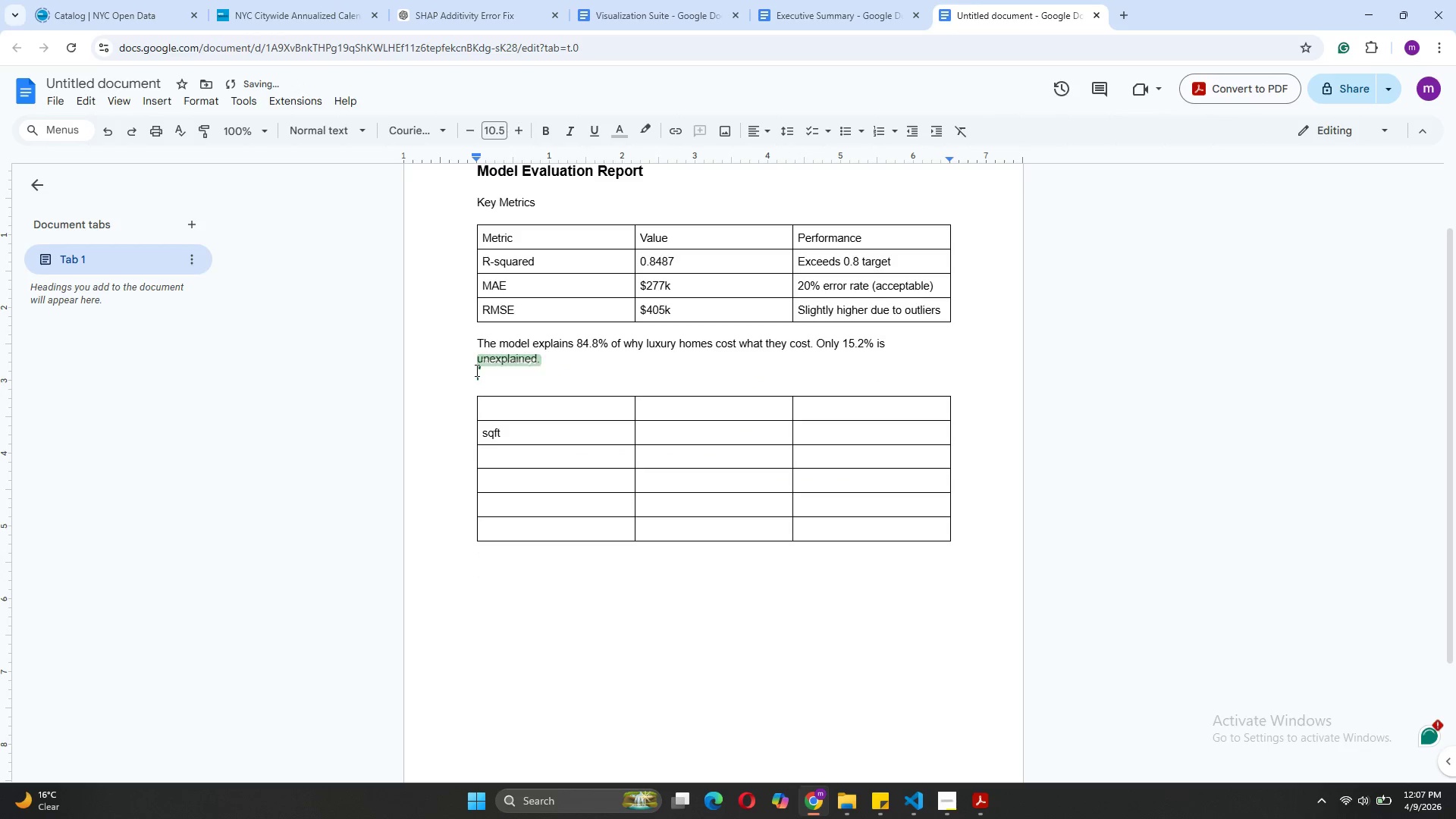 
key(Backspace)
 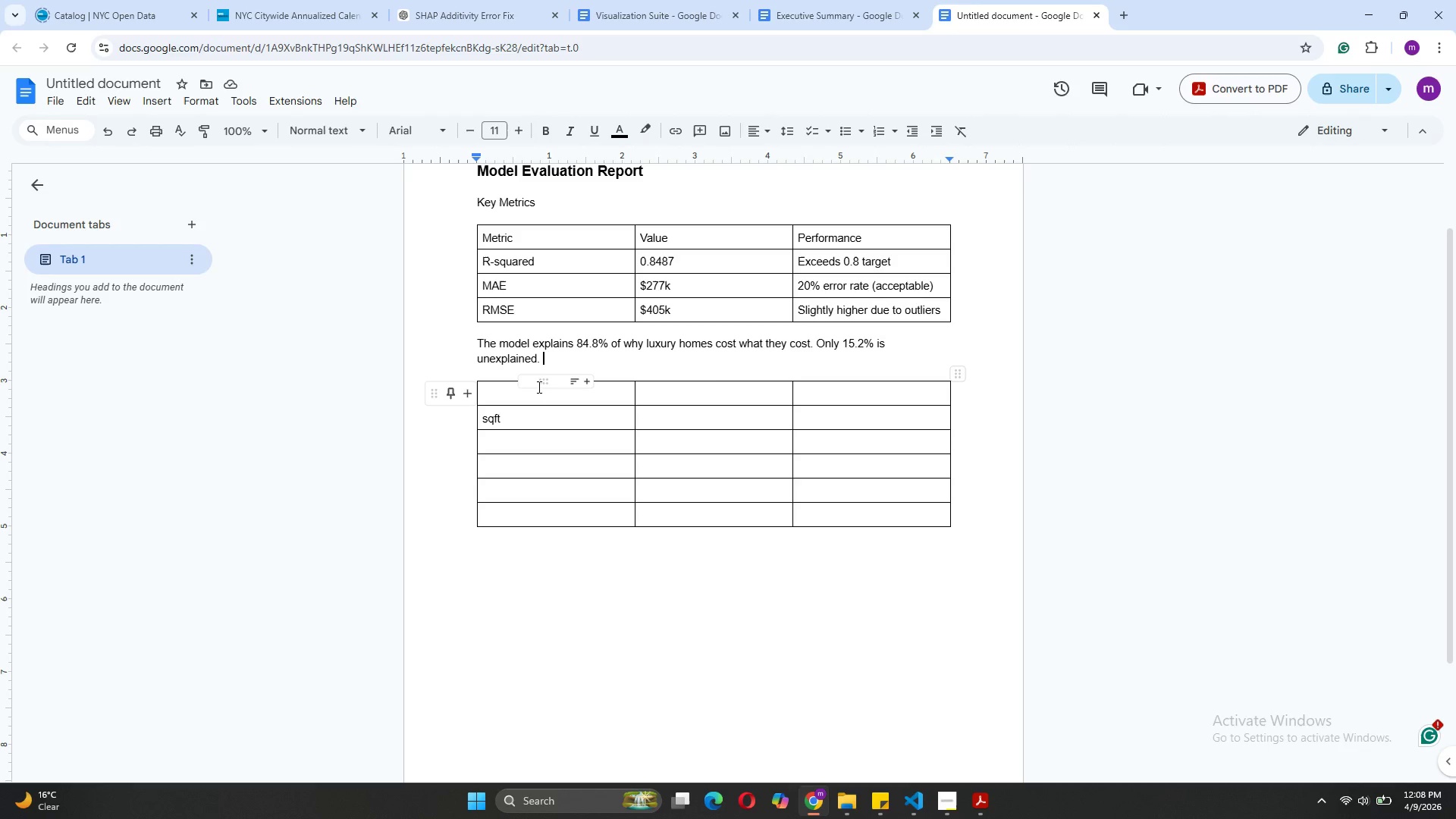 
wait(19.2)
 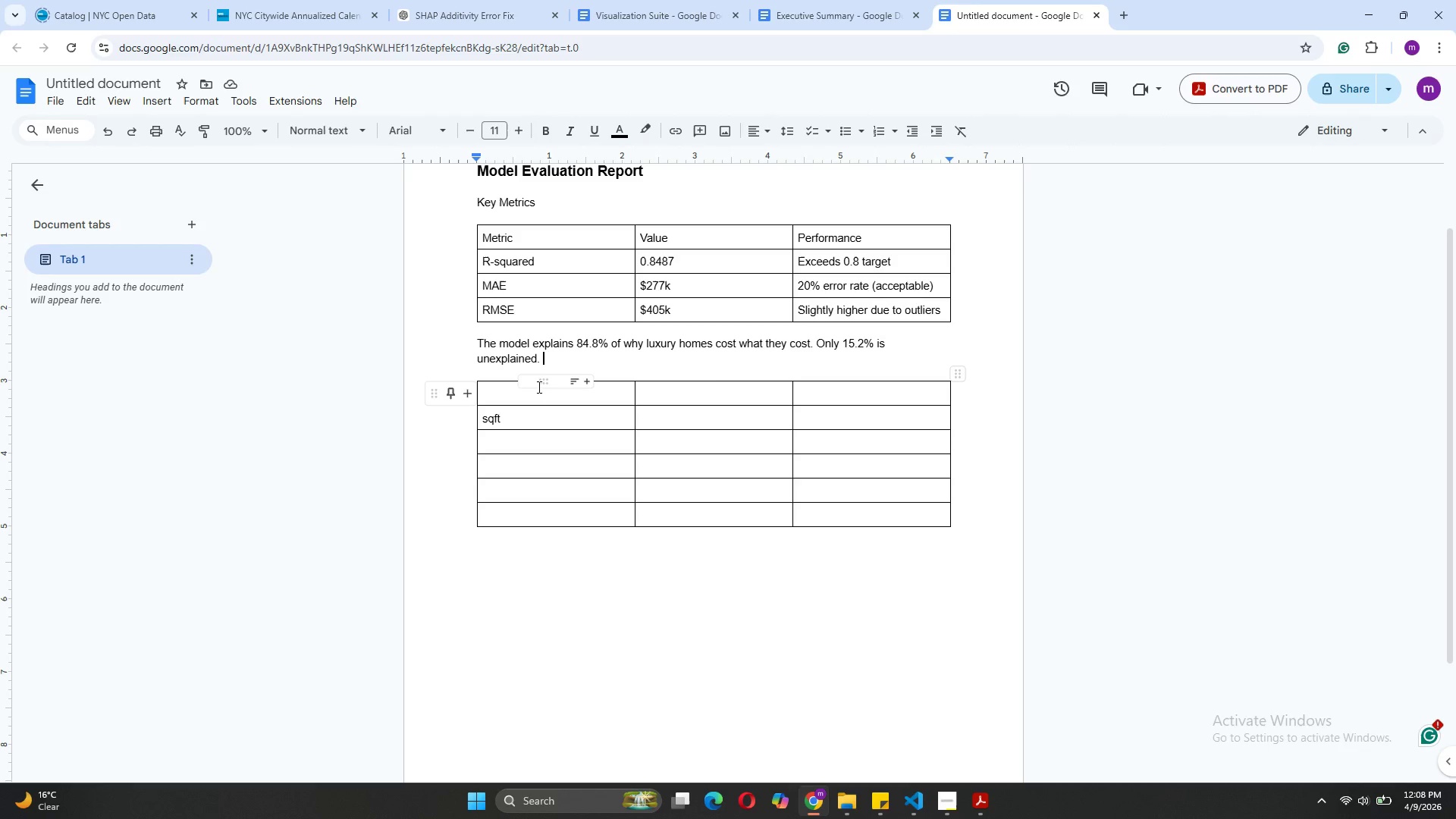 
left_click([668, 393])
 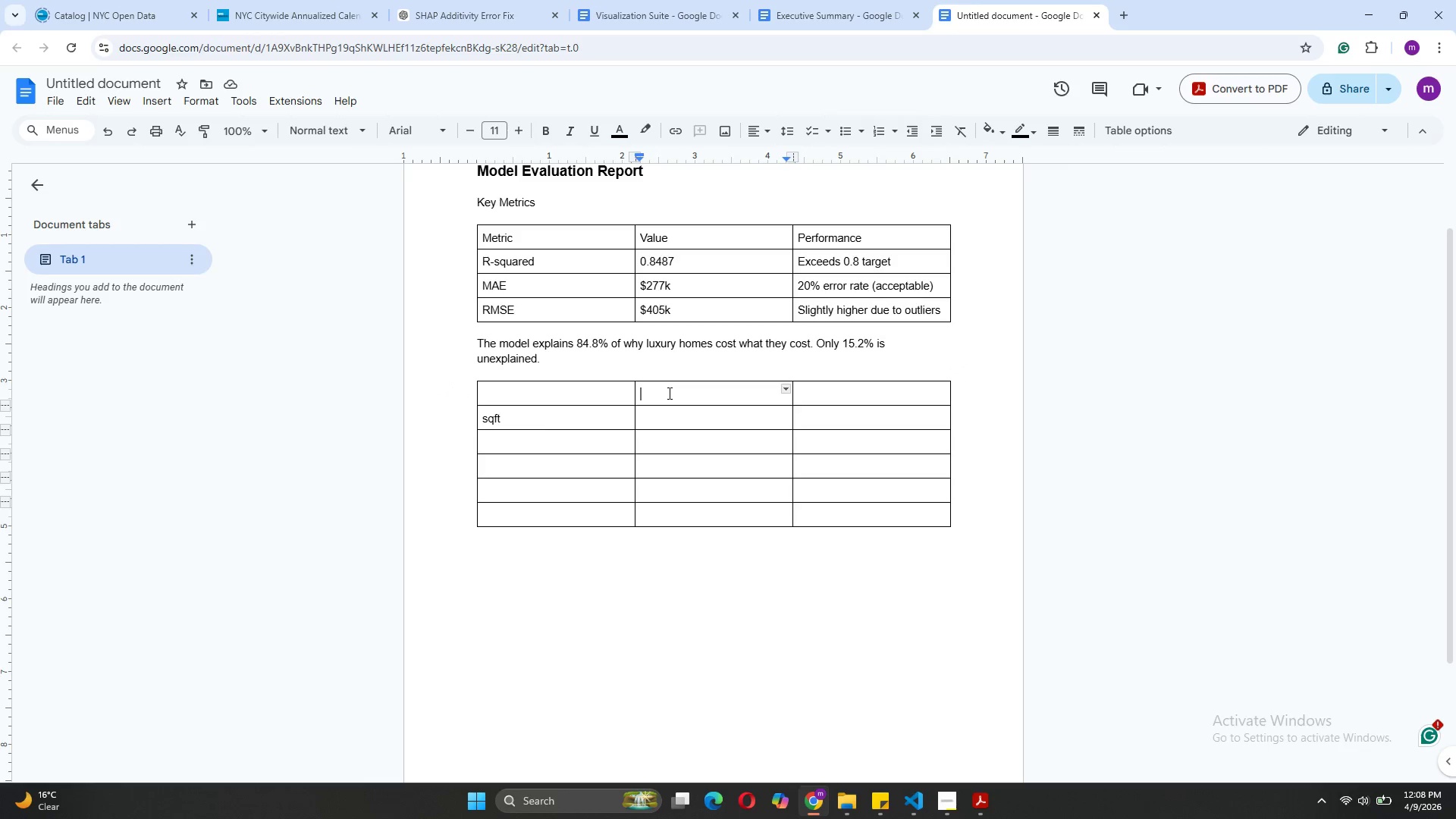 
type(Dollar)
 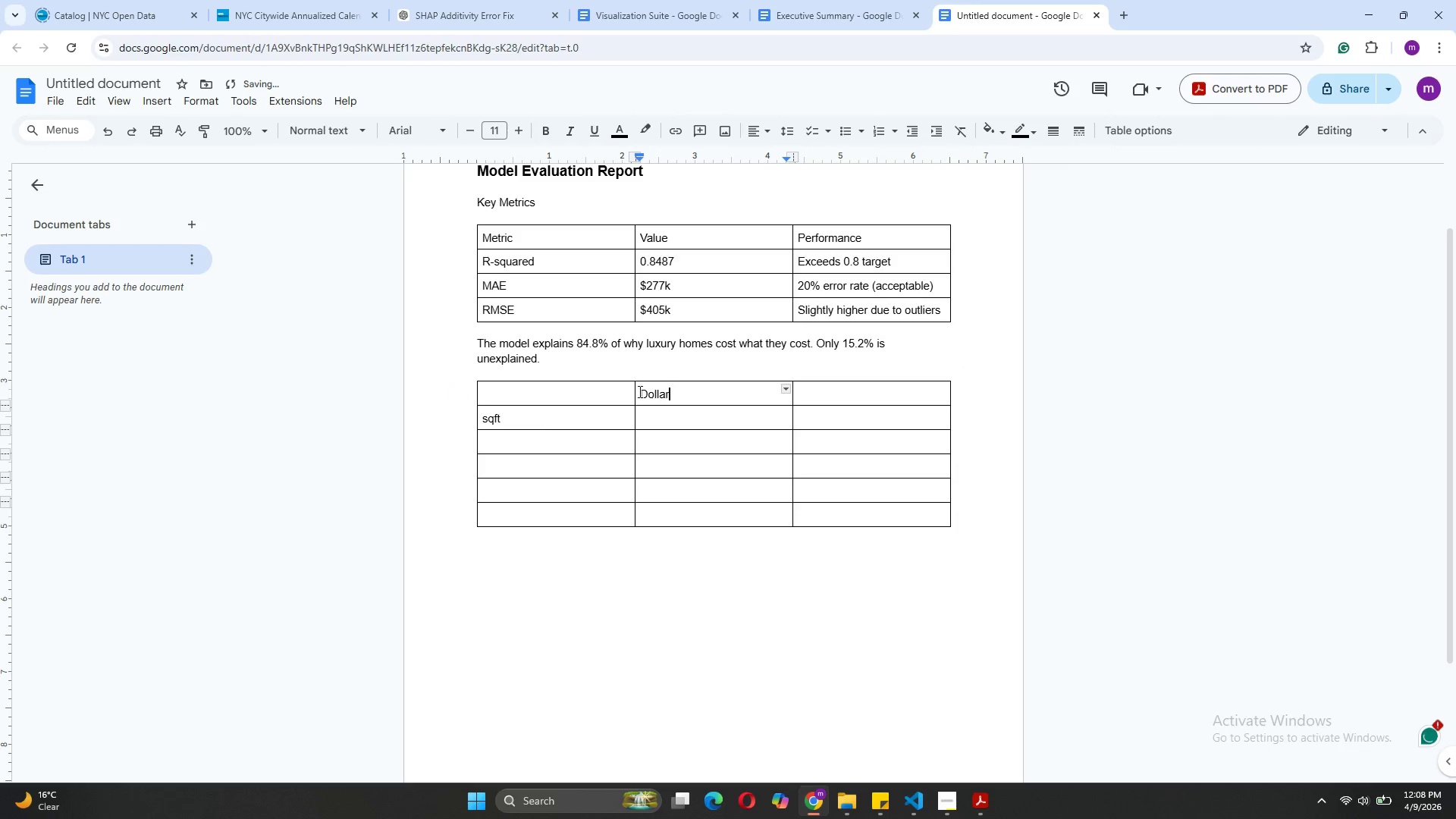 
left_click([578, 394])
 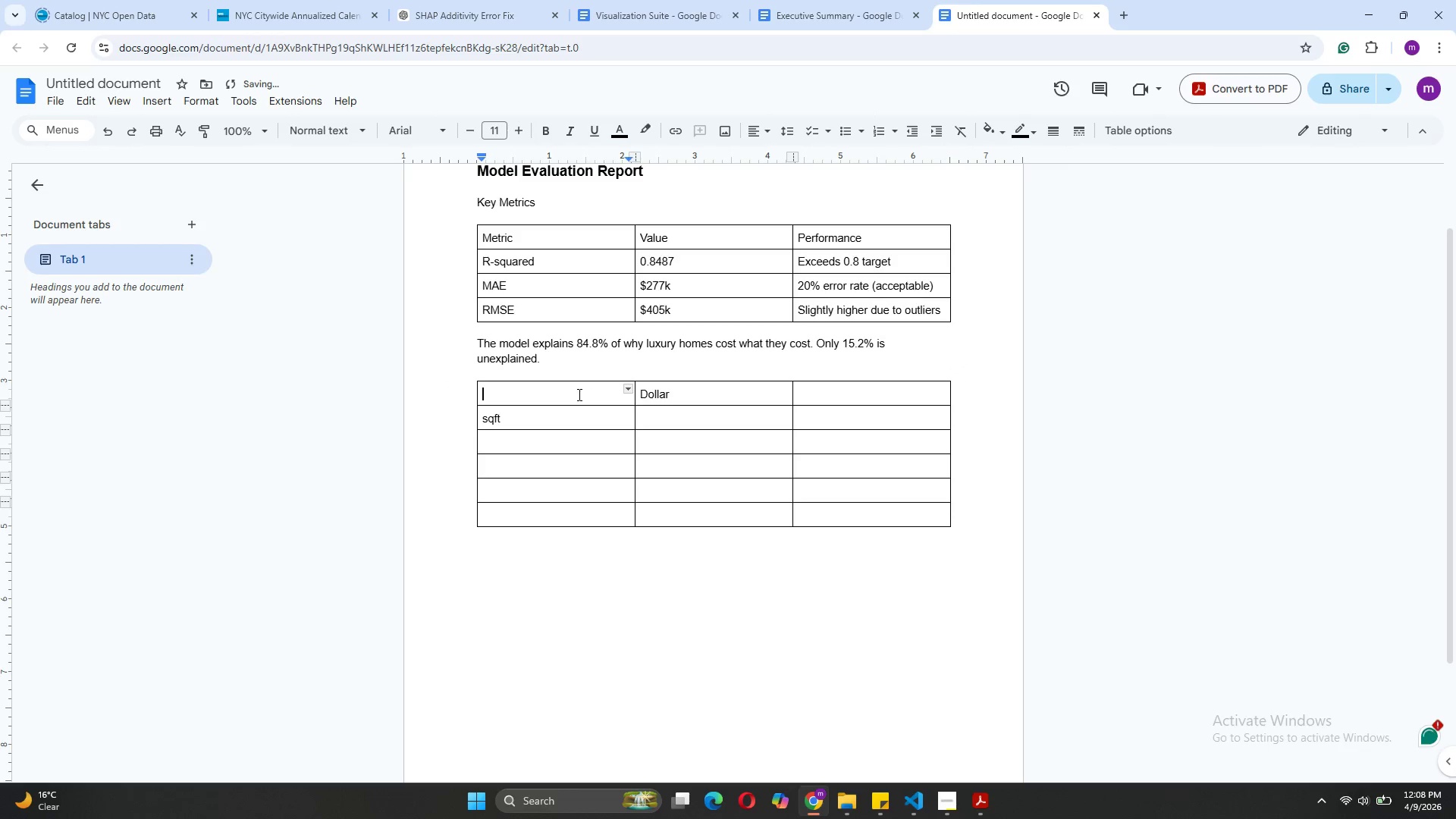 
type(Feature)
 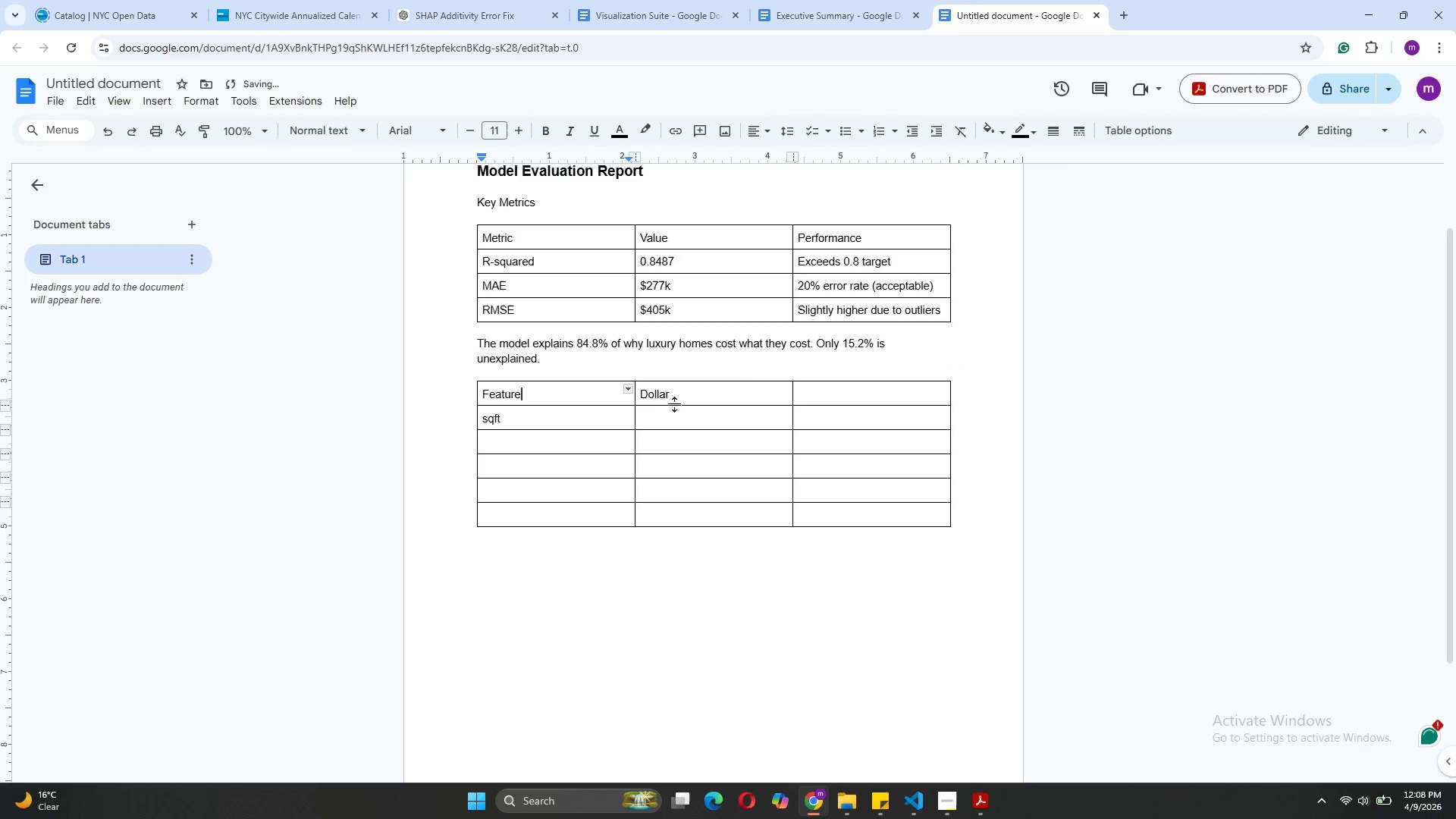 
left_click([677, 401])
 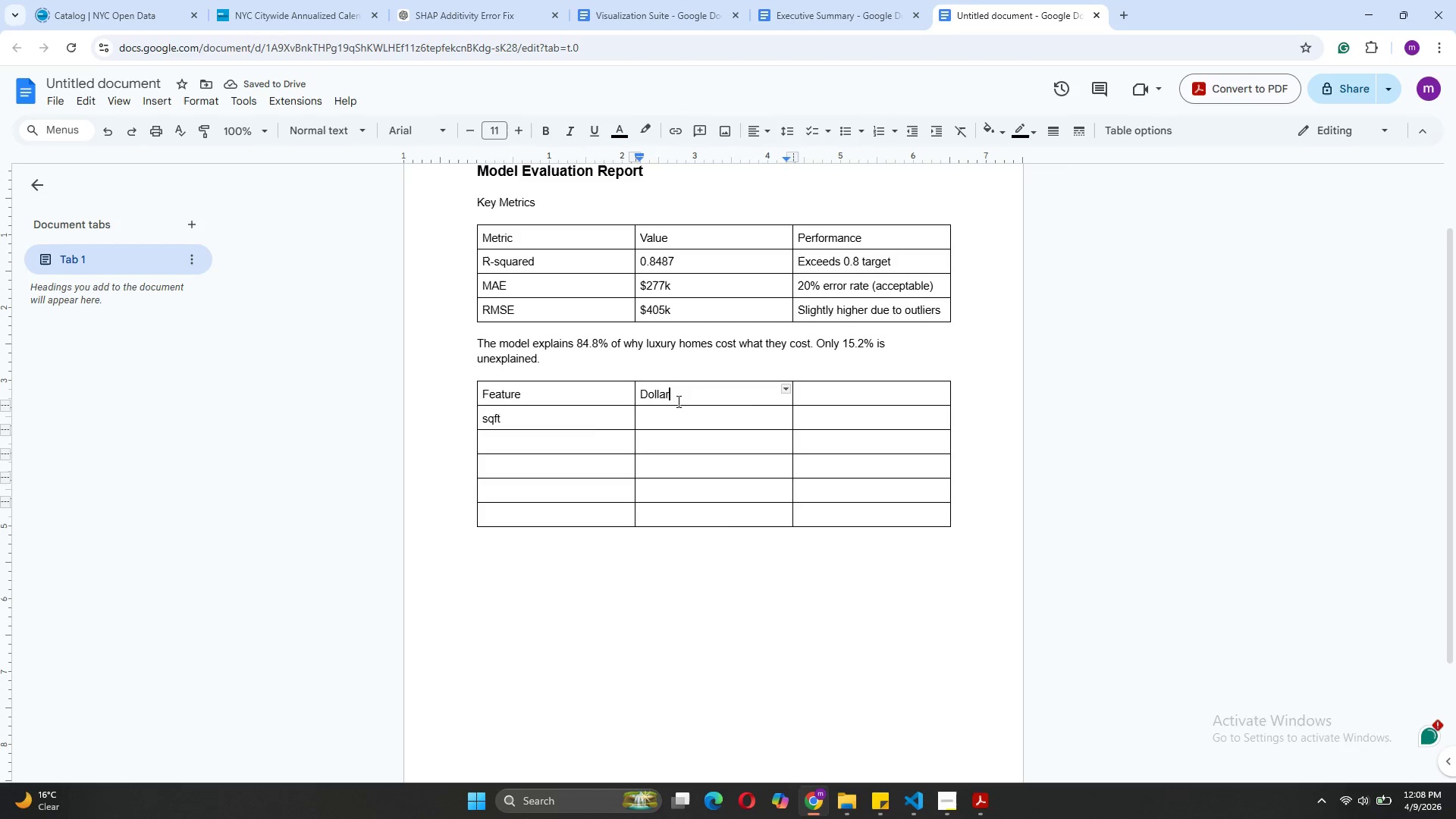 
type( impact)
 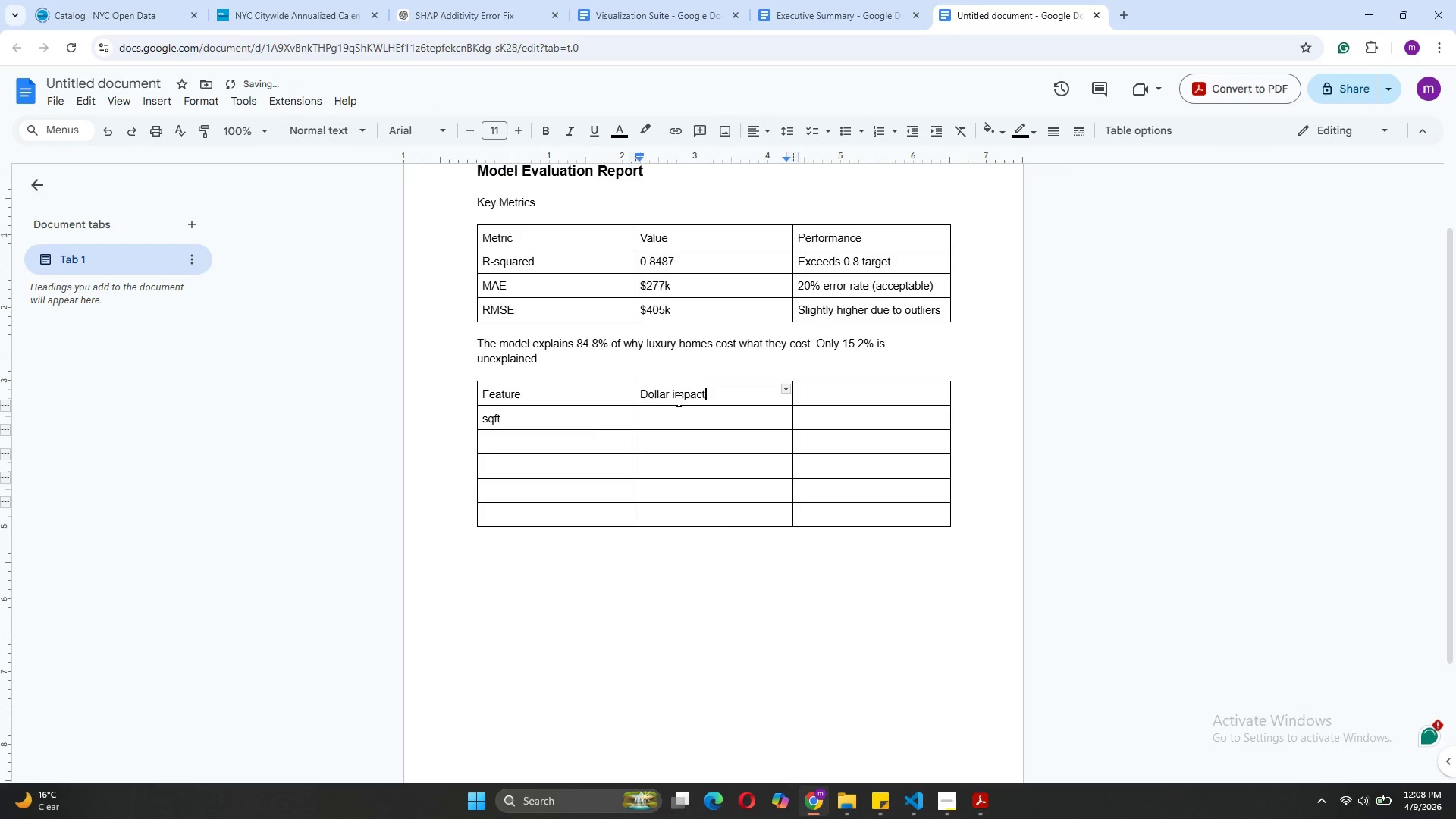 
left_click([676, 392])
 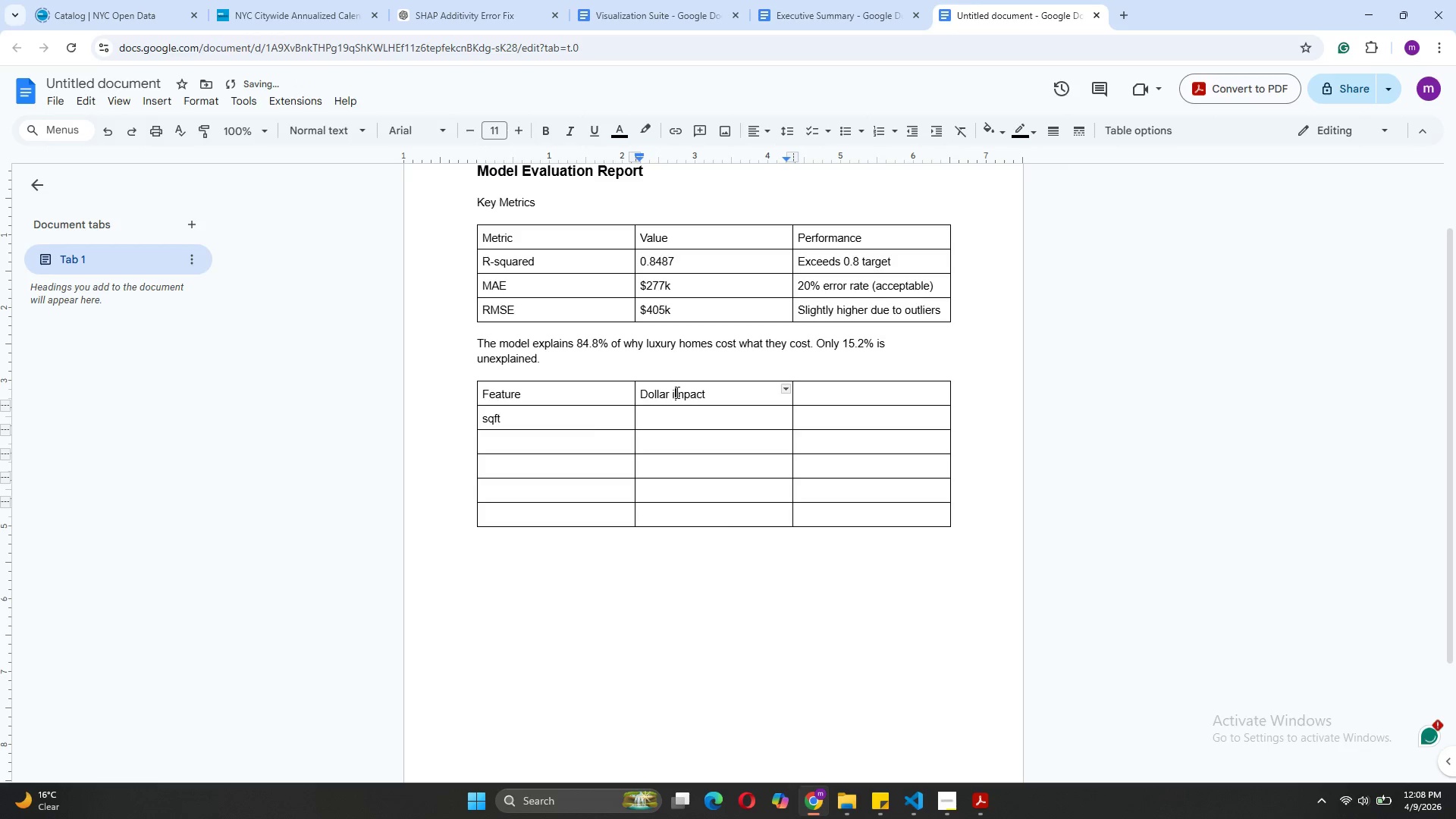 
key(Backspace)
 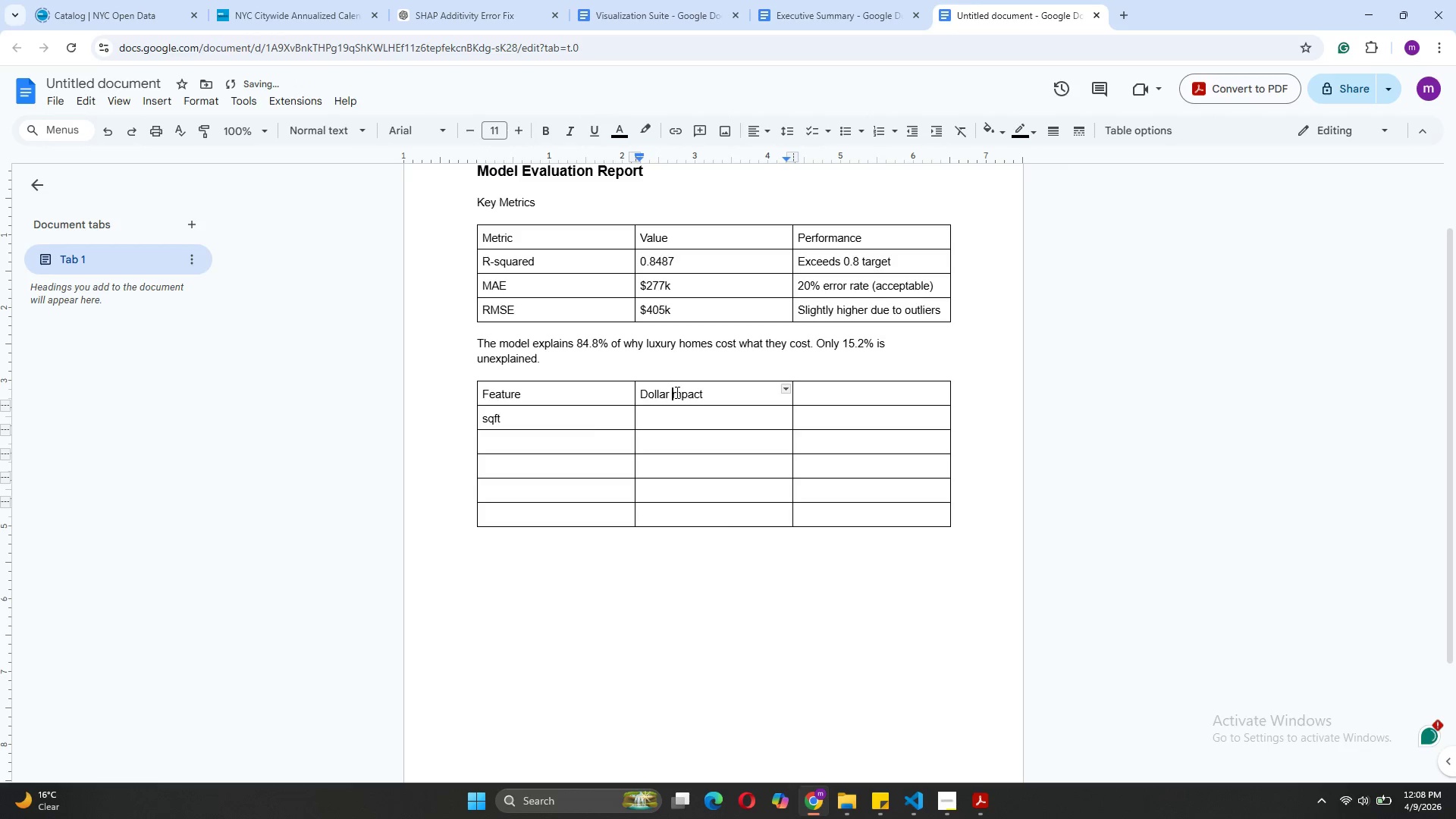 
key(CapsLock)
 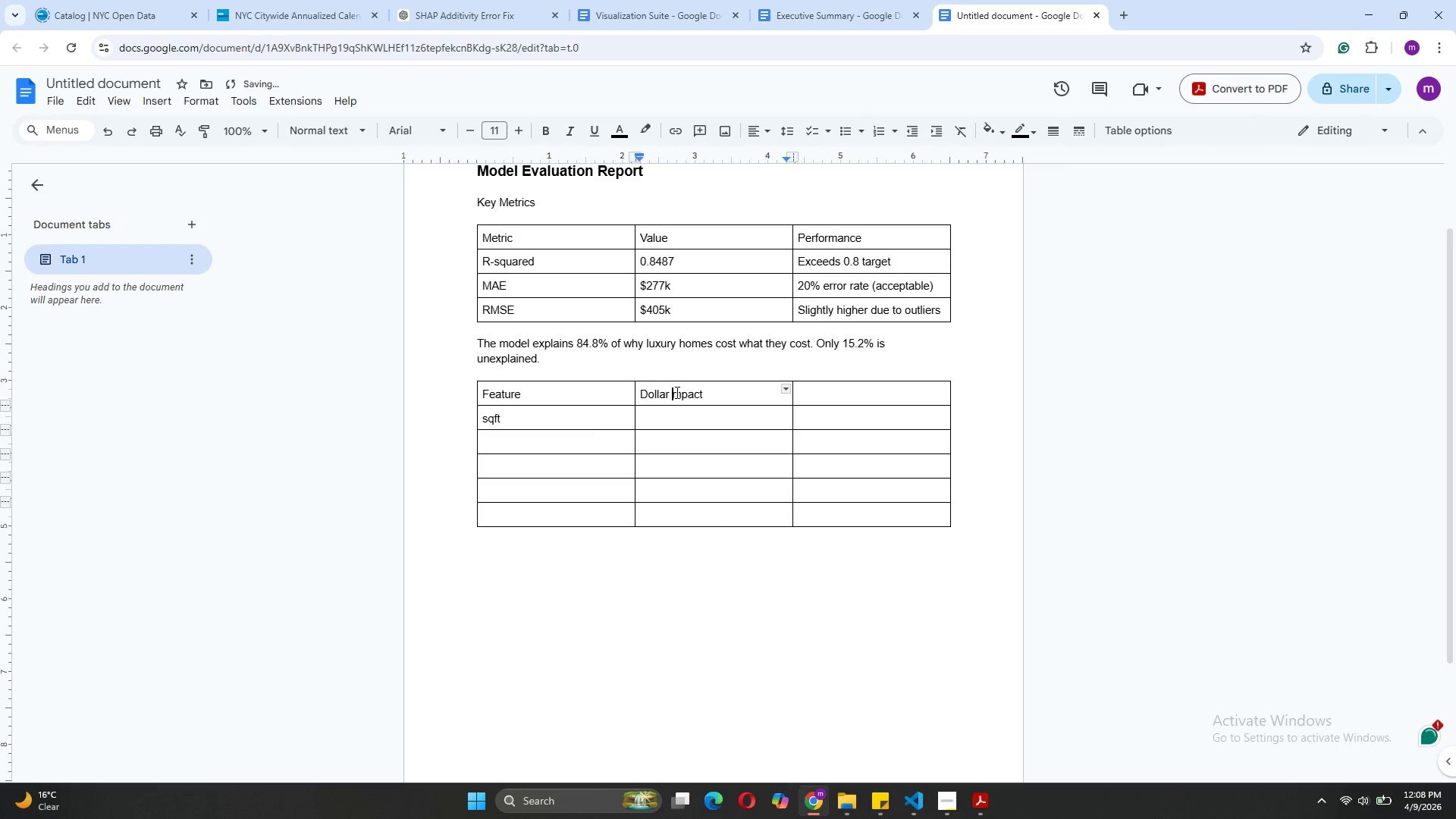 
key(I)
 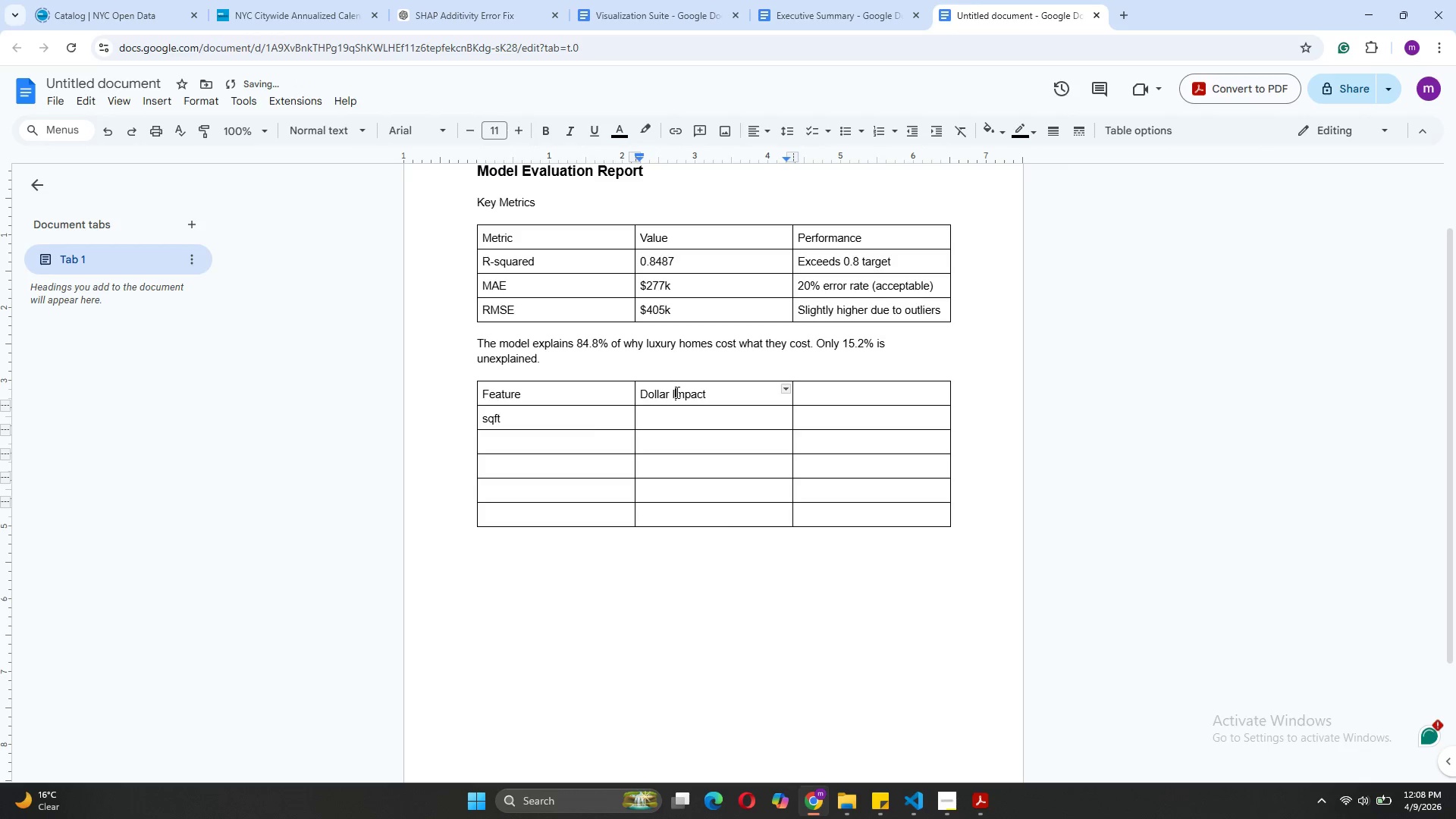 
key(CapsLock)
 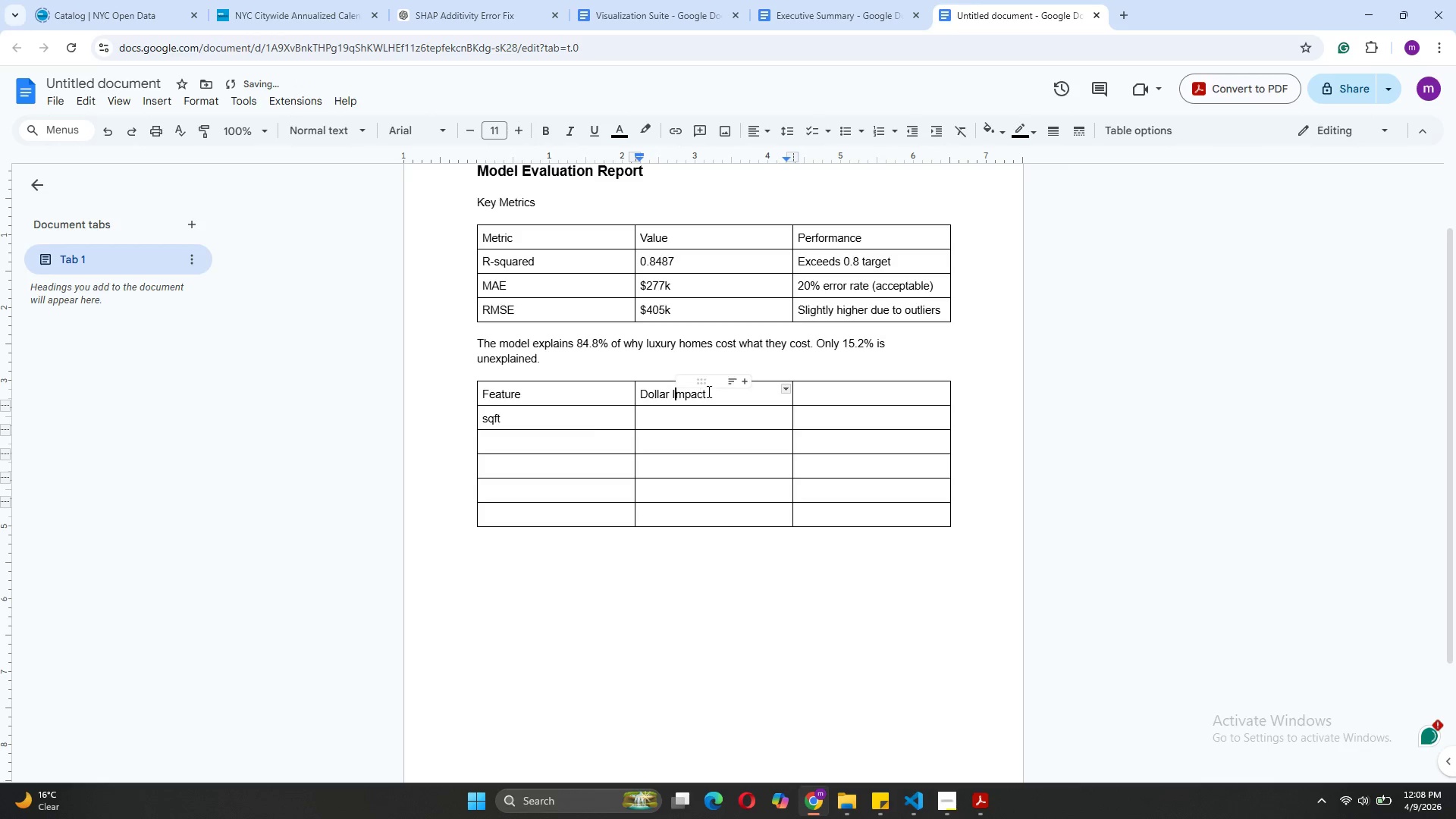 
left_click([710, 391])
 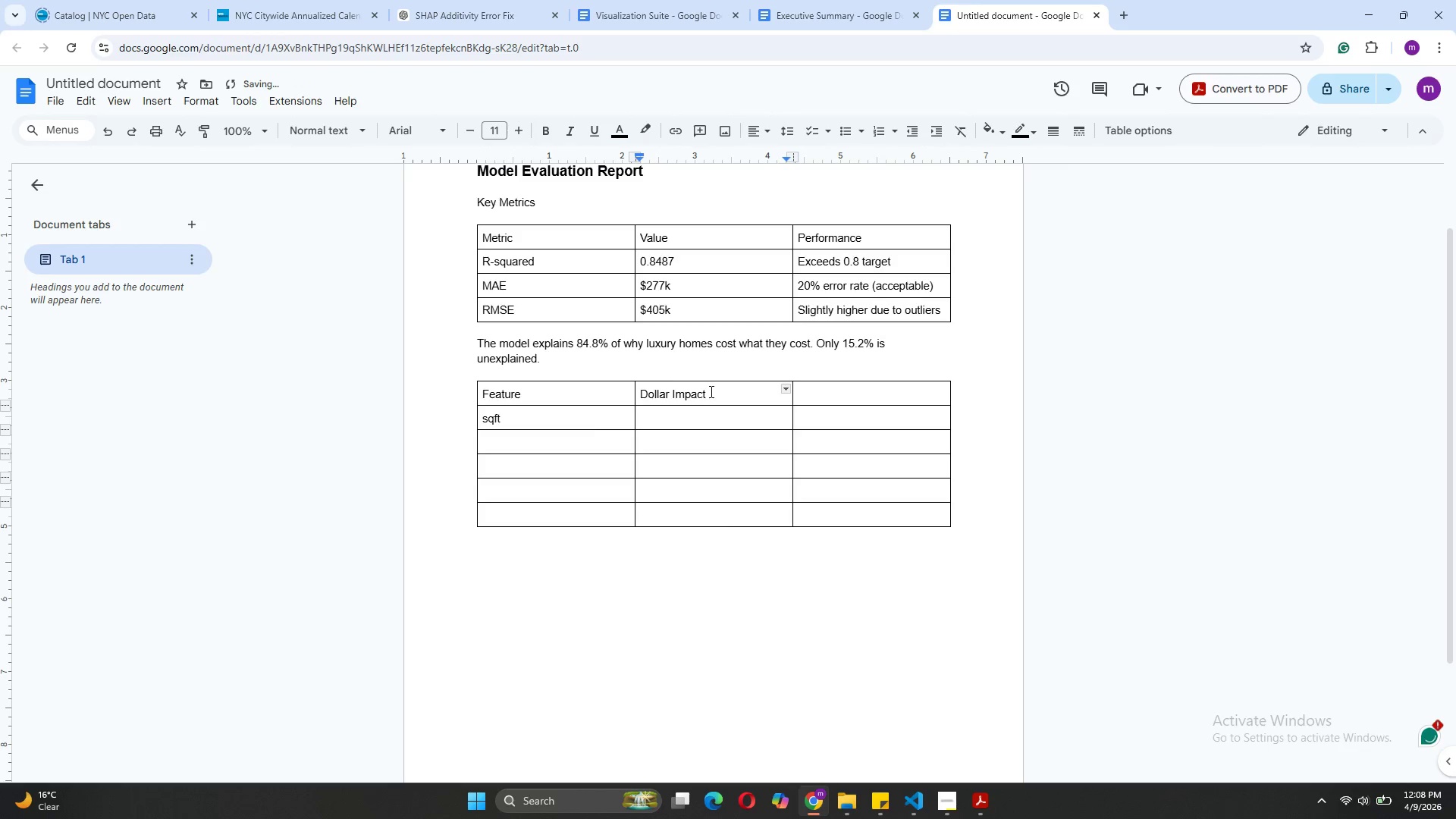 
type( When Present)
 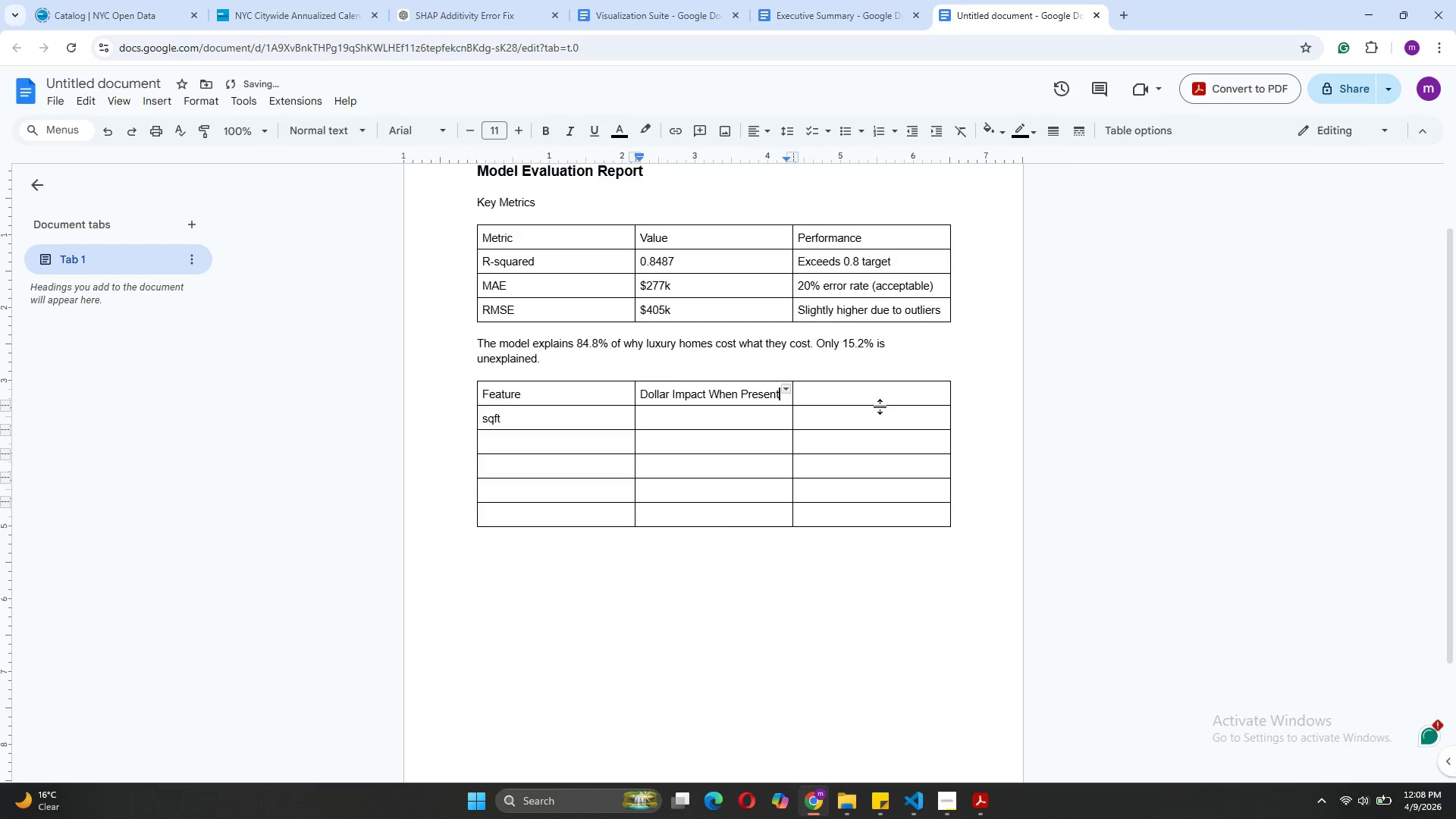 
left_click([864, 400])
 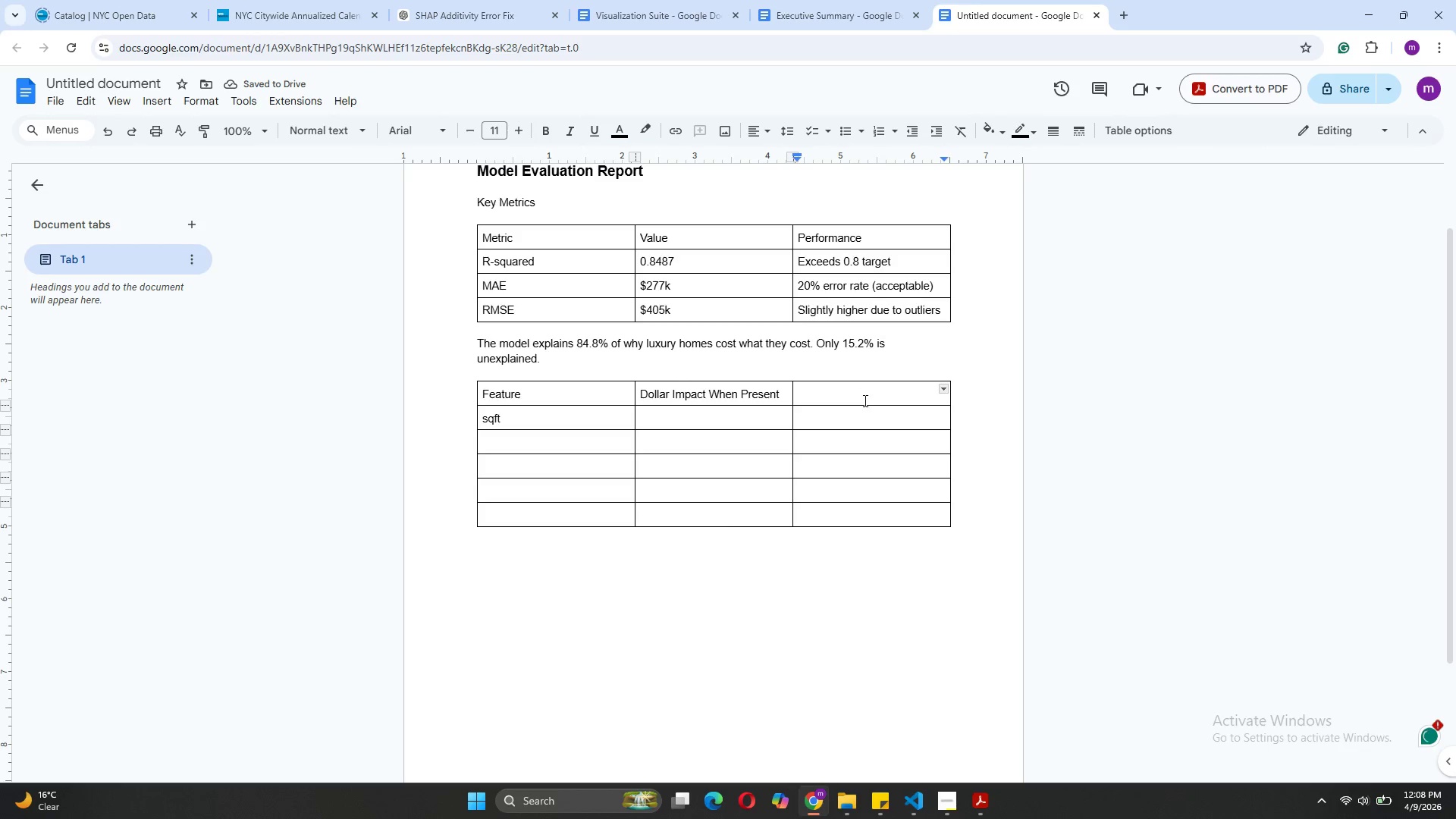 
type(Interpretation)
 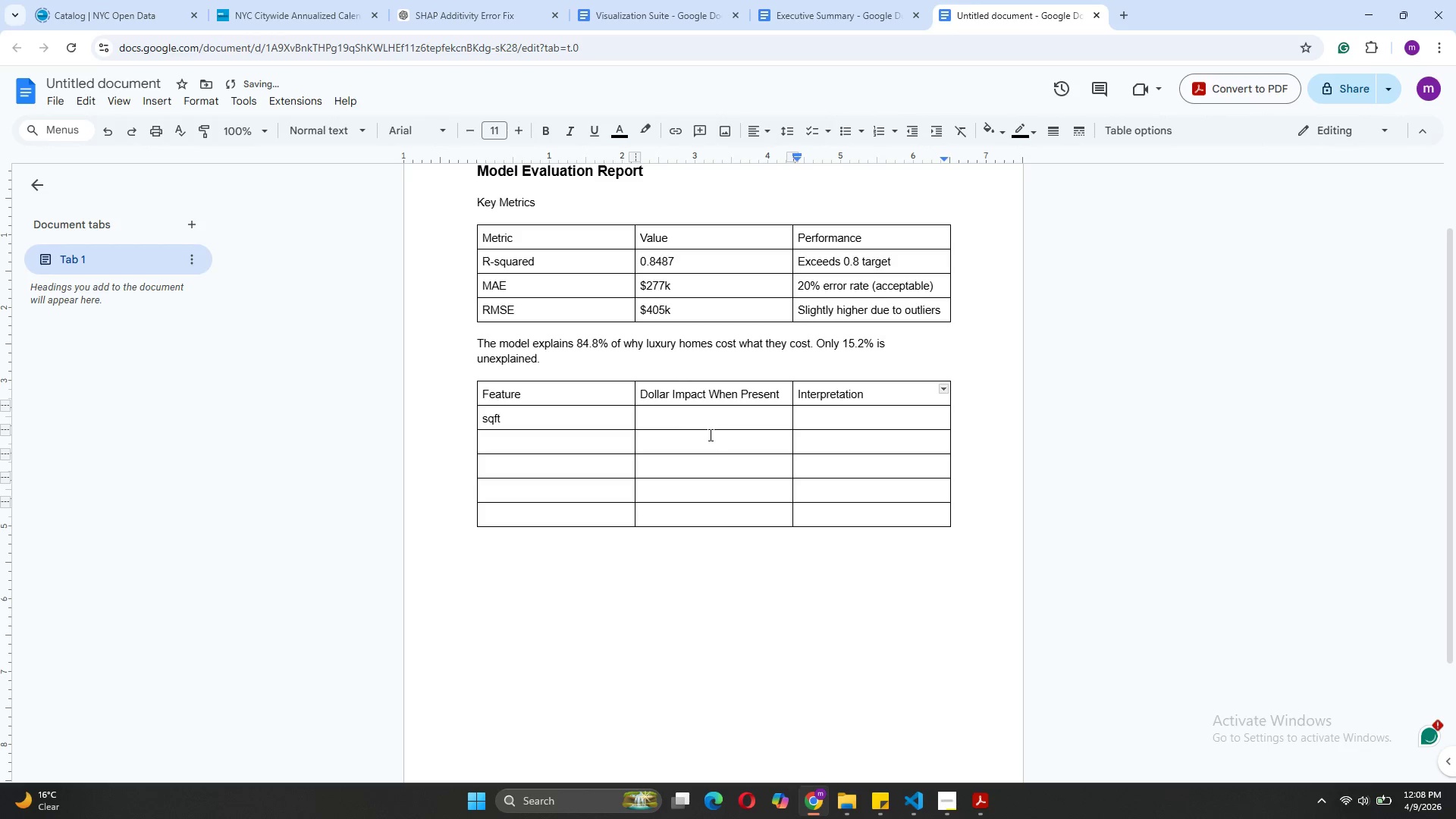 
left_click([702, 422])
 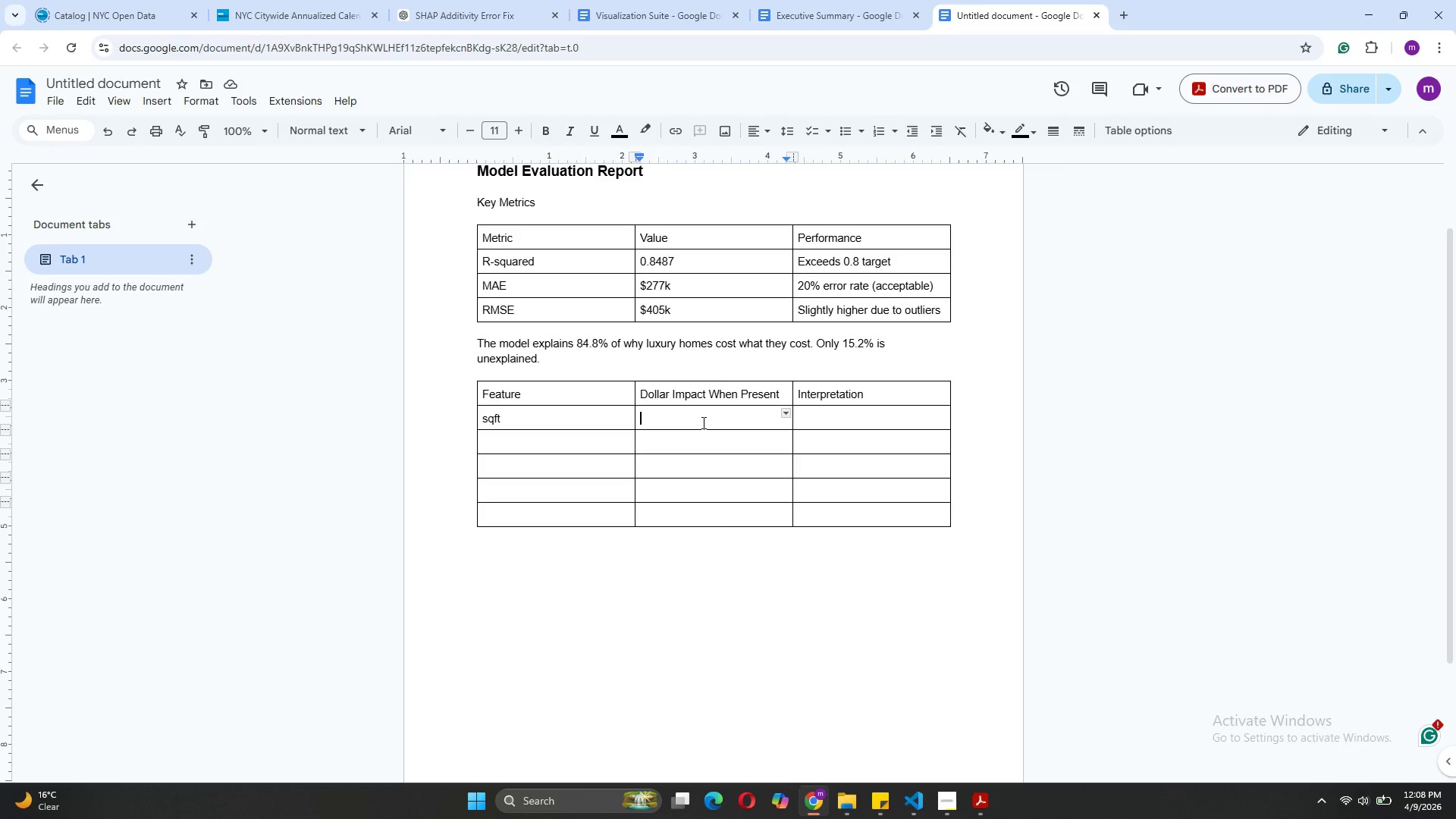 
wait(12.62)
 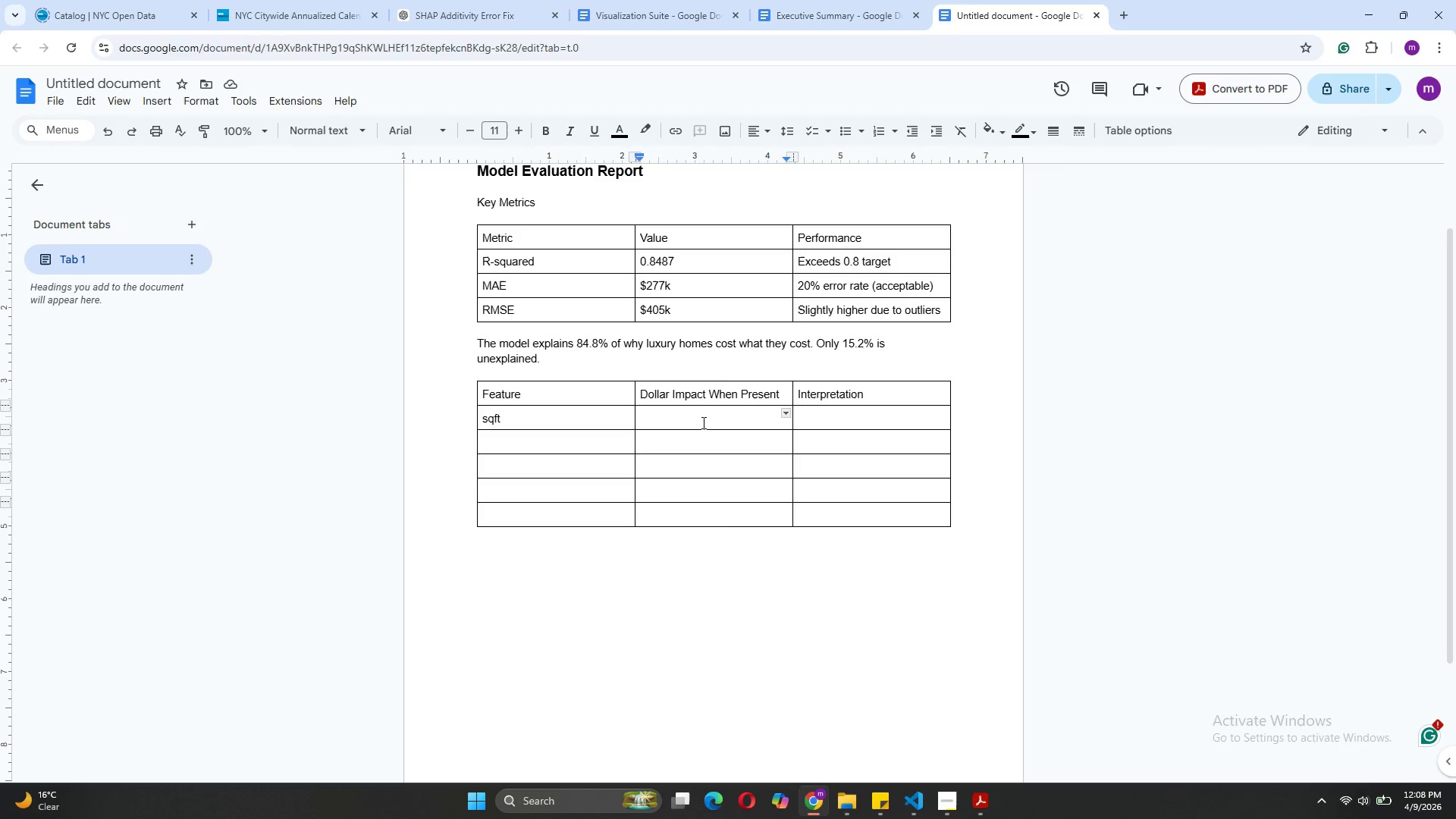 
key(Shift+4)
 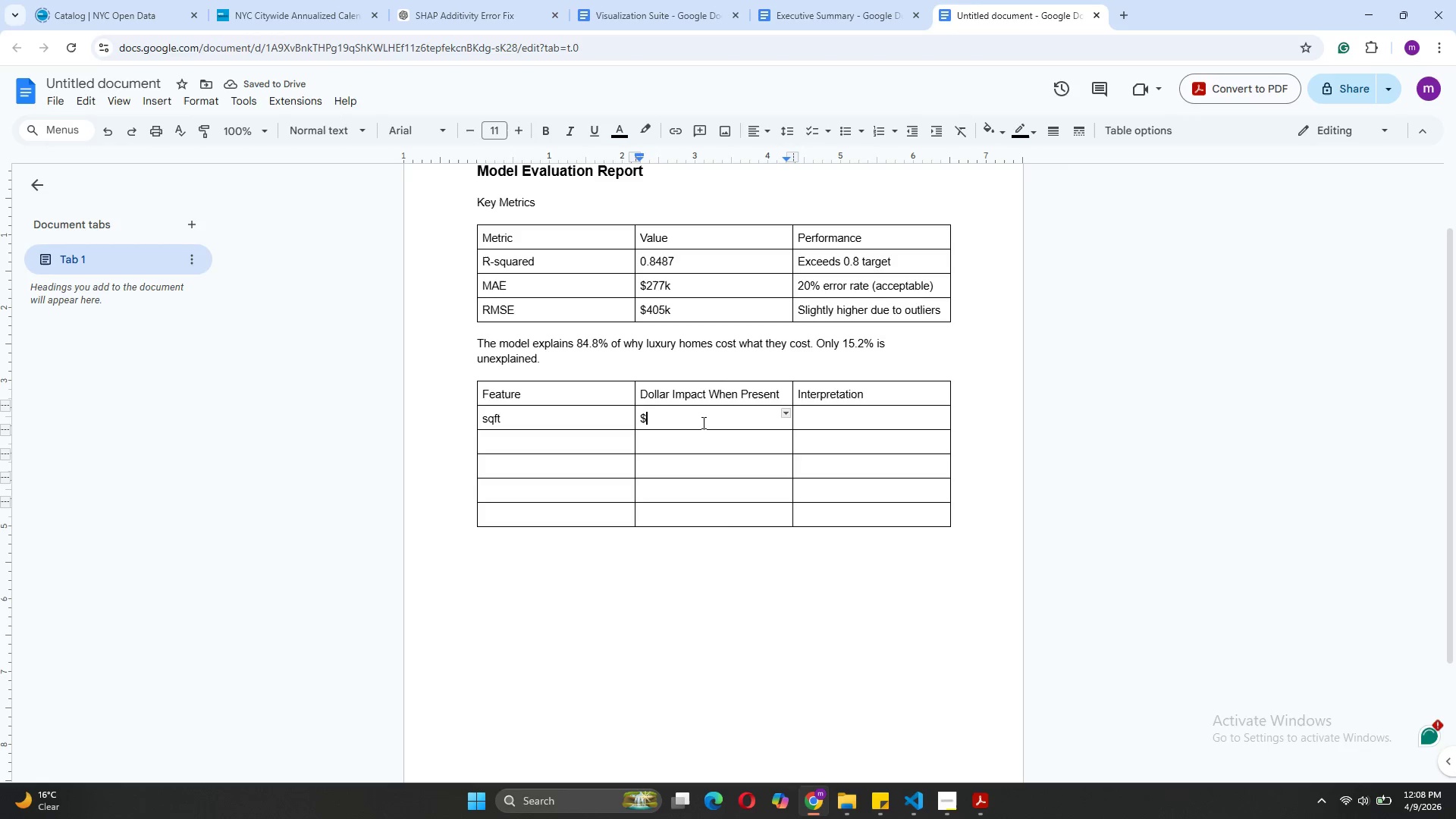 
type(648,598)
 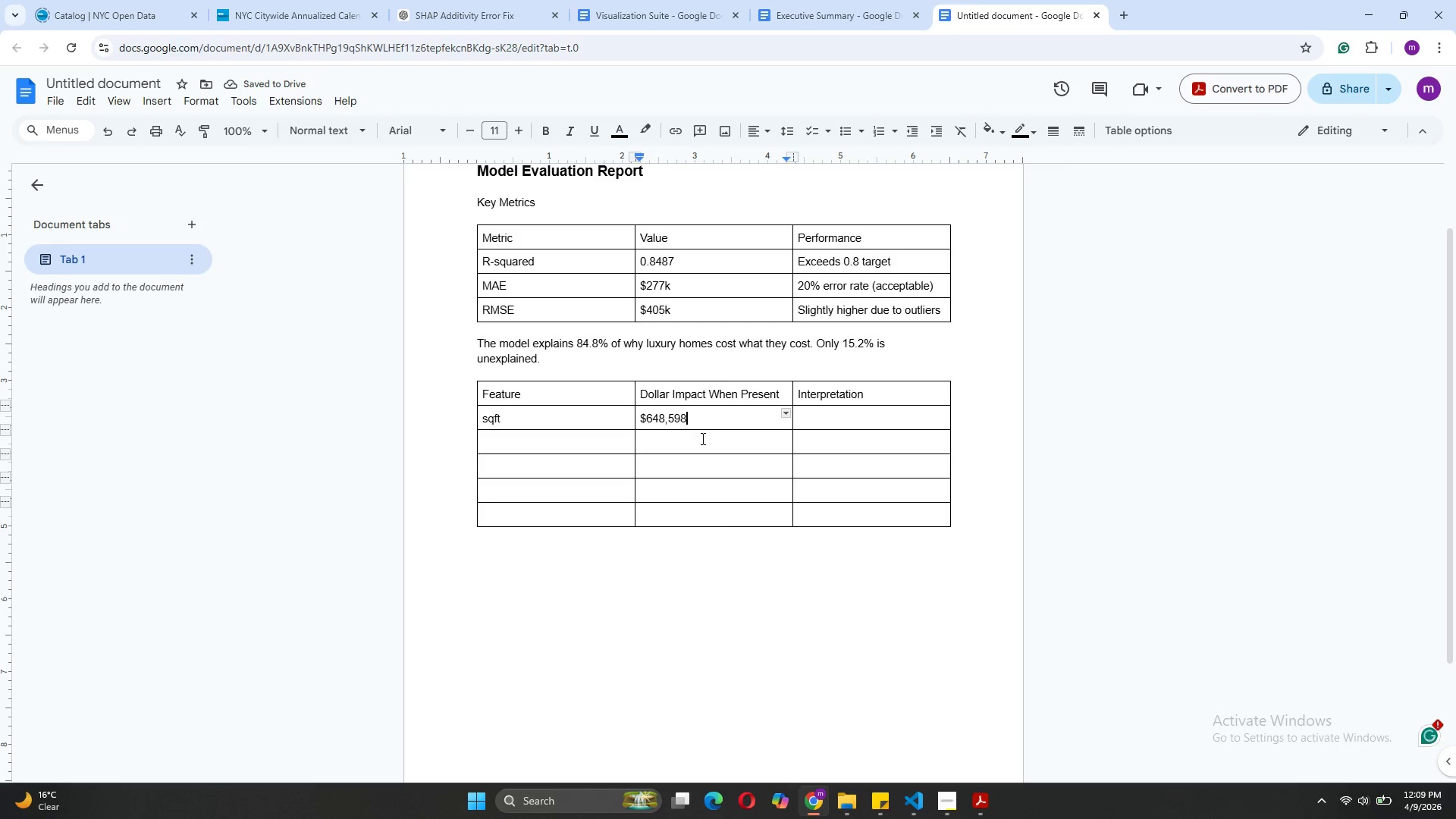 
wait(6.55)
 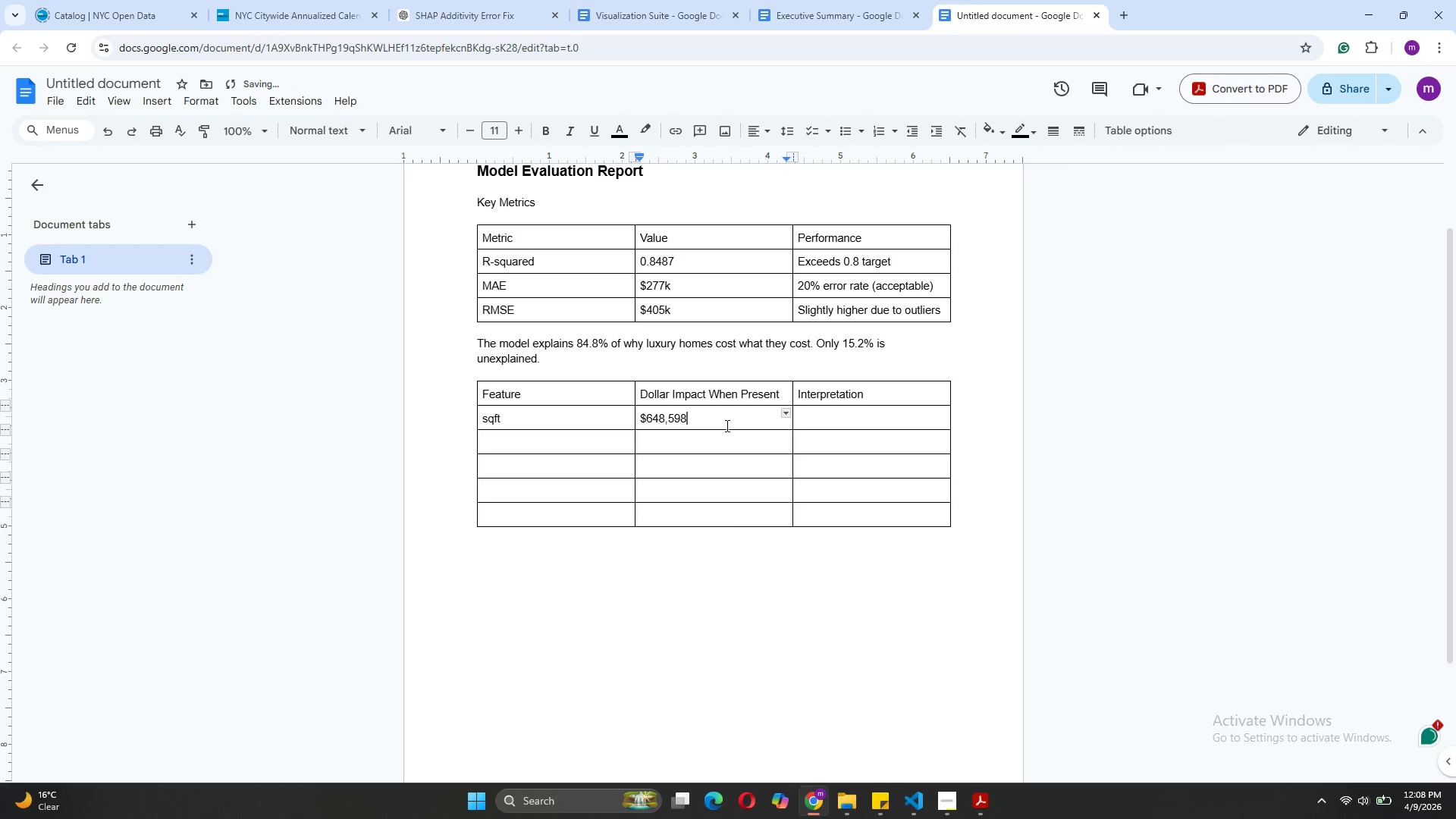 
left_click([814, 421])
 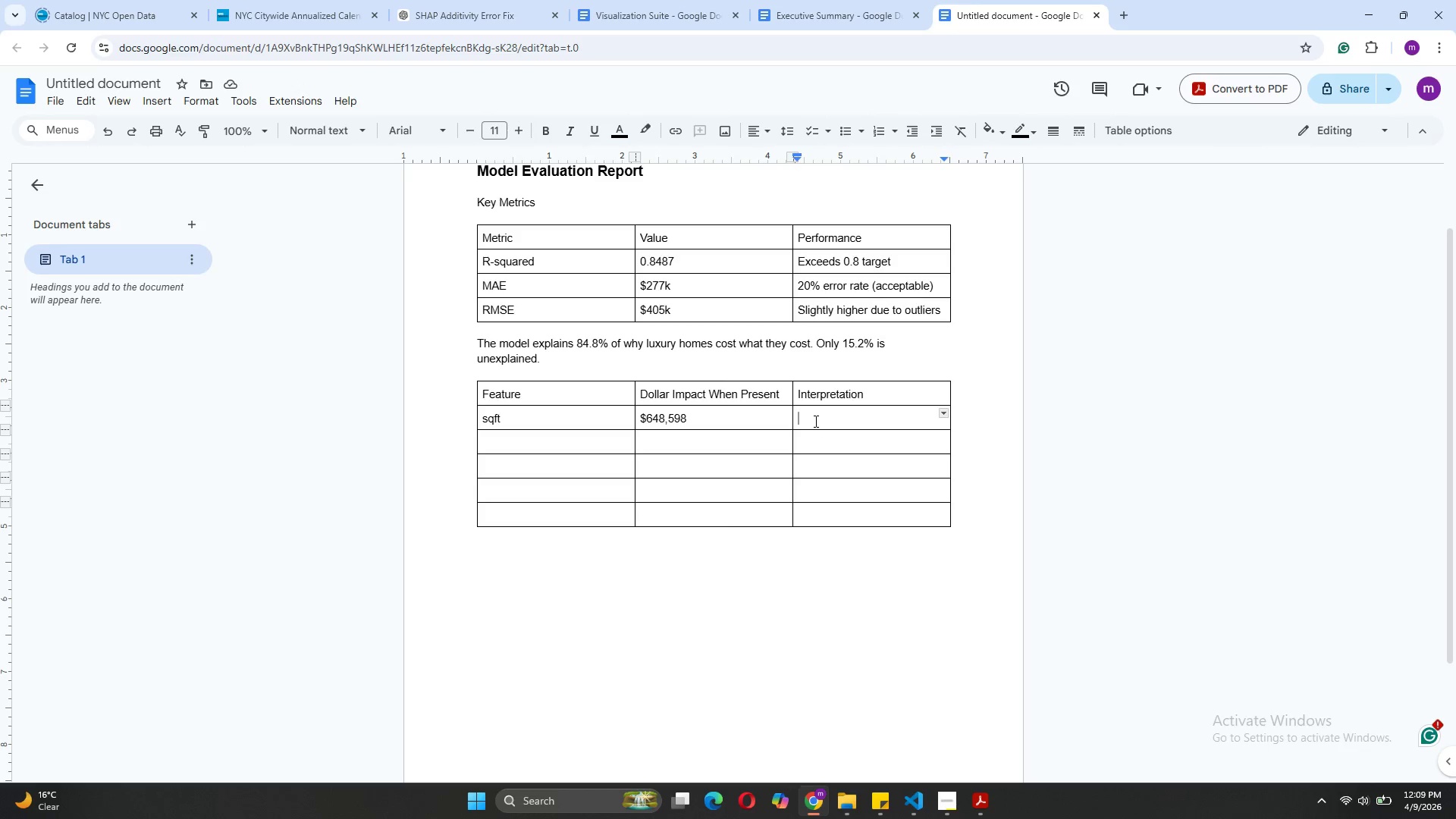 
type(Each property's sqft adds this mux)
key(Backspace)
type(ch value on average)
 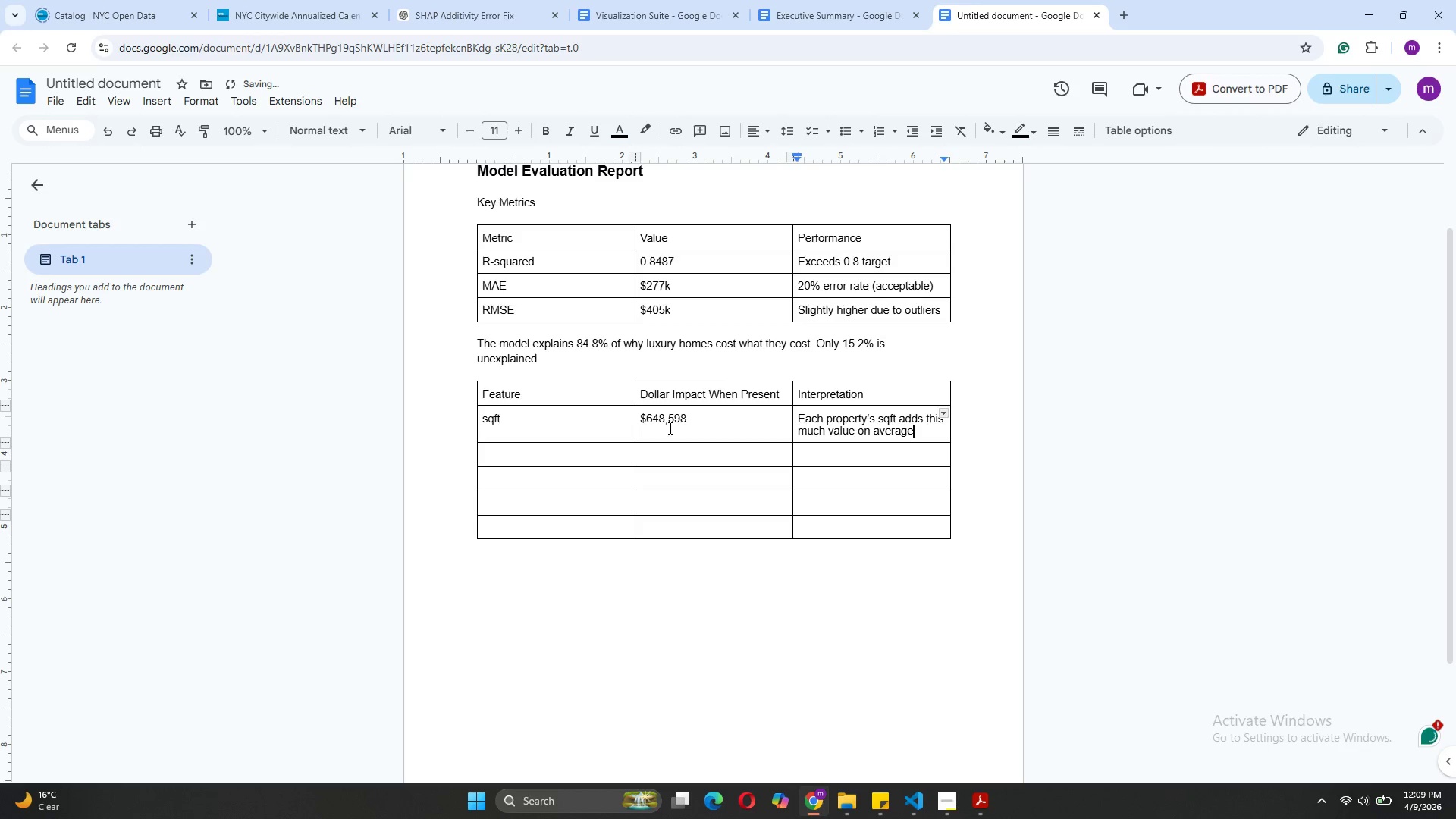 
left_click([602, 453])
 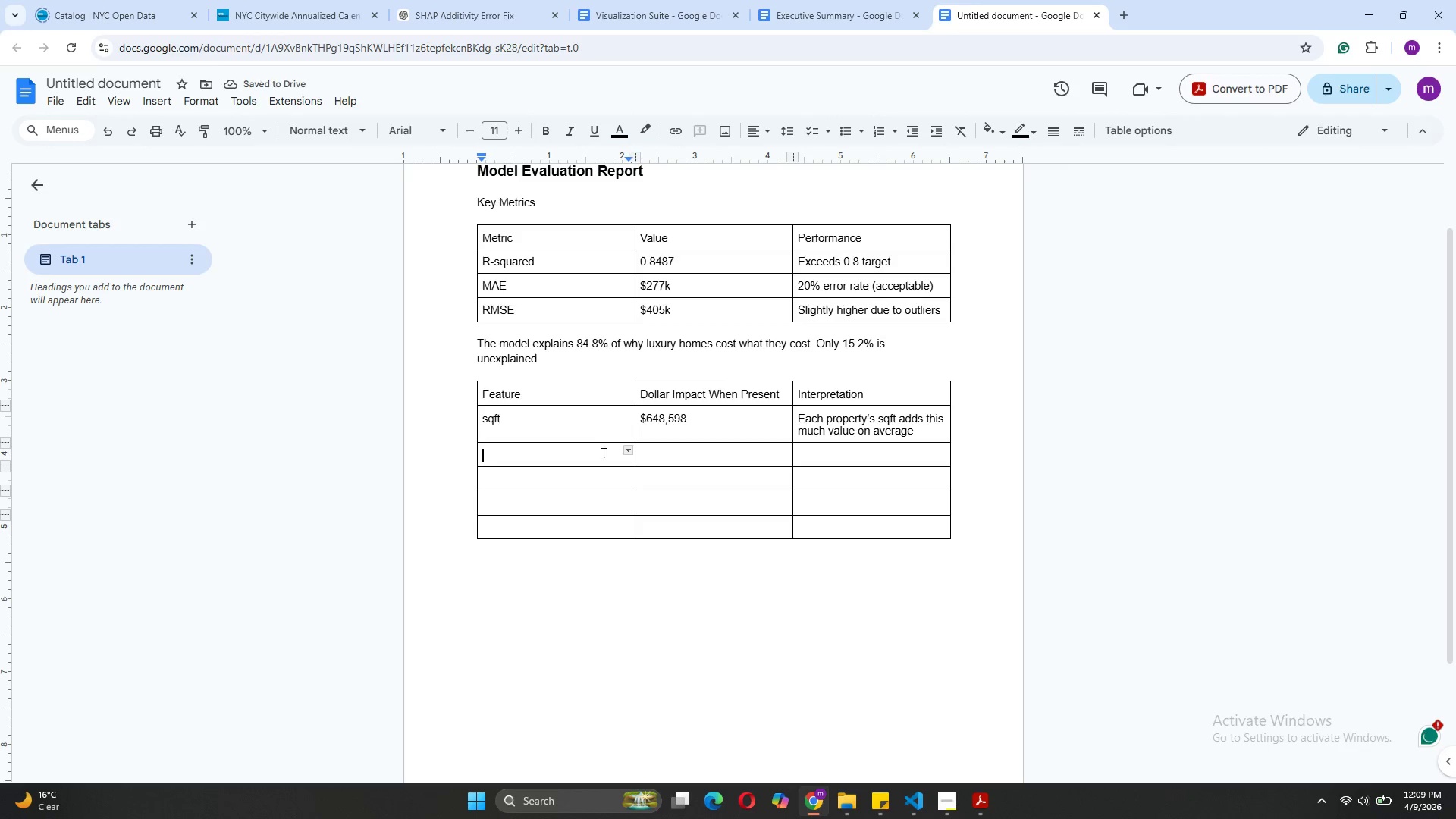 
type(Recent renovation)
 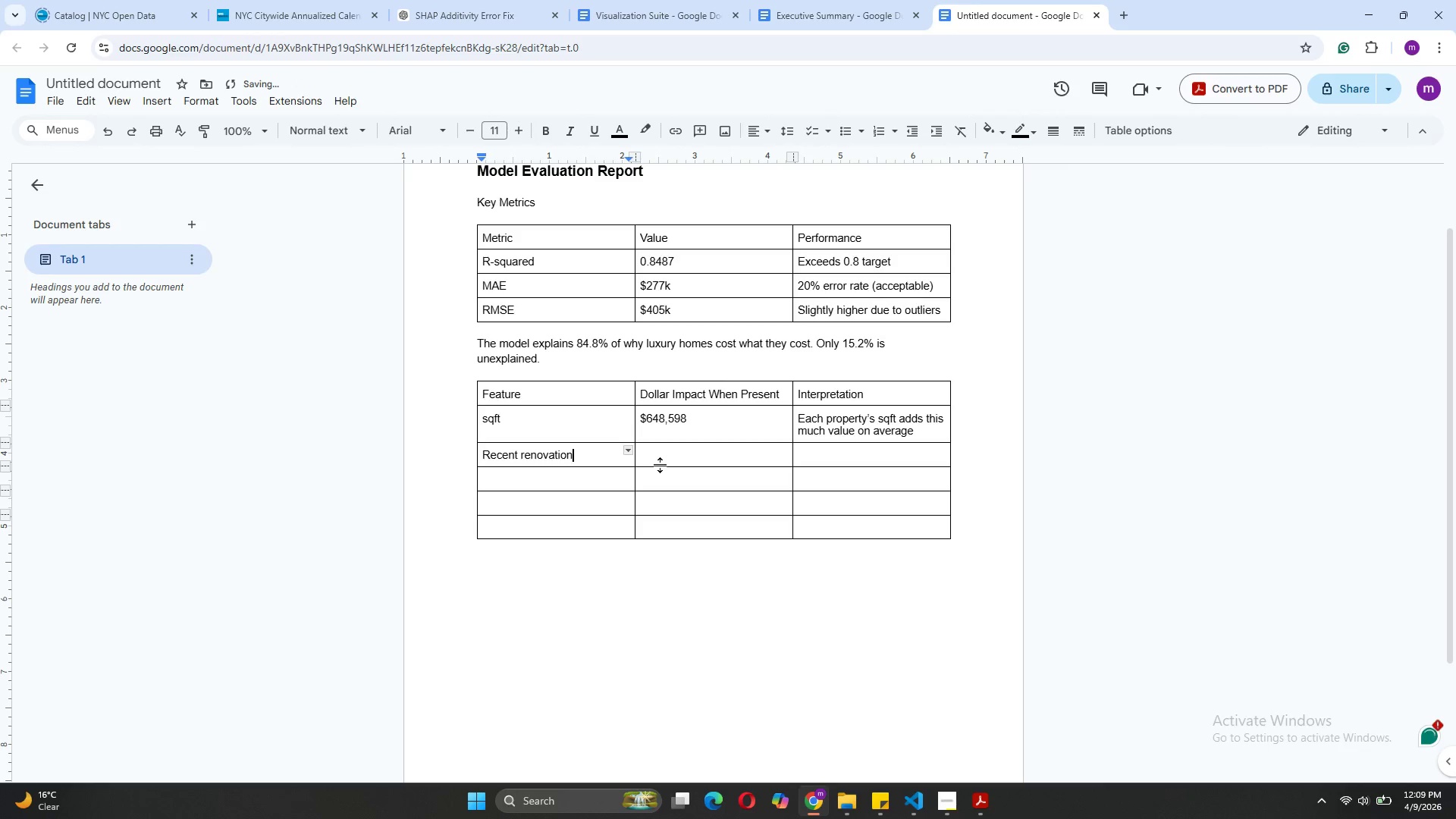 
left_click([666, 462])
 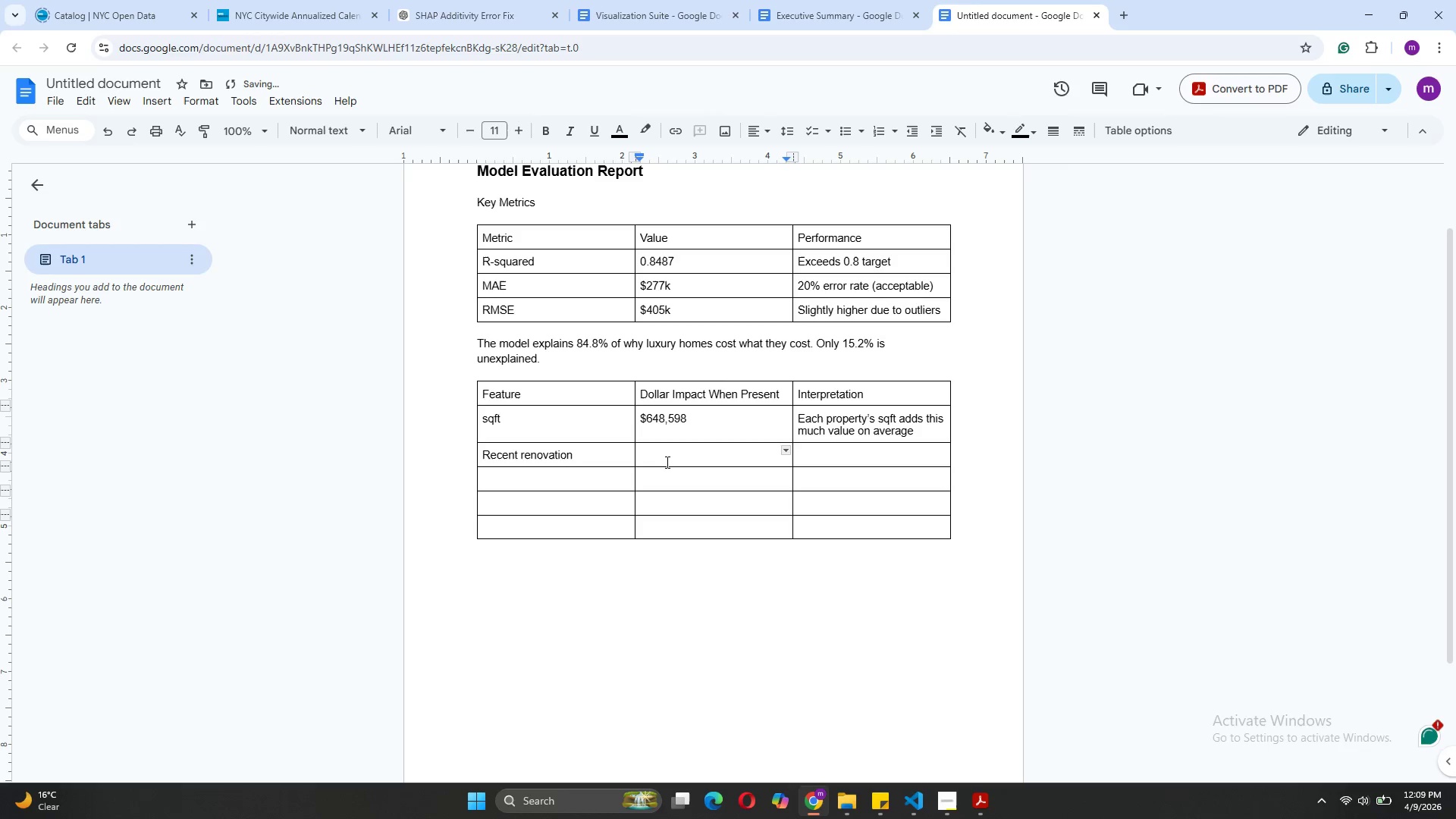 
type($58)
key(Backspace)
type(93,914)
 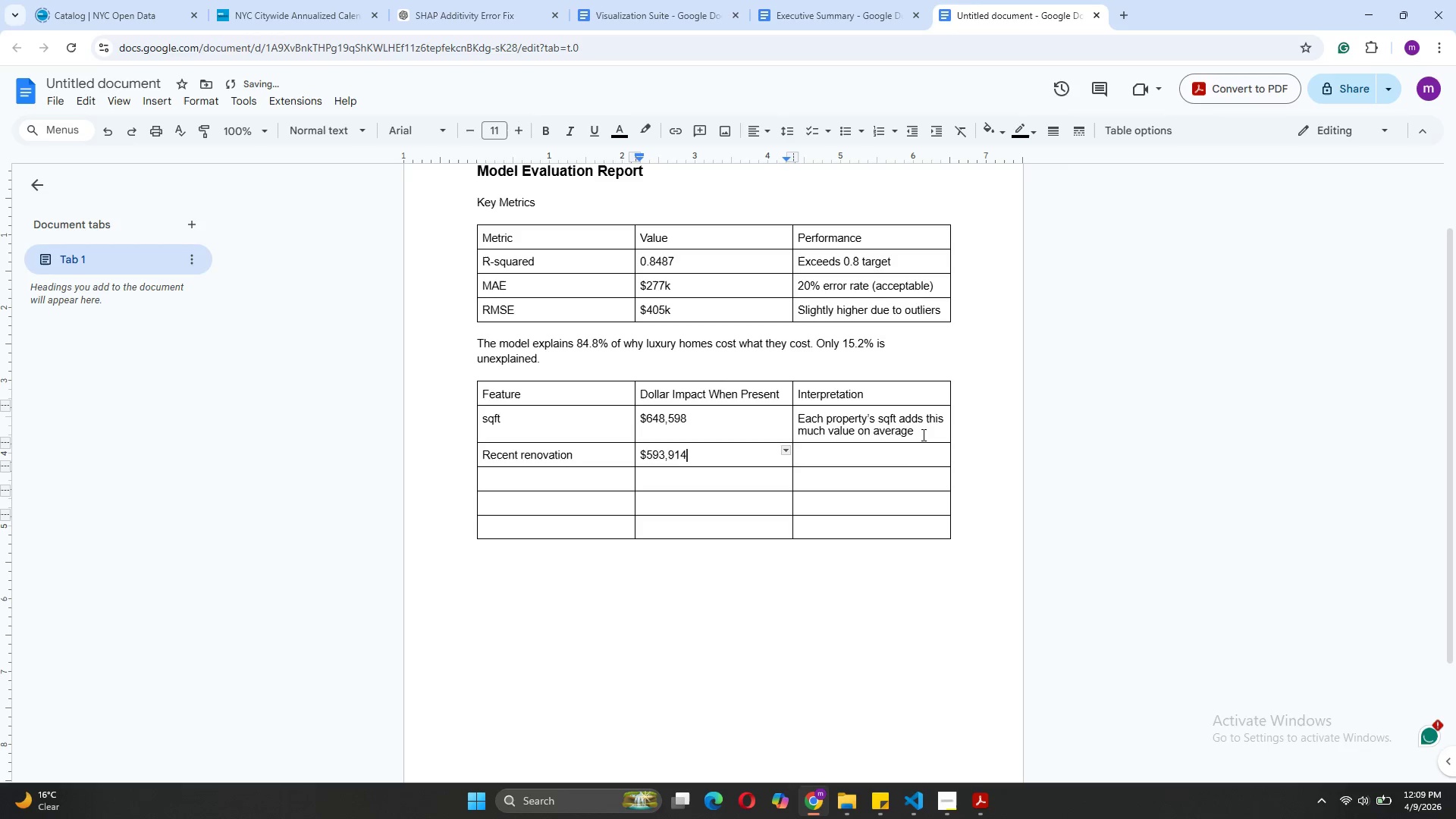 
left_click([883, 460])
 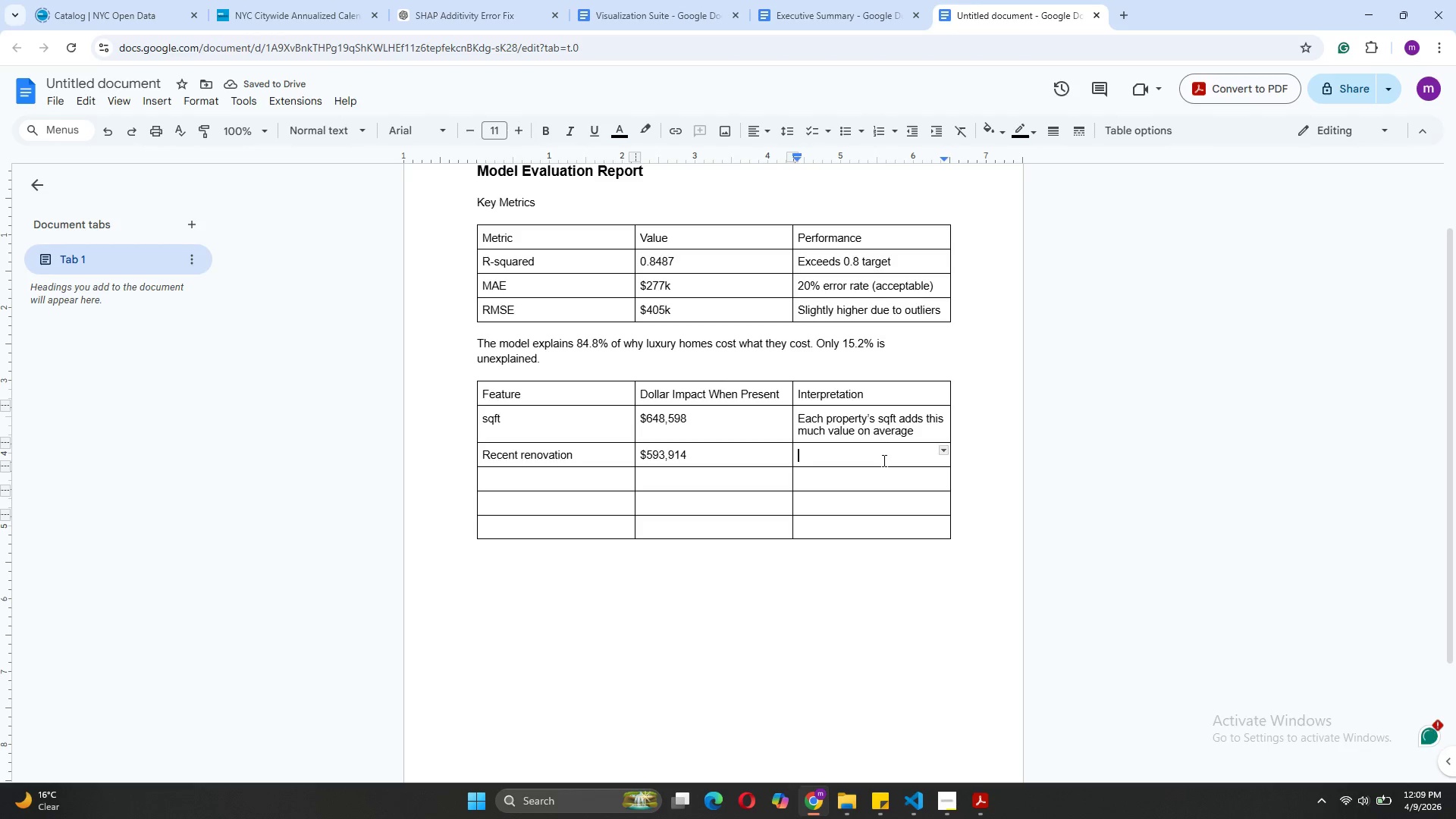 
type(Ae)
key(Backspace)
type(renovated )
 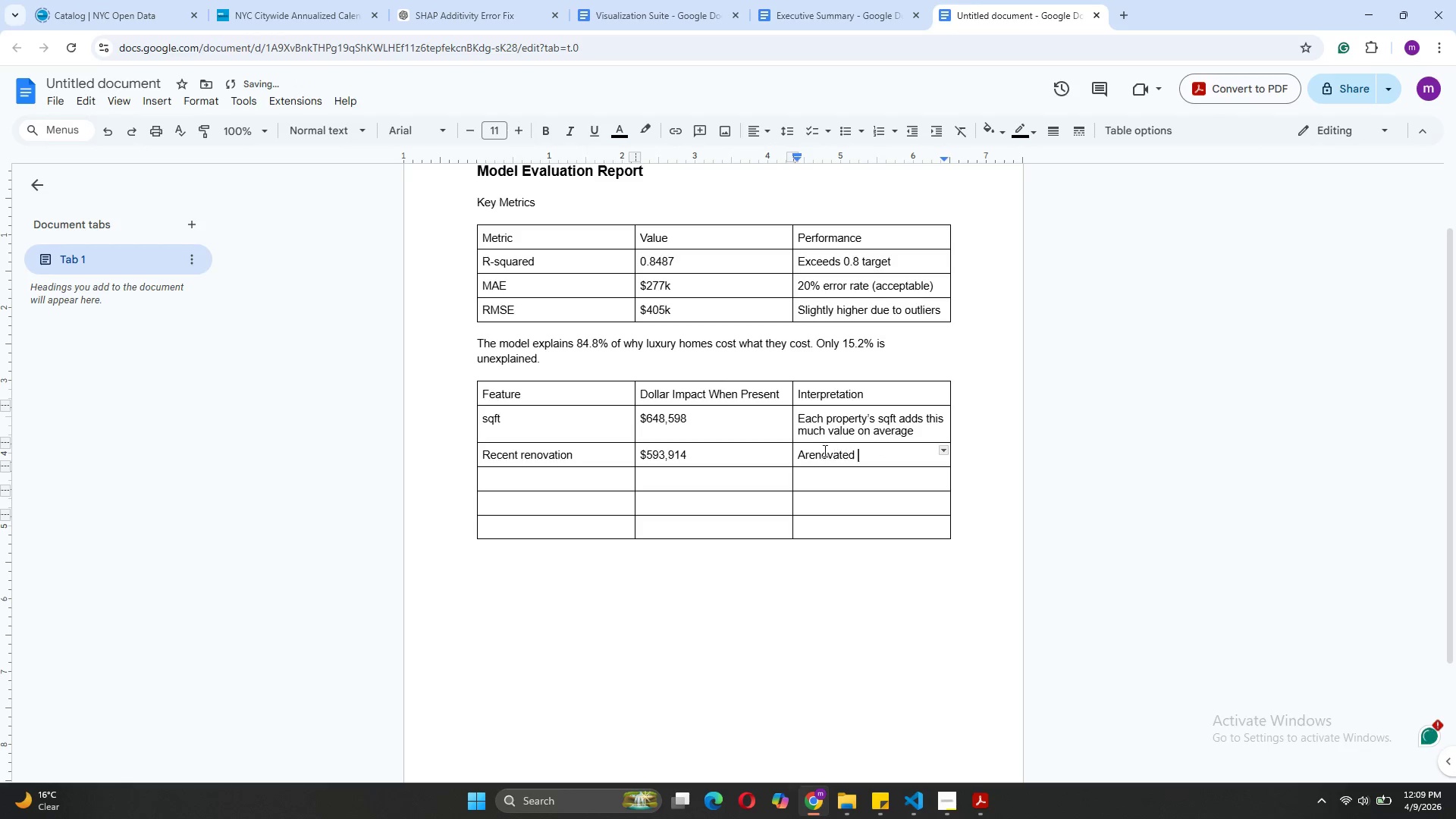 
left_click([806, 453])
 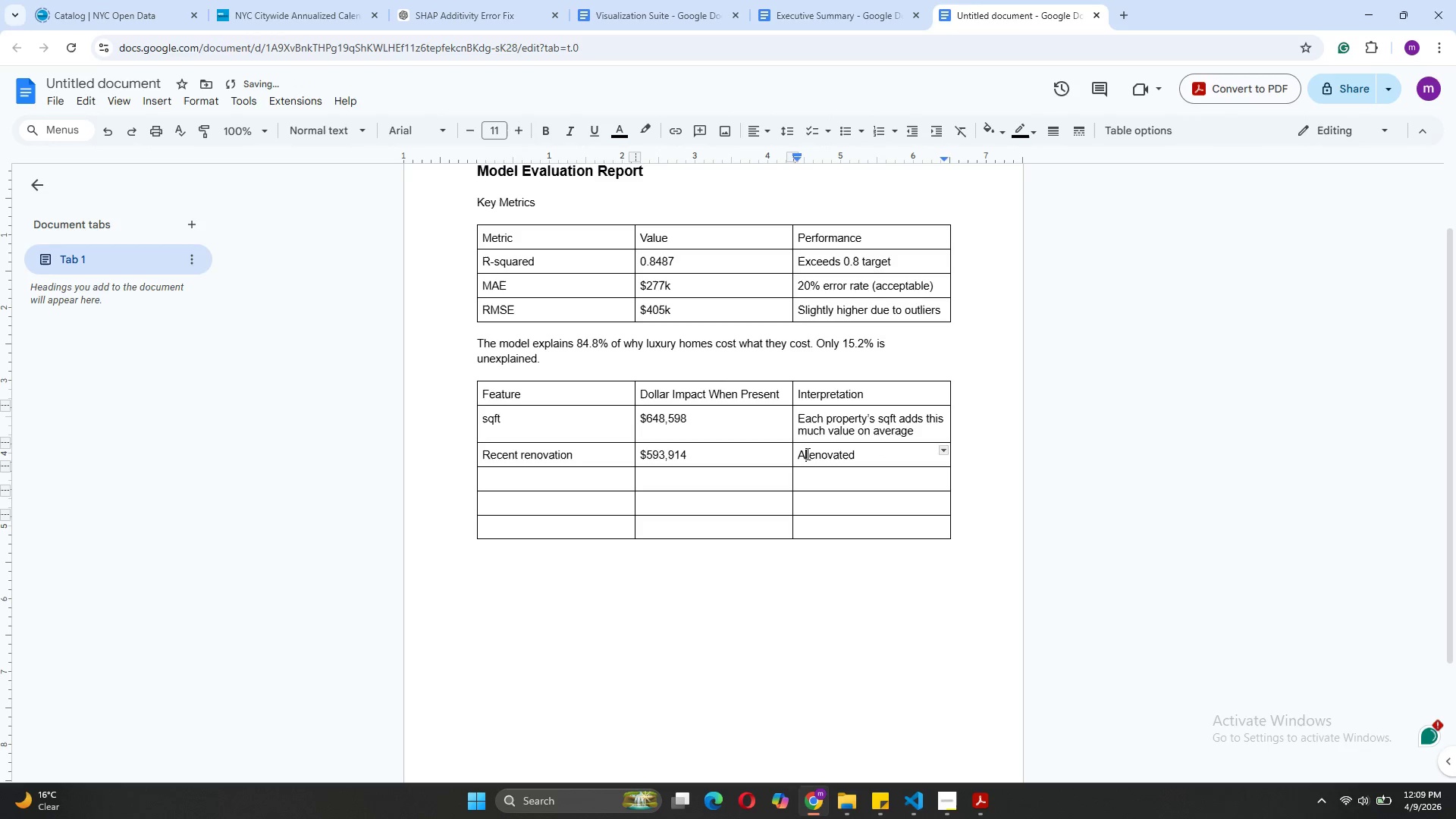 
key(Space)
 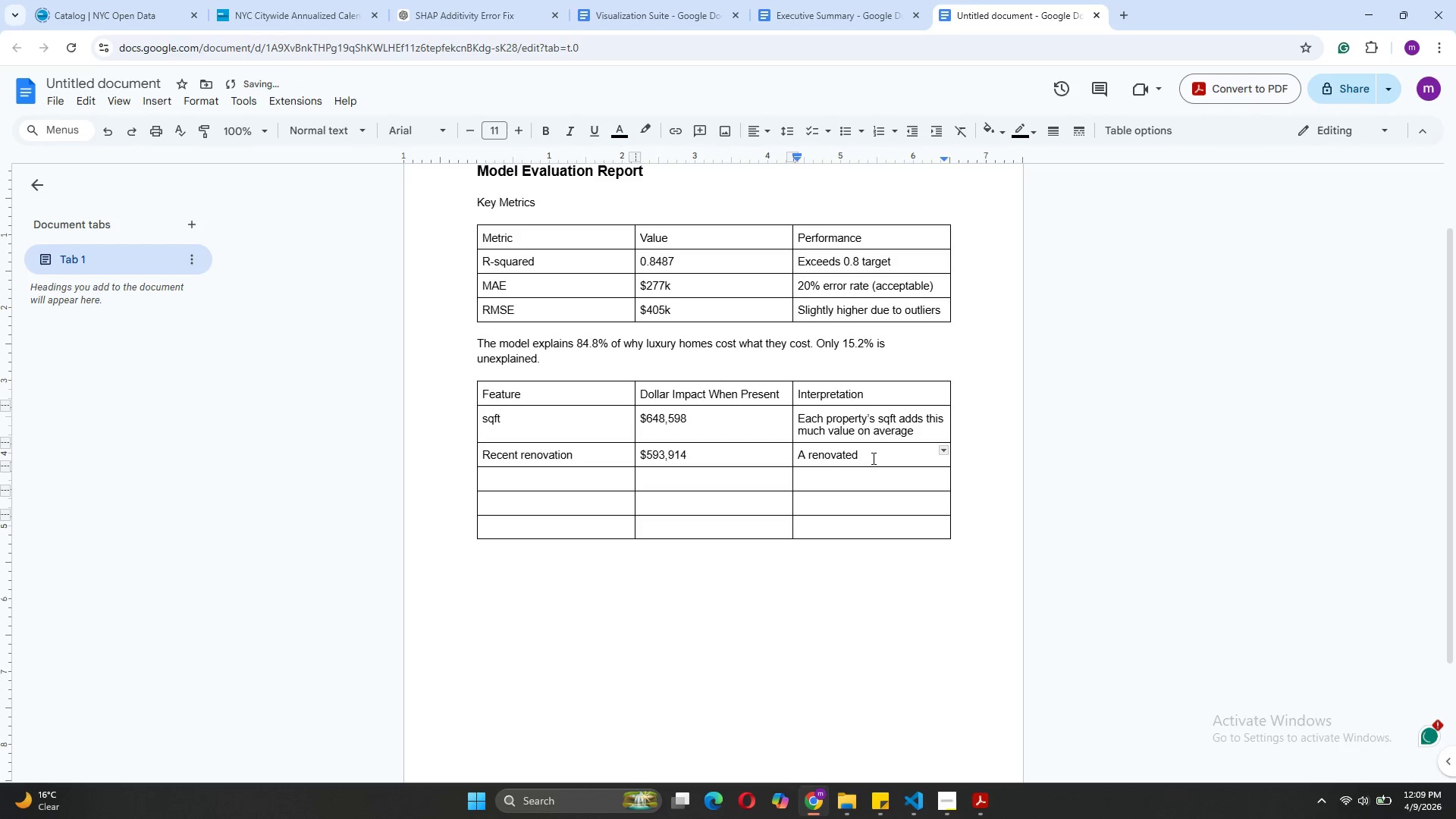 
left_click([872, 457])
 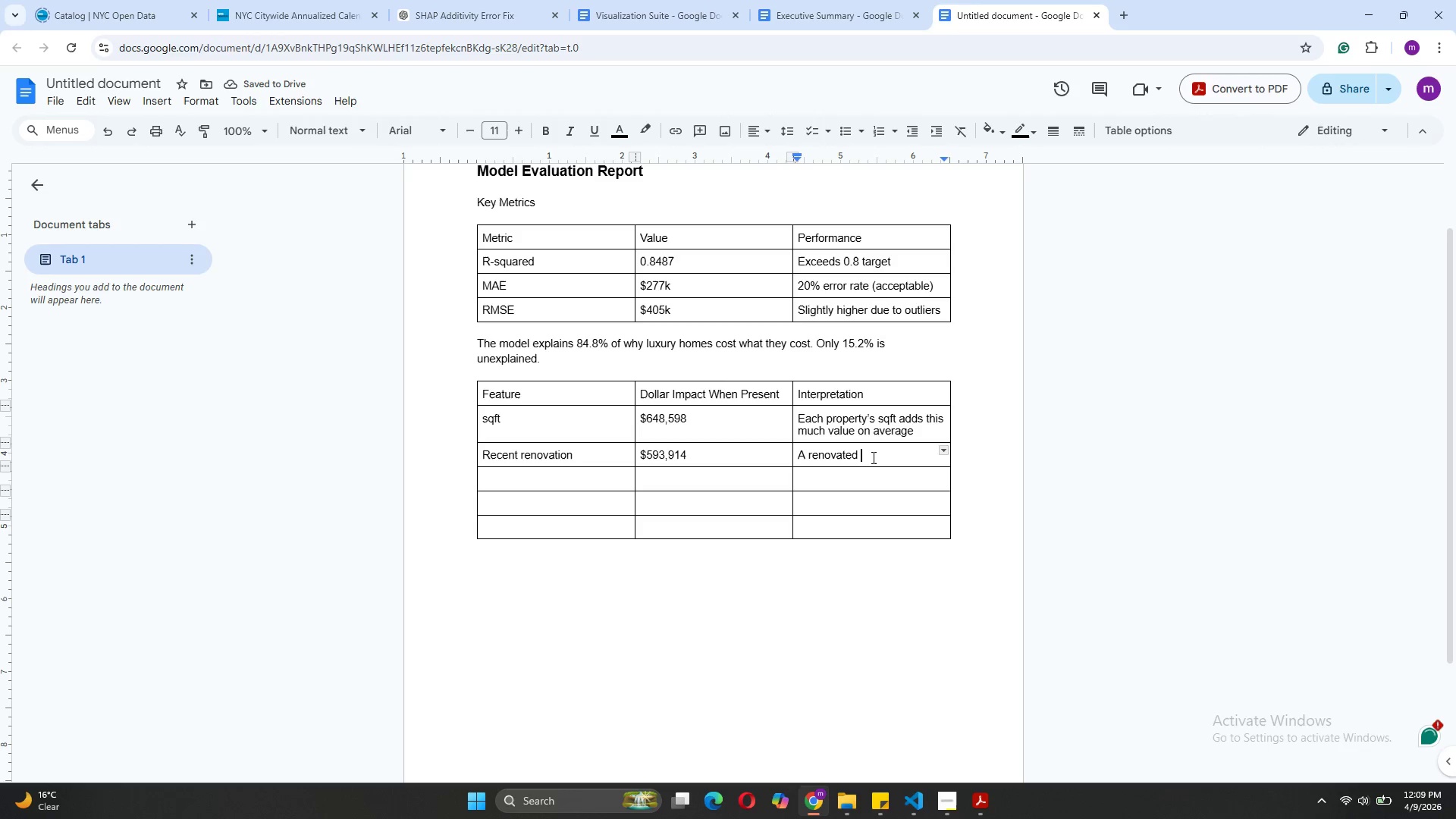 
type(property sells for )
 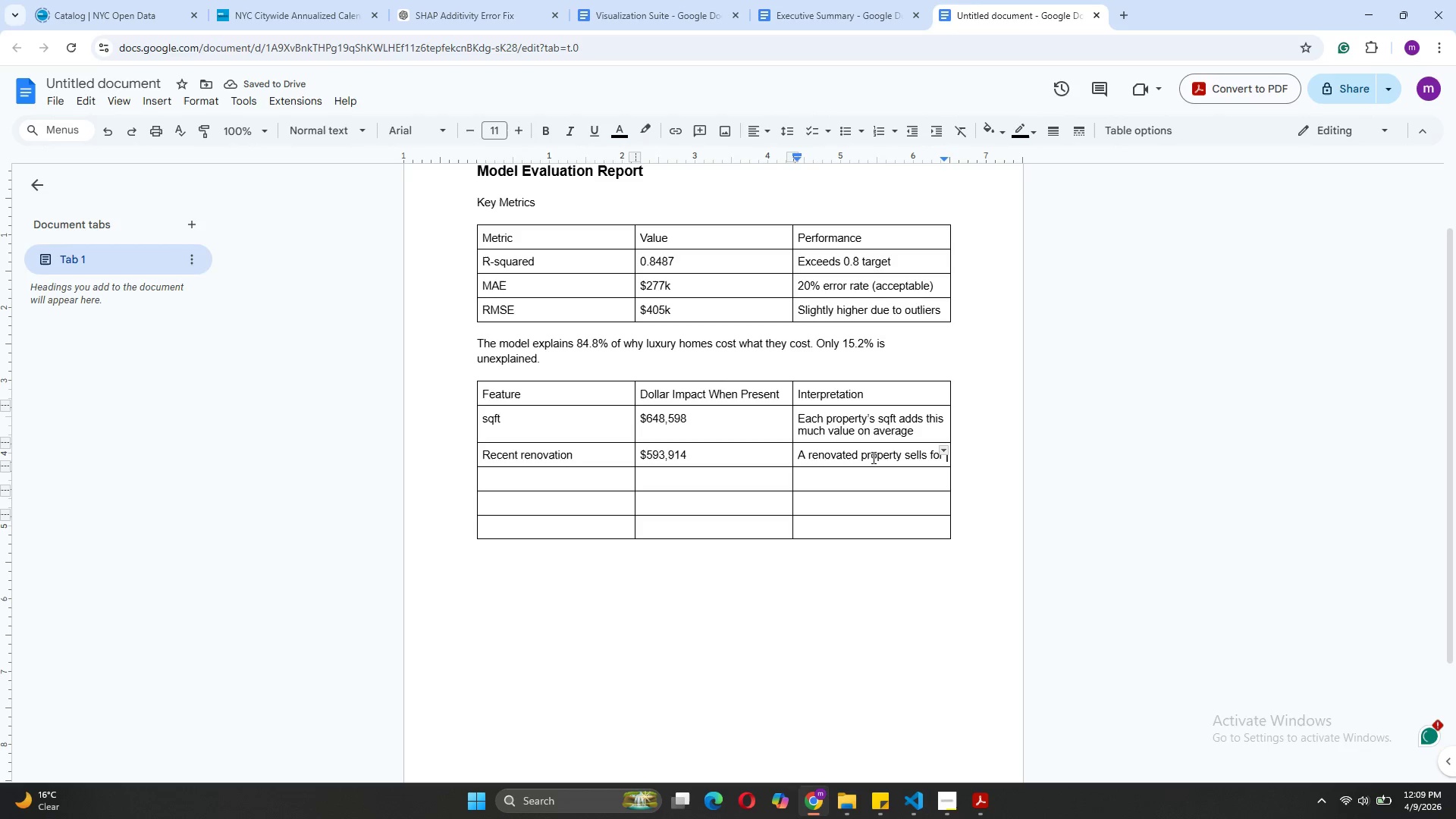 
wait(5.03)
 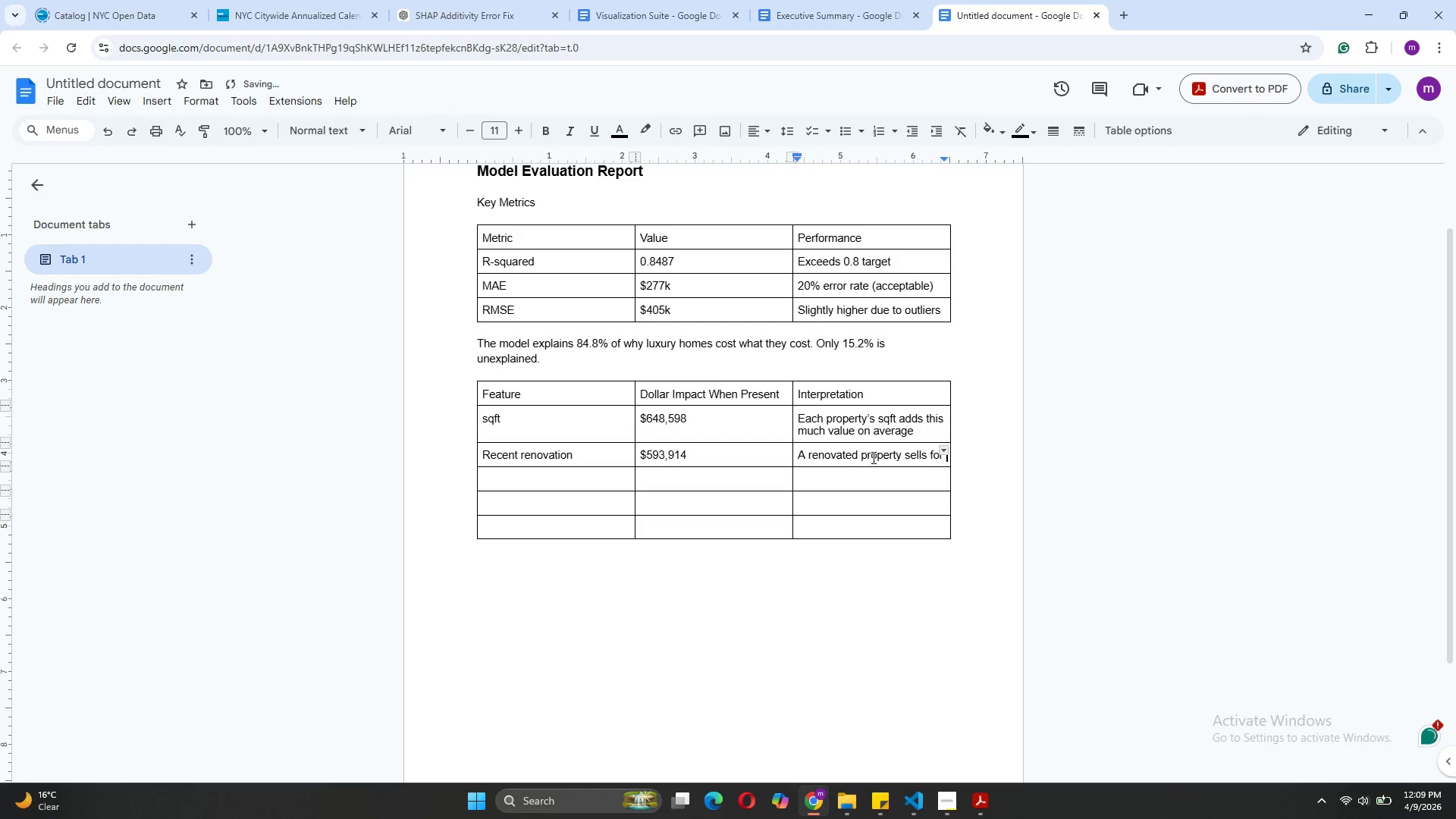 
type(~$594k more)
 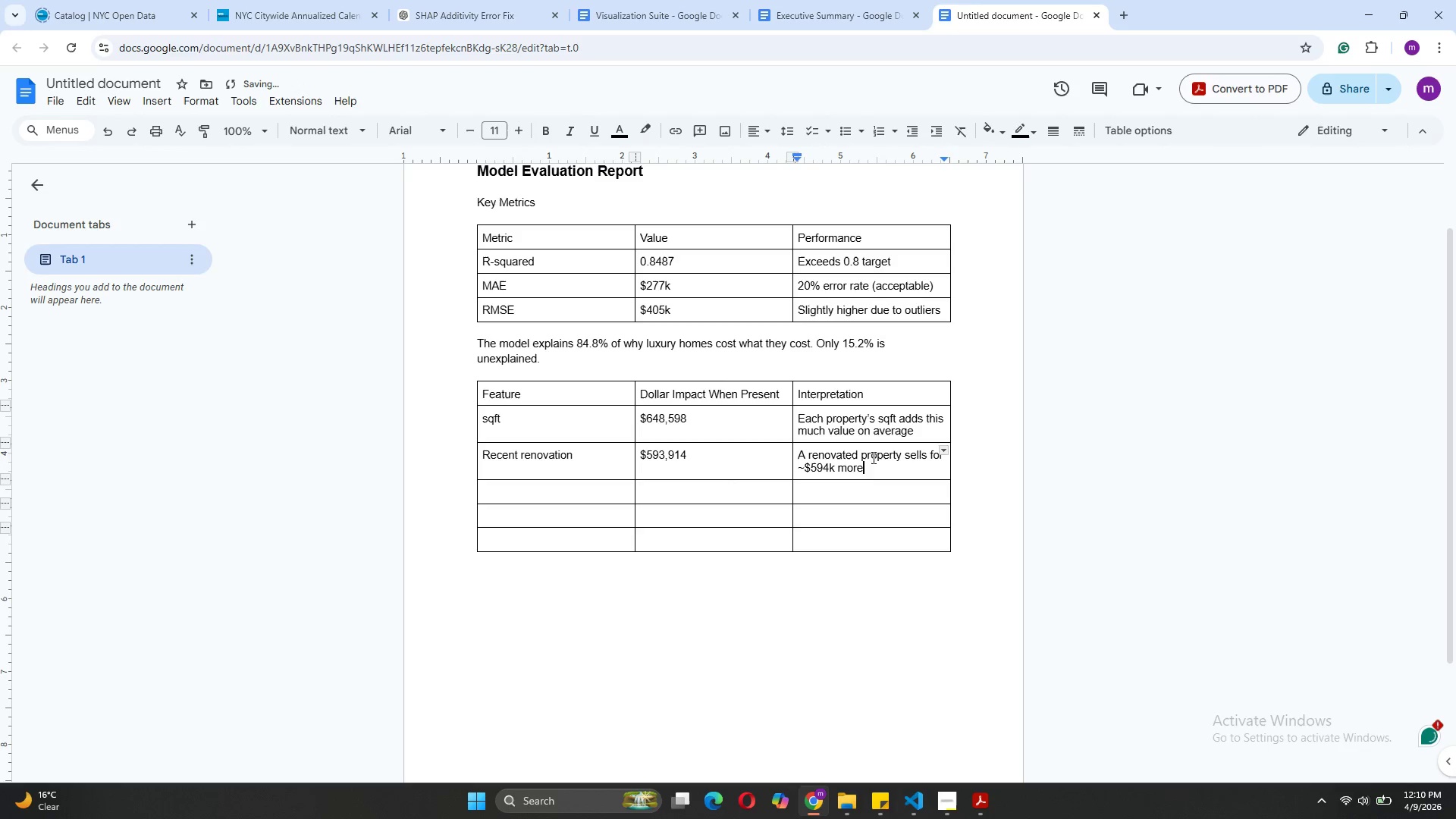 
left_click([610, 494])
 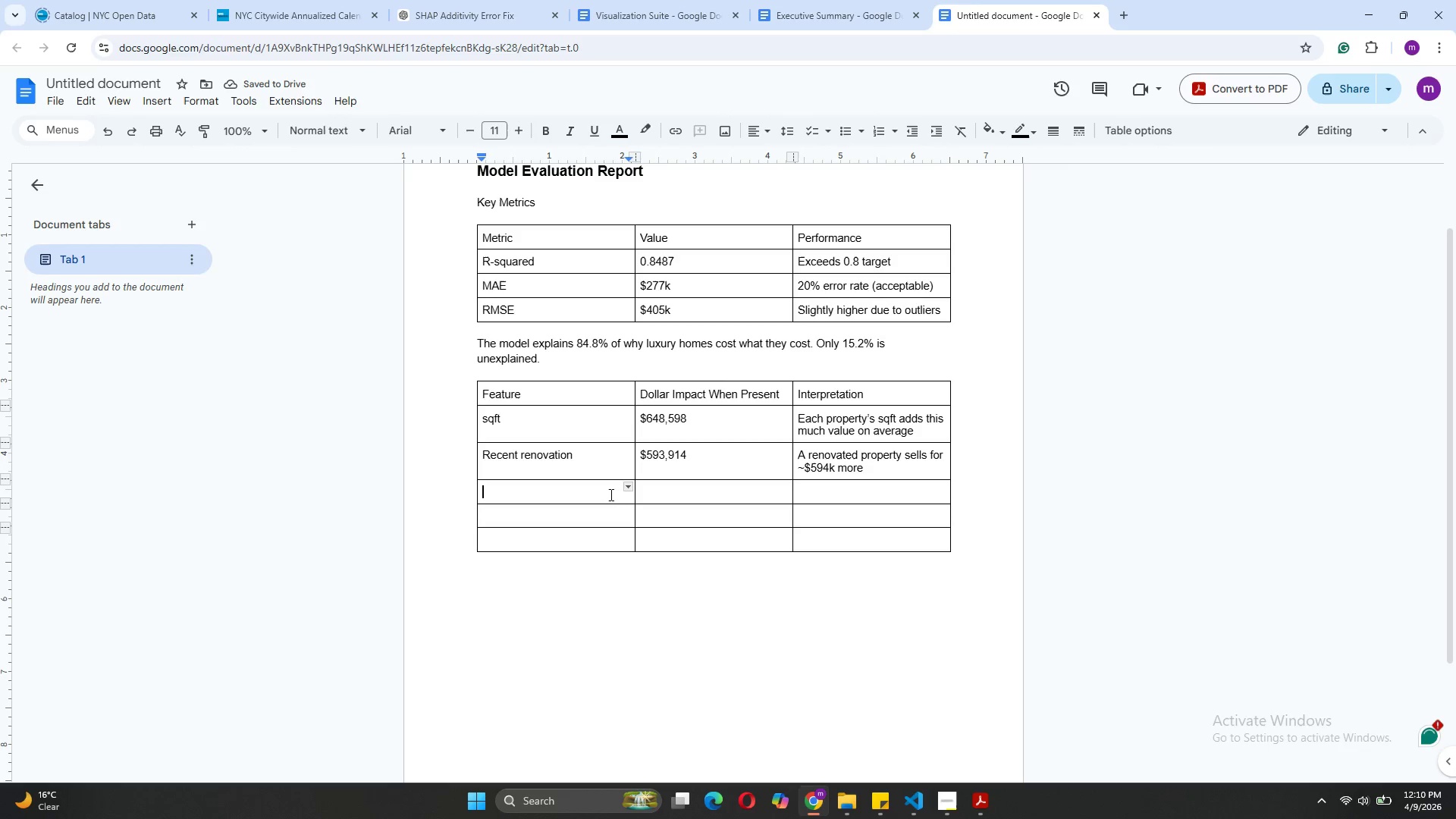 
type(Modern construction)
 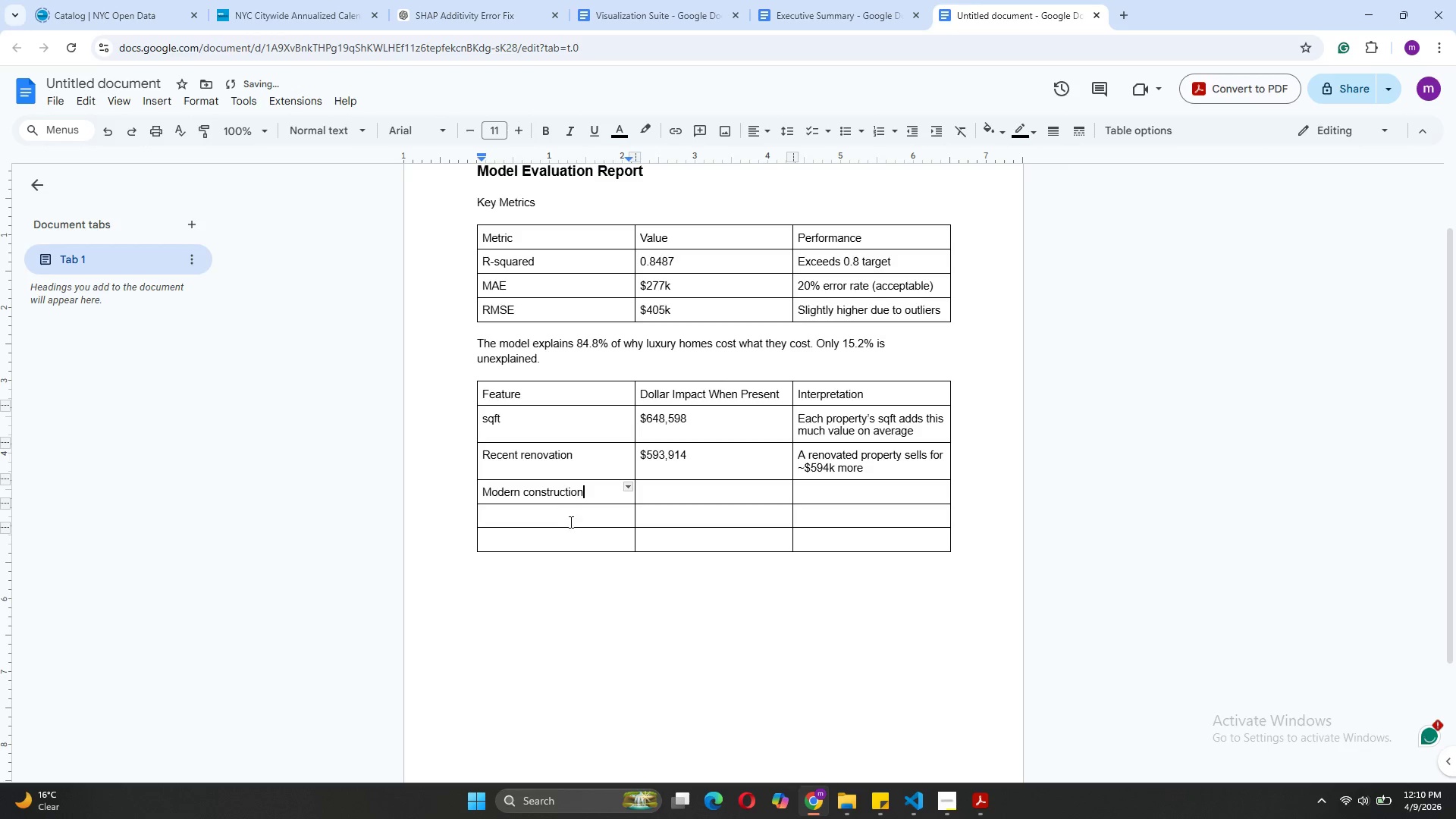 
left_click([566, 522])
 